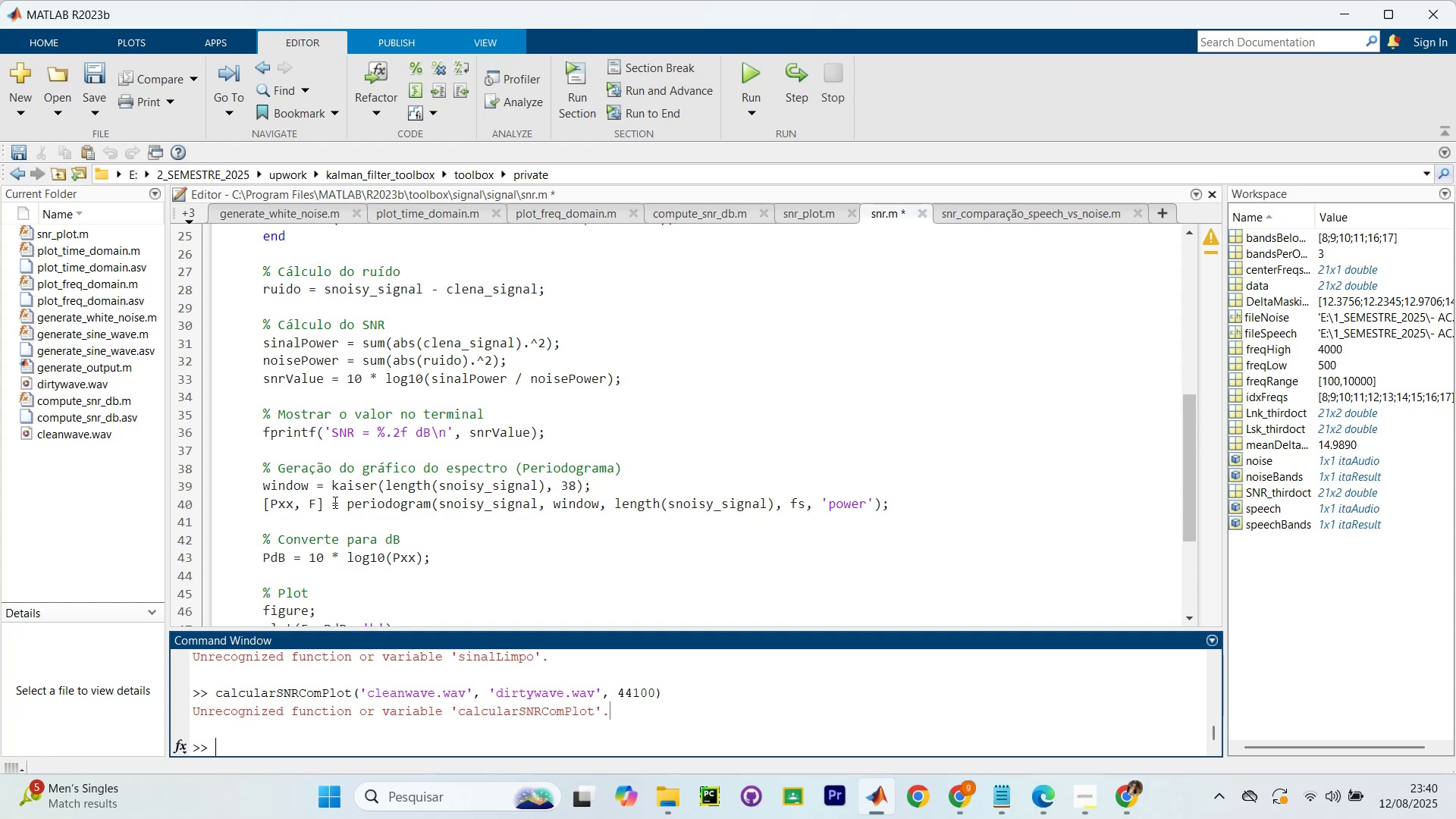 
left_click_drag(start_coordinate=[254, 505], to_coordinate=[419, 488])
 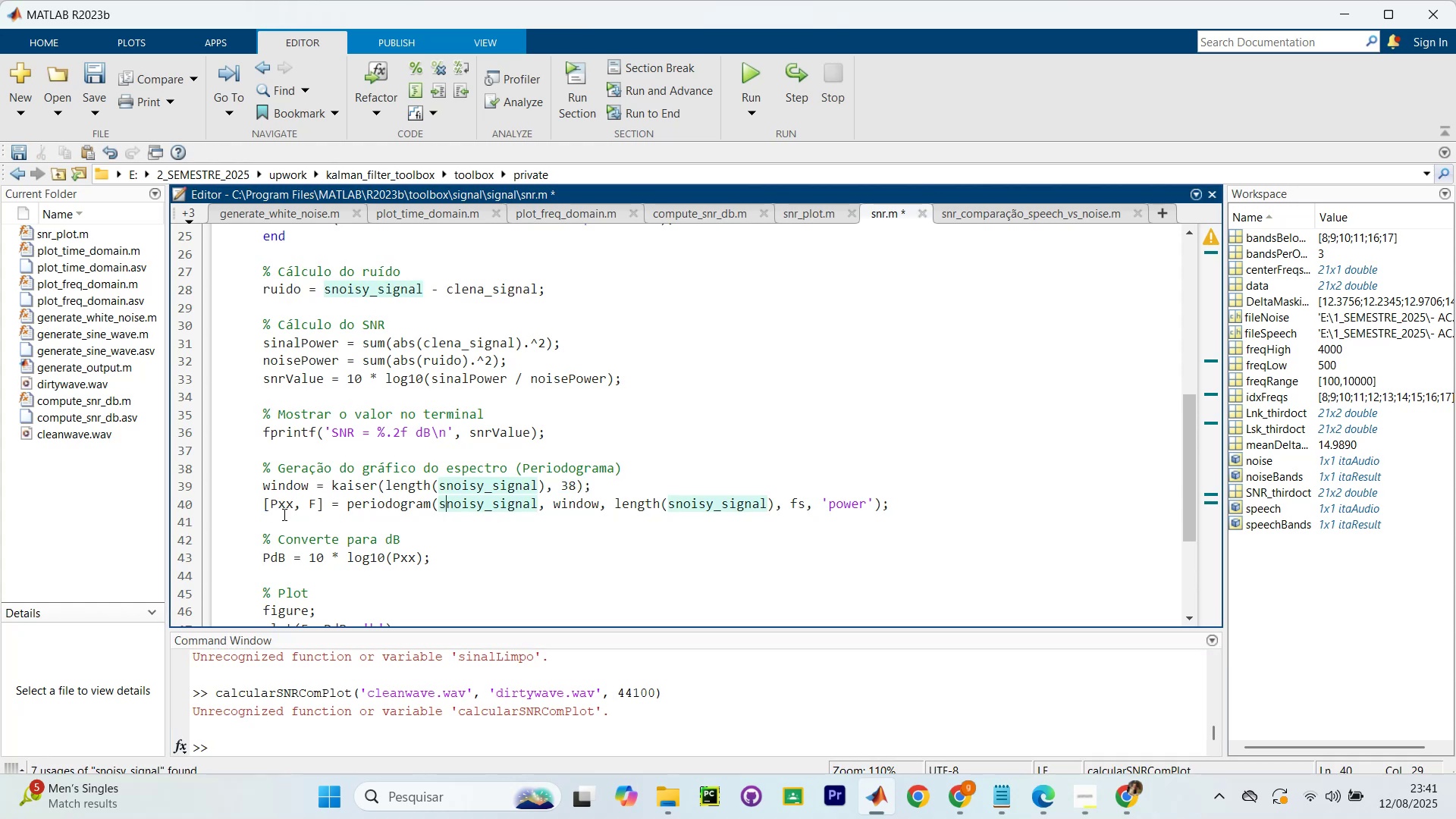 
left_click_drag(start_coordinate=[259, 489], to_coordinate=[366, 488])
 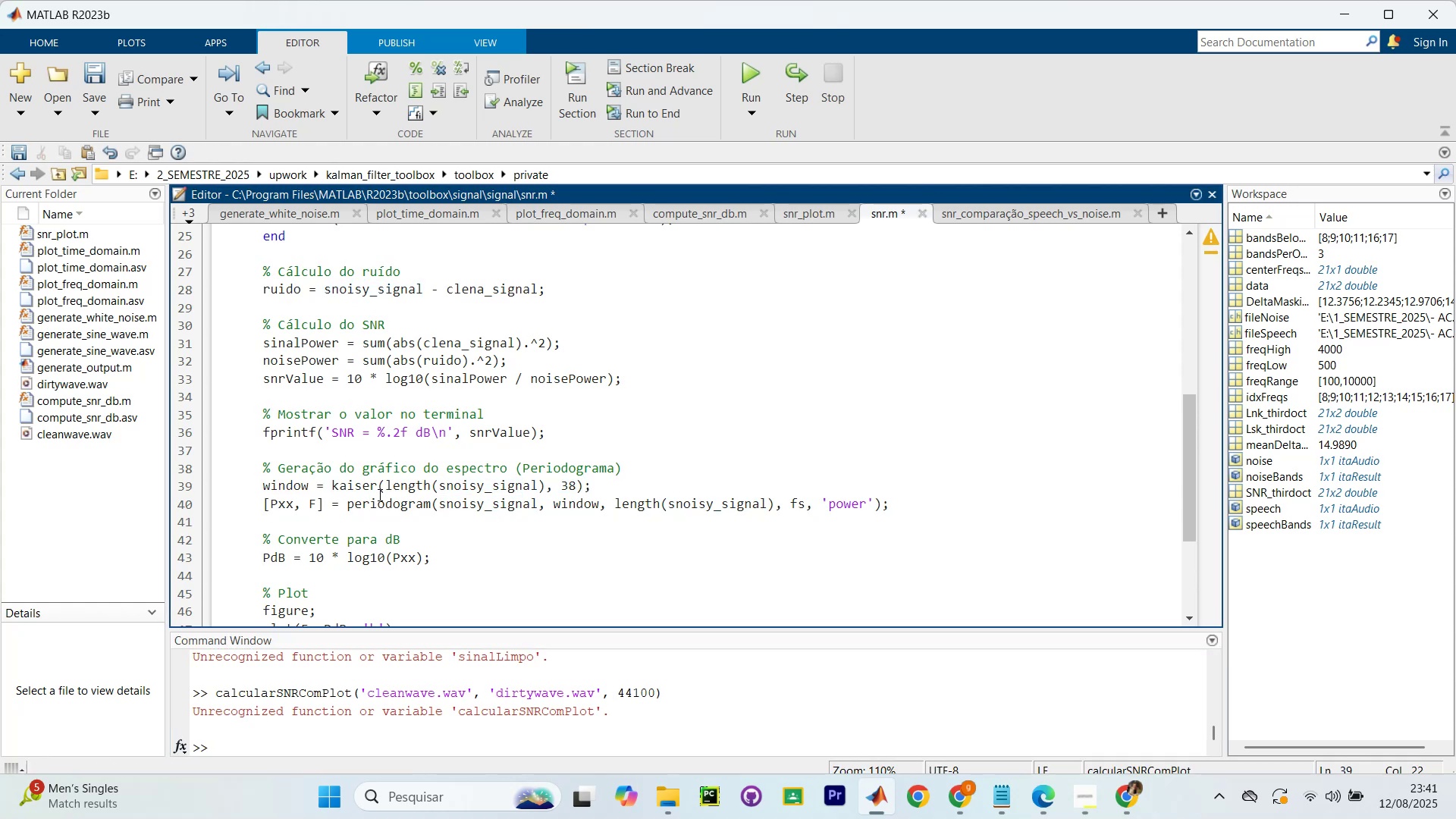 
wait(7.96)
 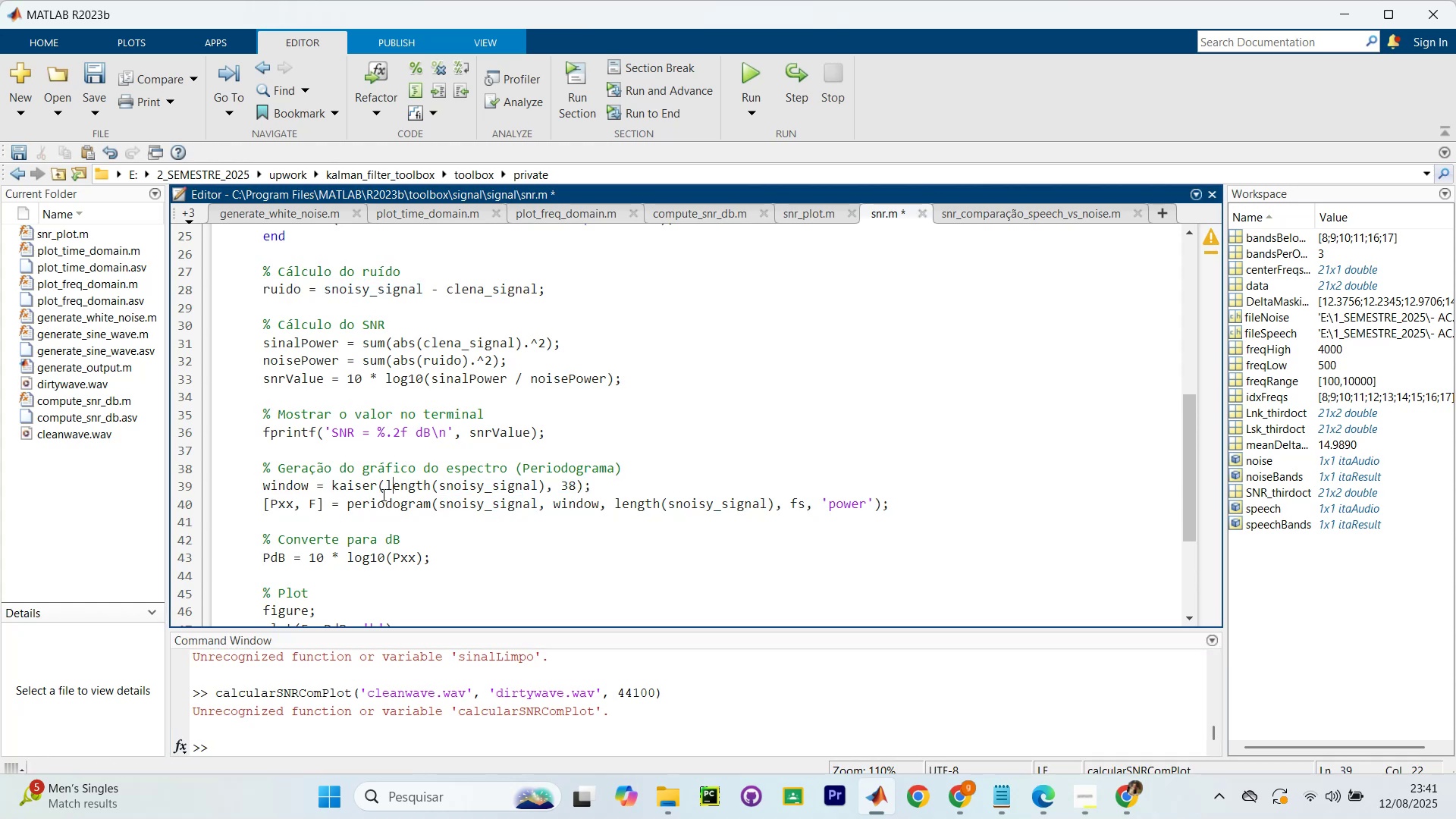 
scroll: coordinate [377, 494], scroll_direction: up, amount: 3.0
 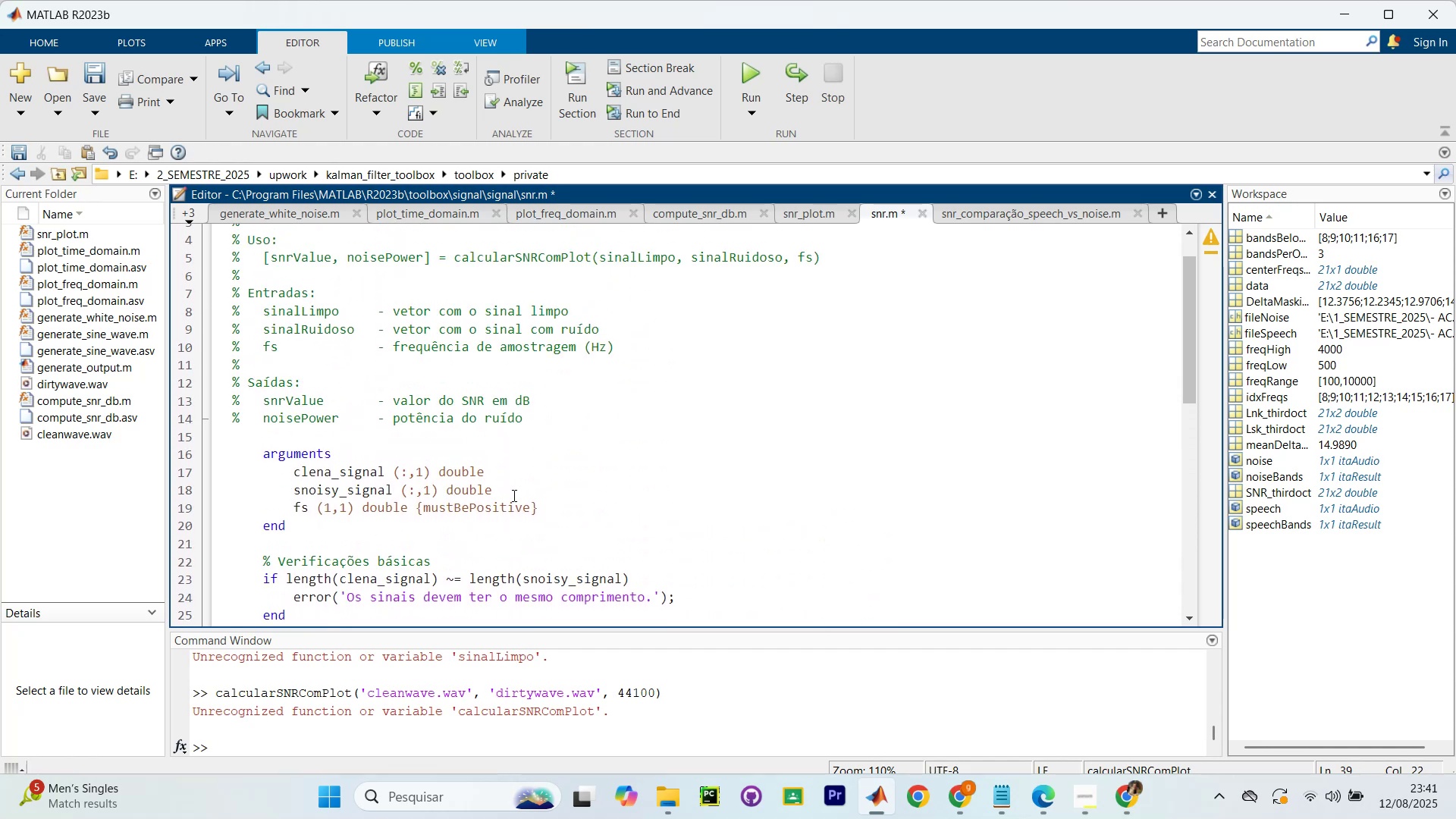 
left_click([514, 476])
 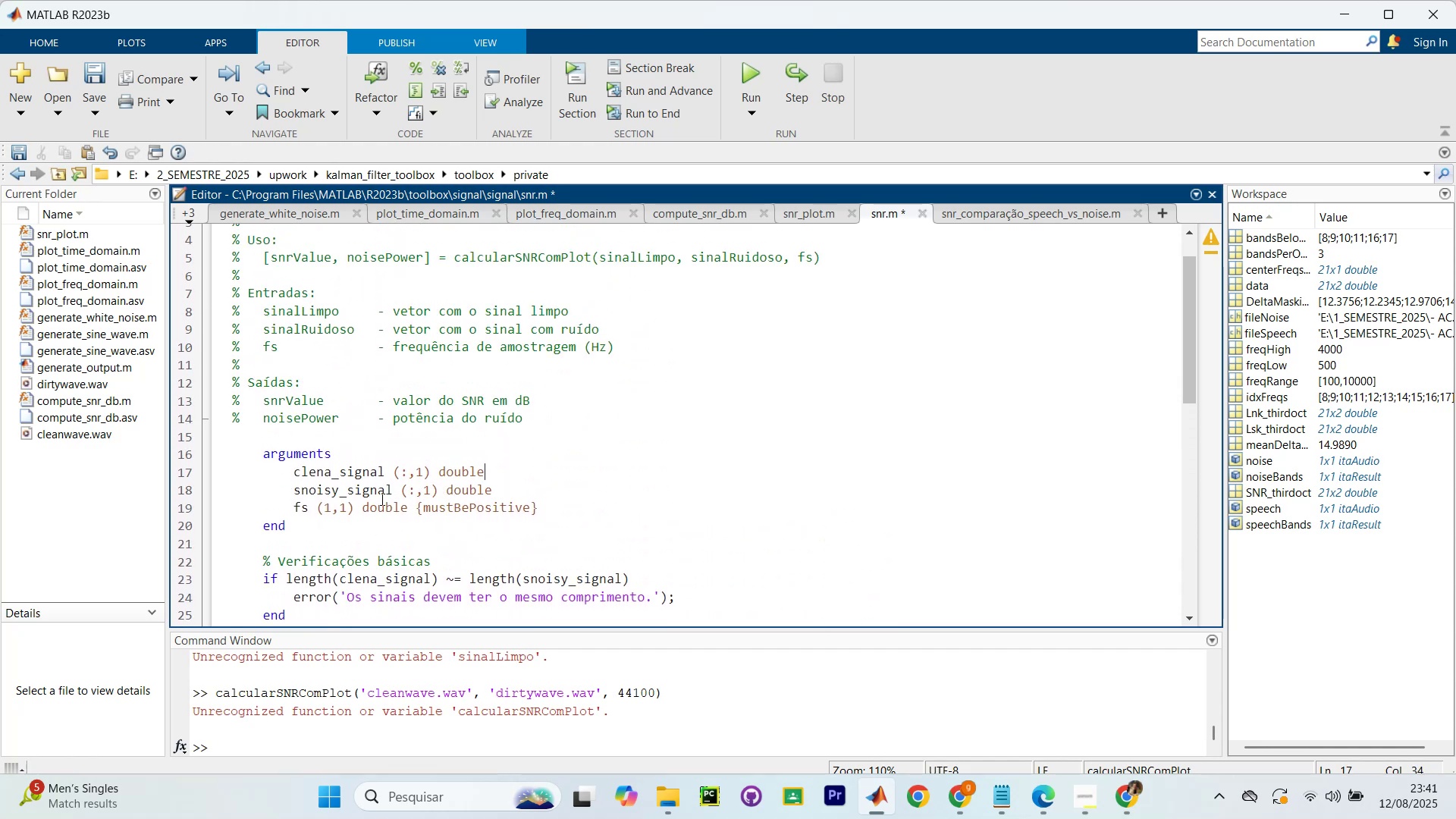 
left_click([300, 511])
 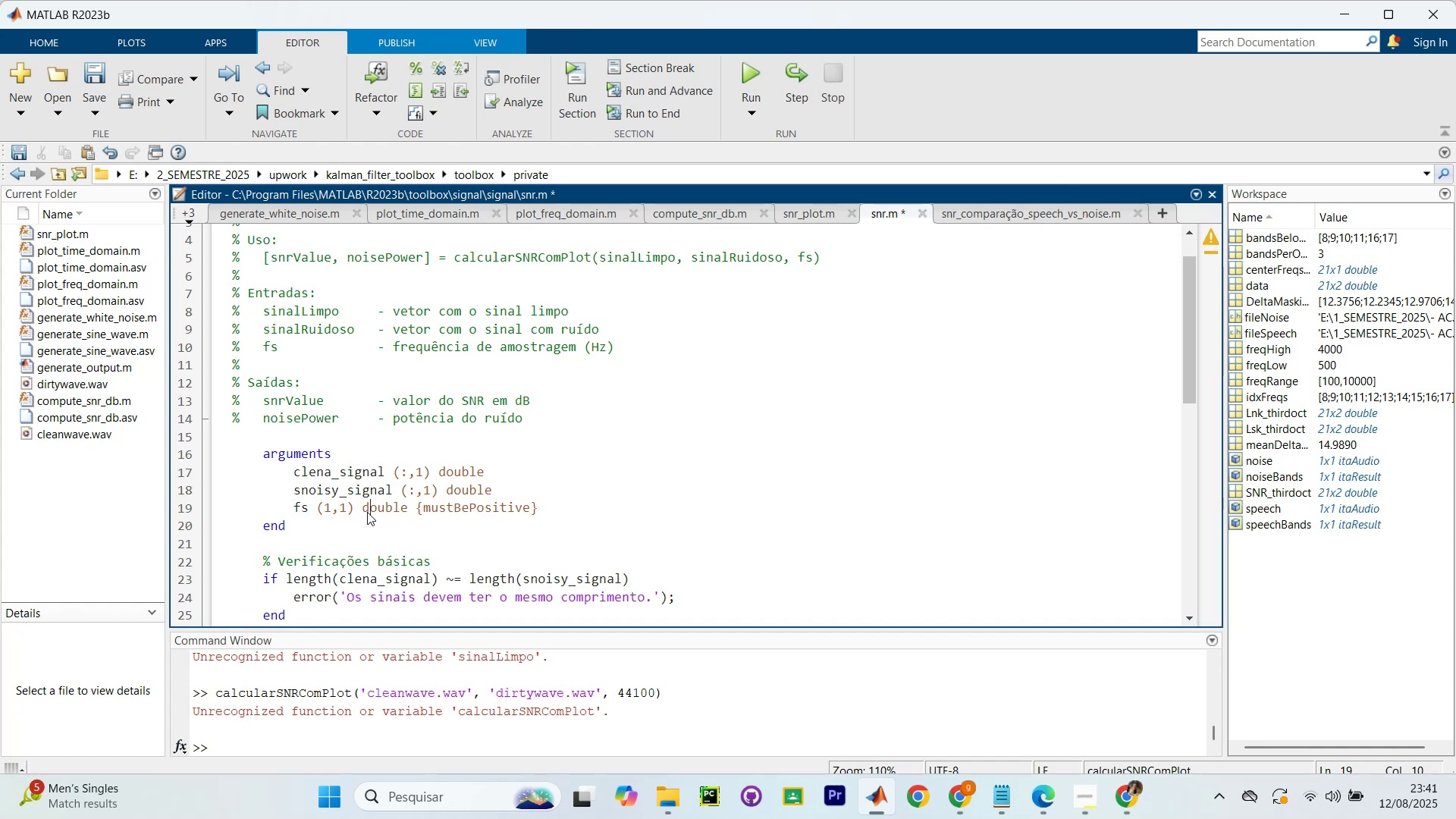 
double_click([466, 513])
 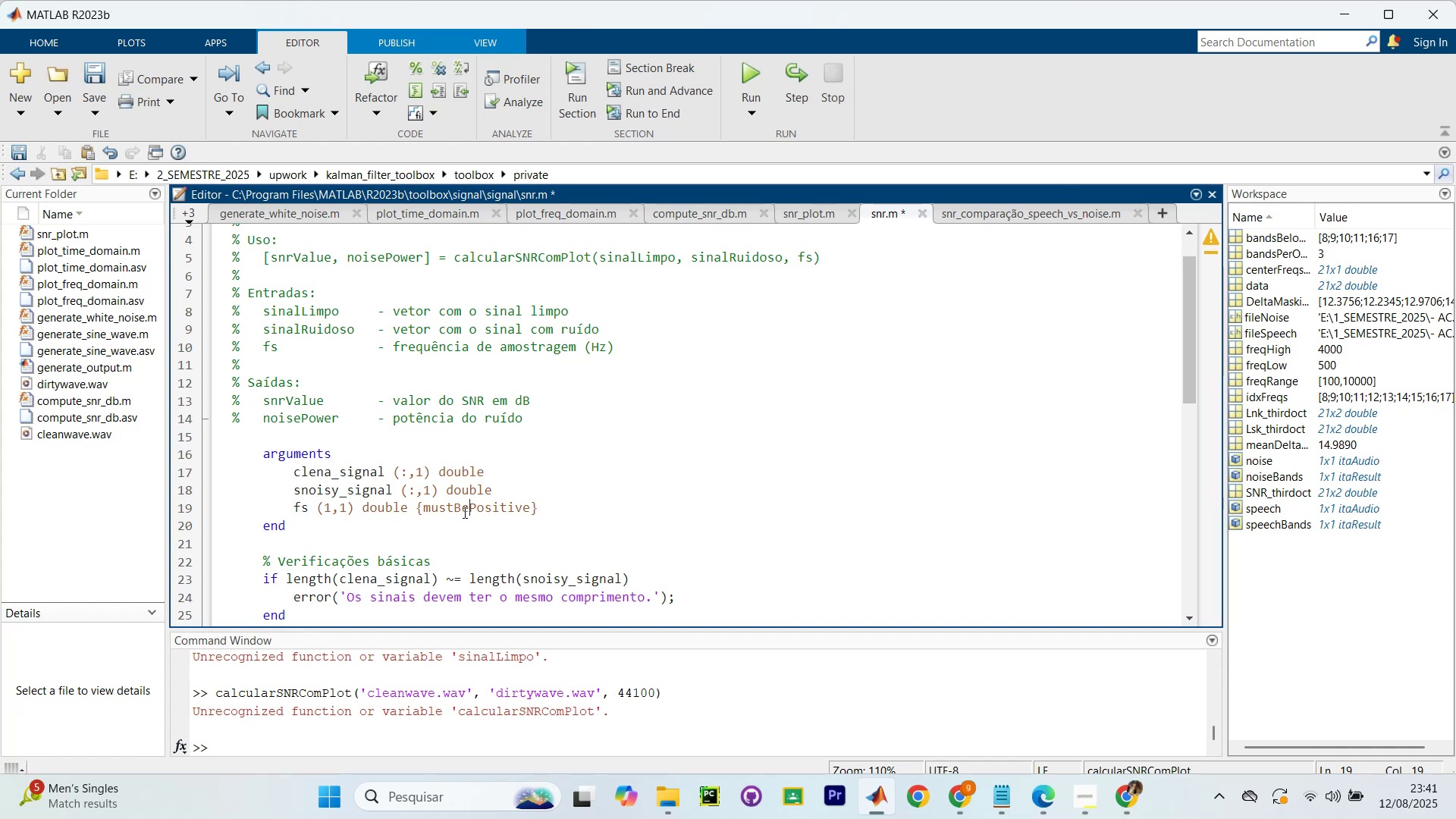 
scroll: coordinate [457, 512], scroll_direction: down, amount: 1.0
 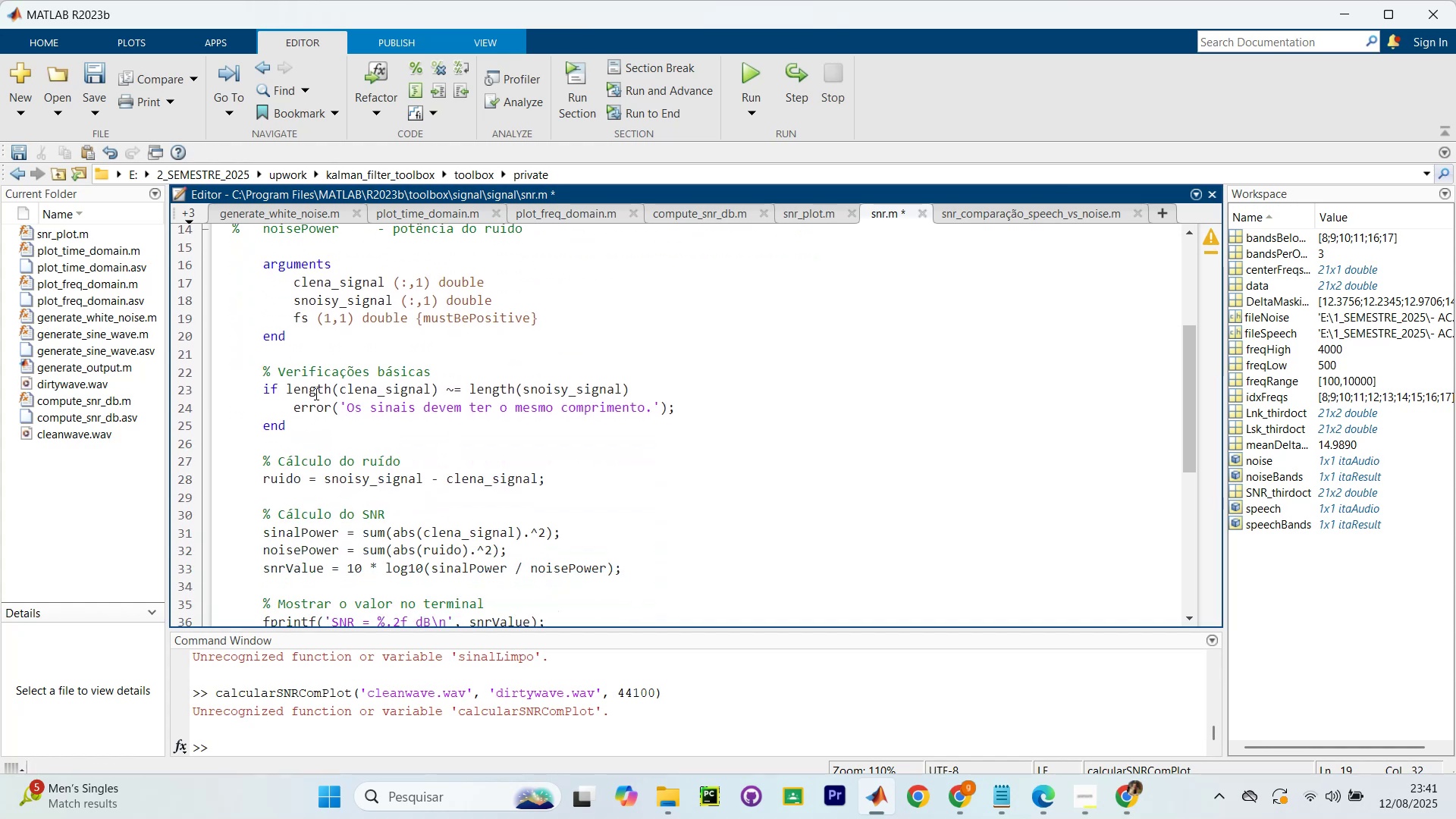 
left_click([315, 389])
 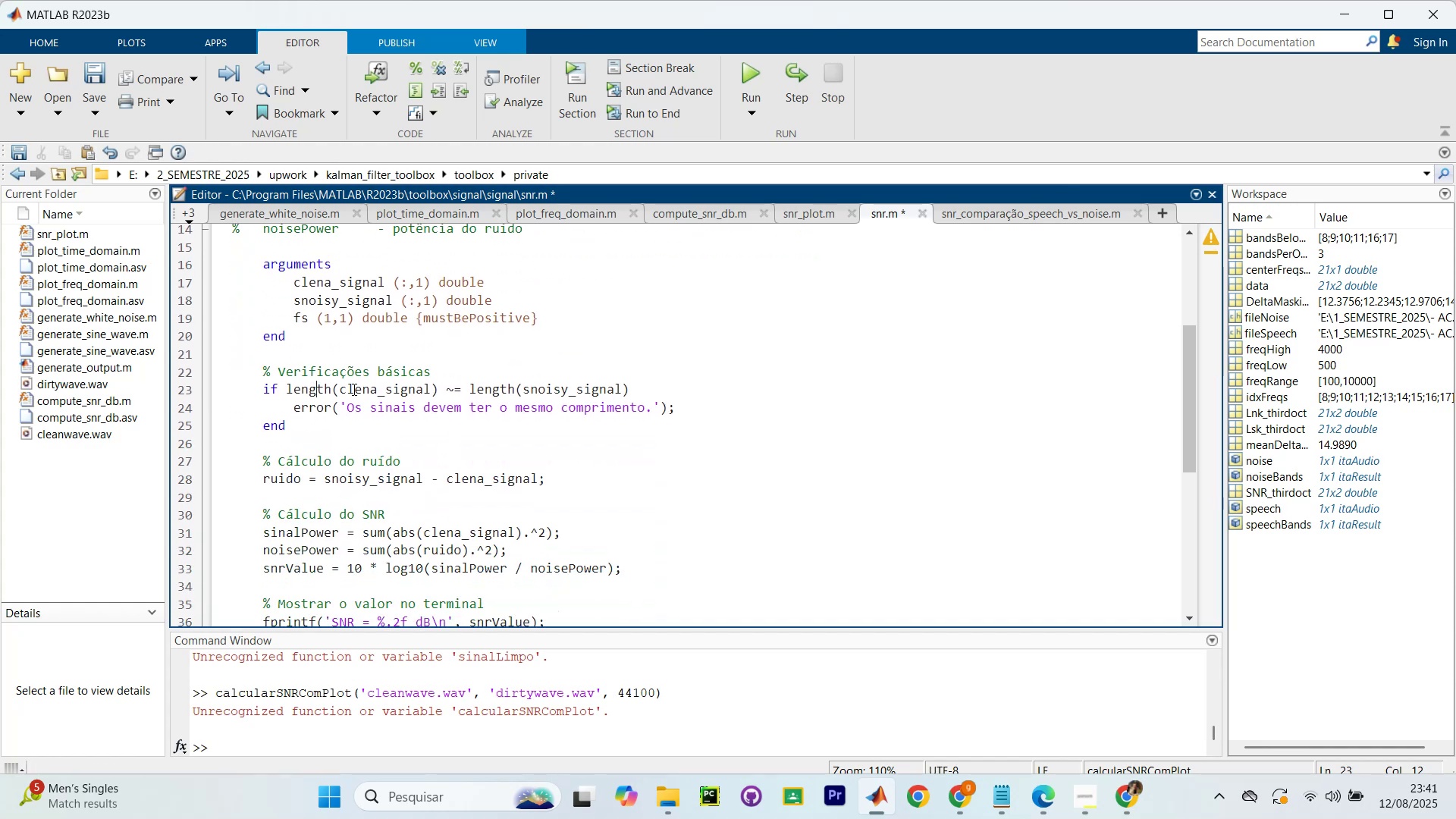 
left_click([353, 389])
 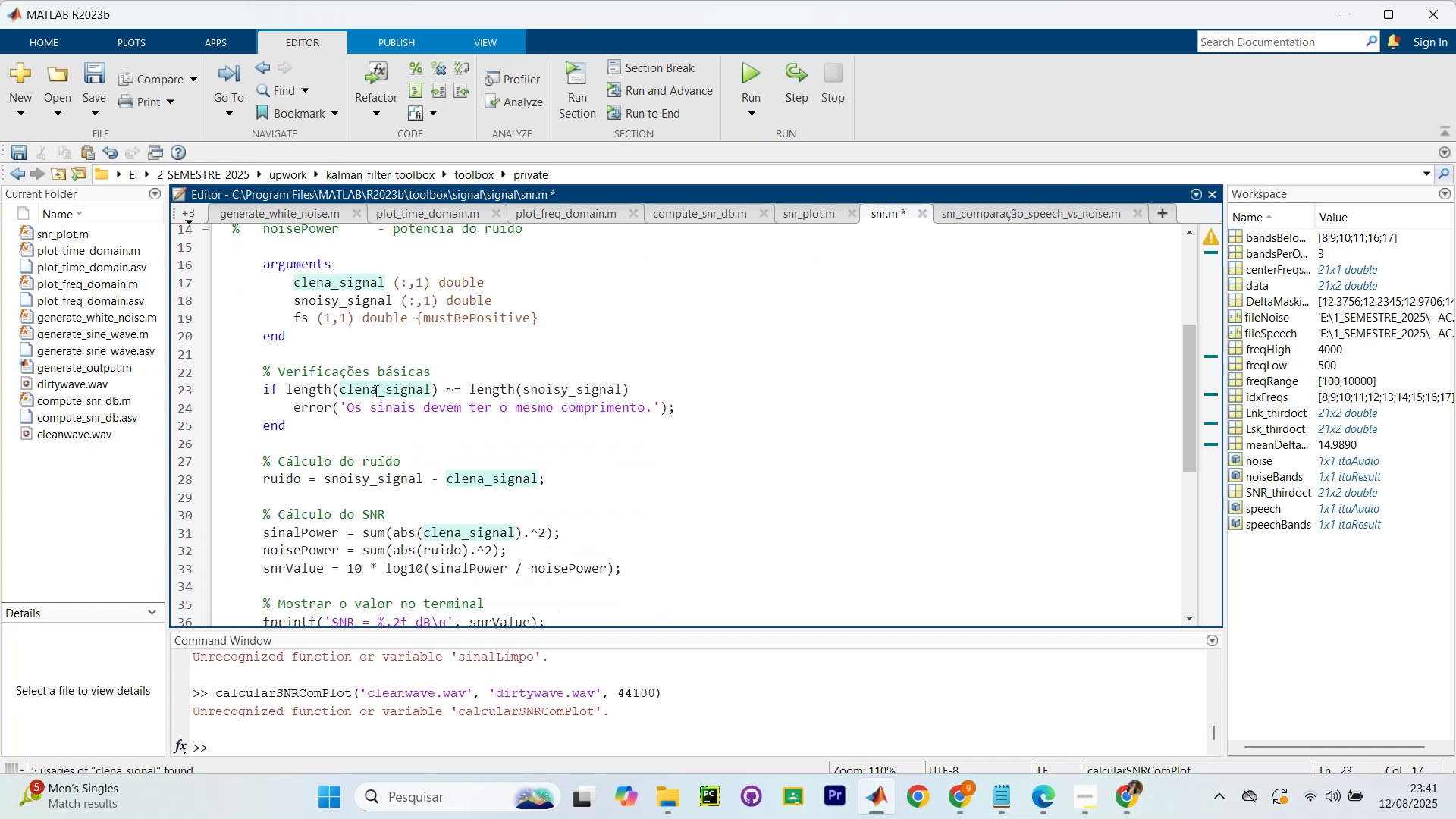 
left_click([375, 391])
 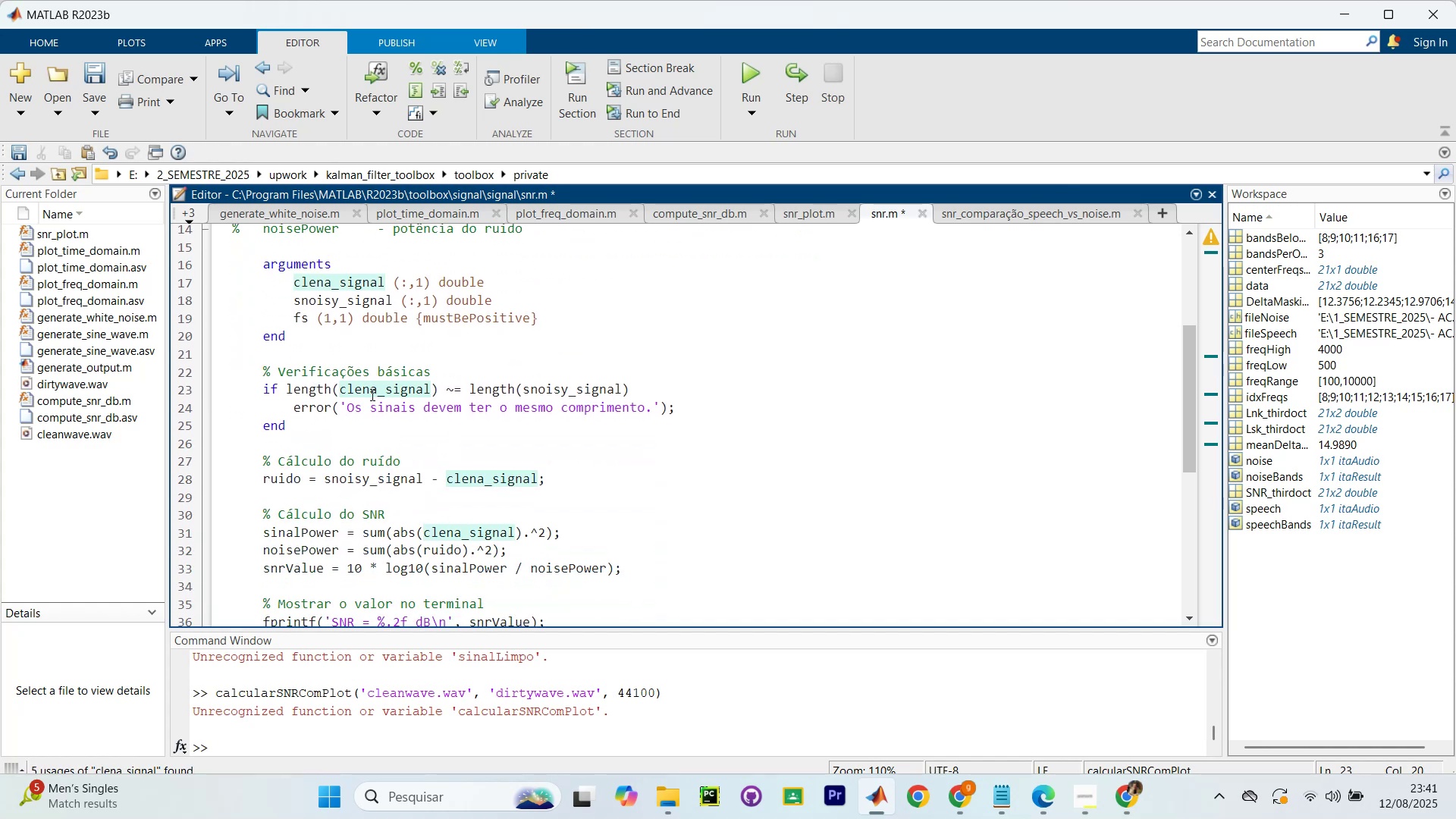 
key(Backspace)
key(Backspace)
type(an)
 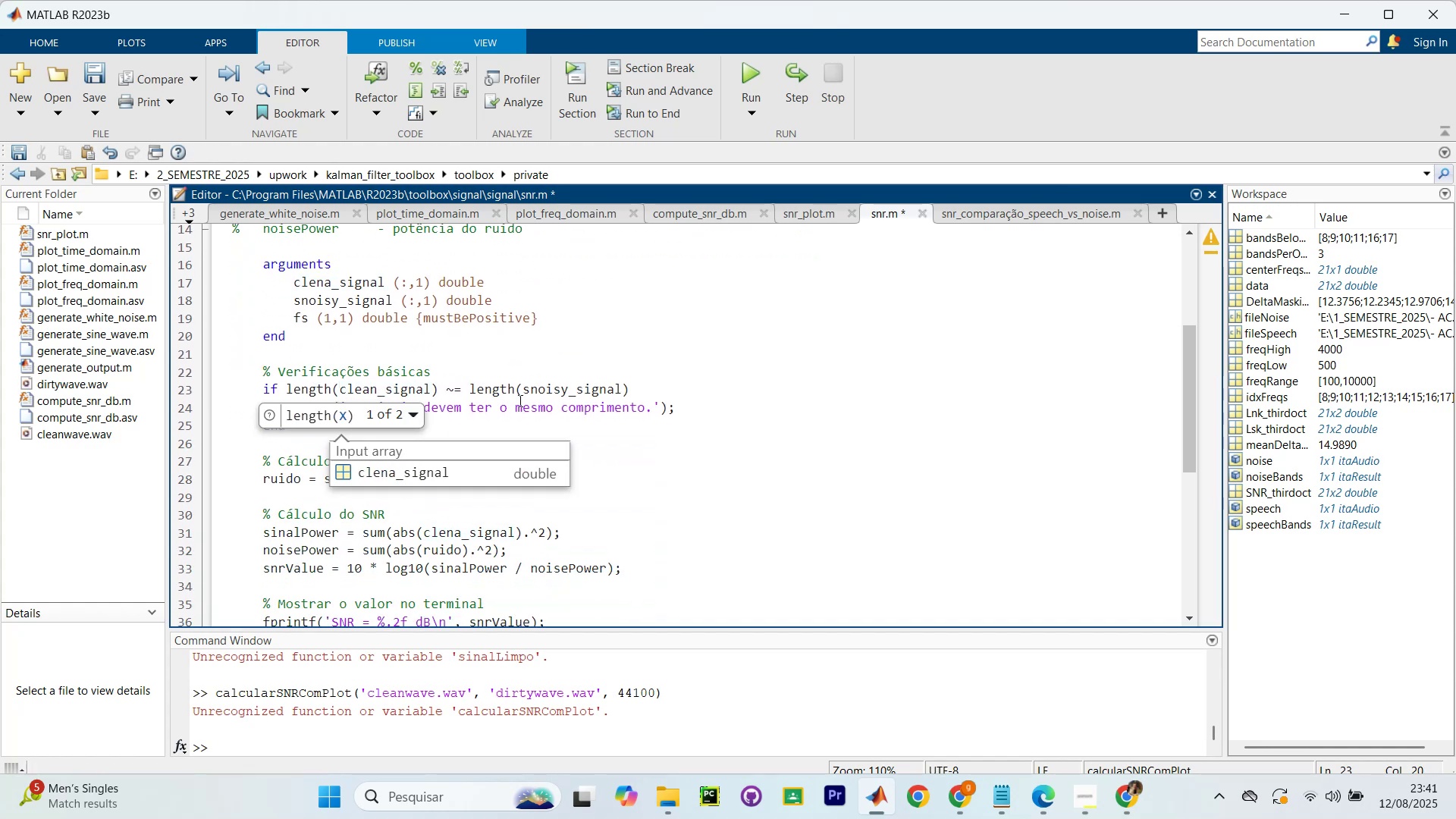 
left_click([520, 391])
 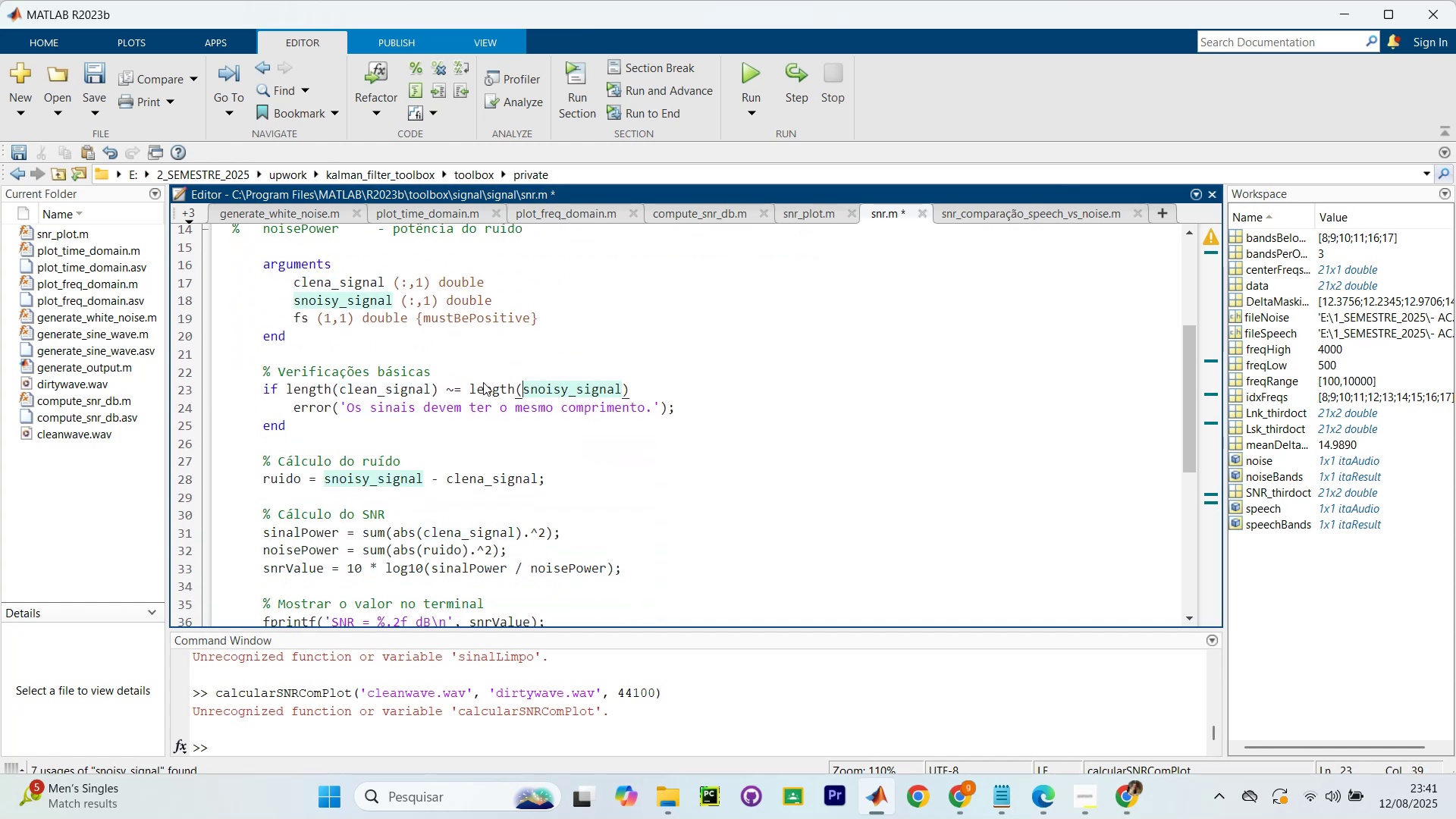 
scroll: coordinate [381, 372], scroll_direction: up, amount: 8.0
 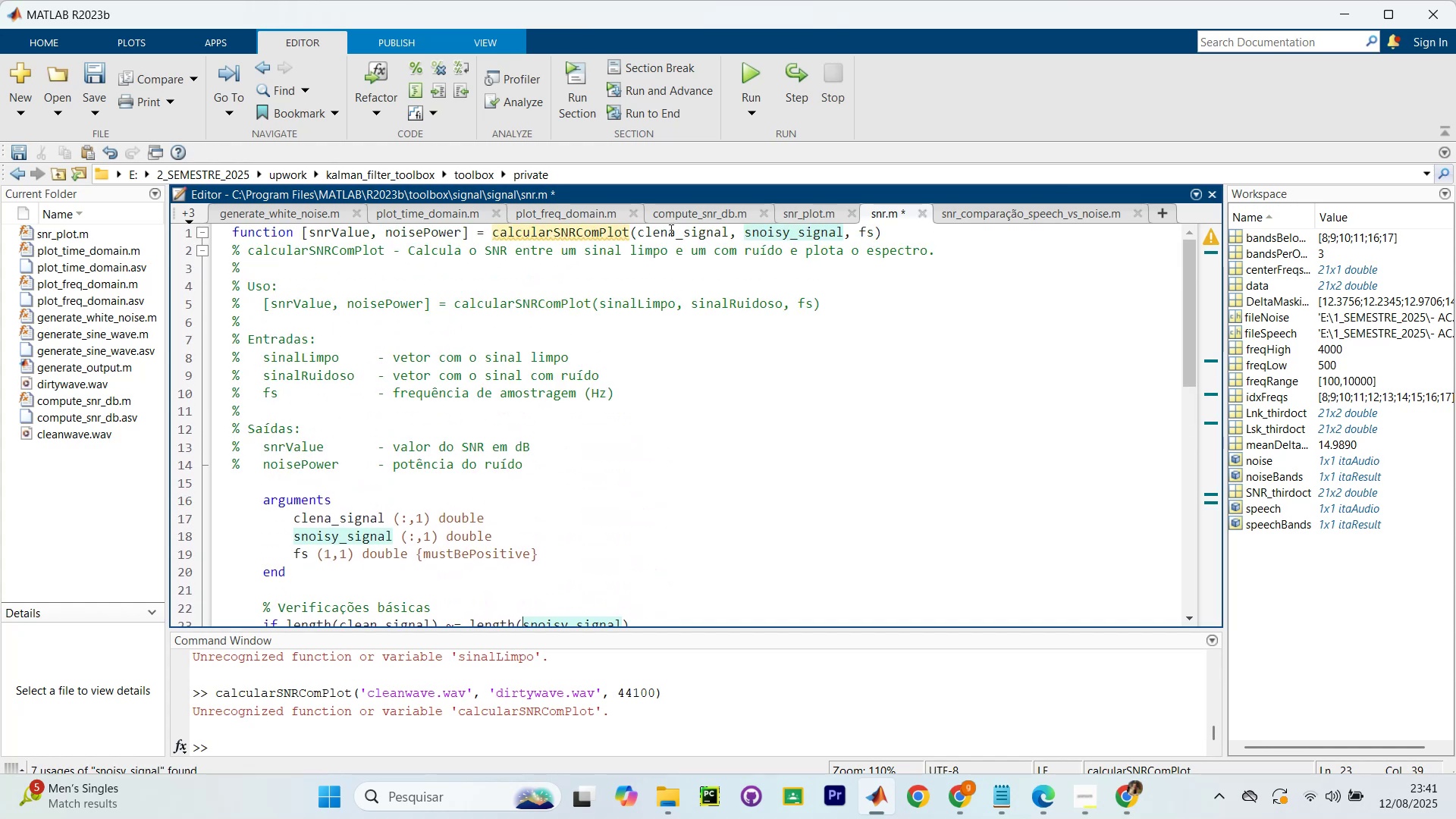 
left_click([673, 231])
 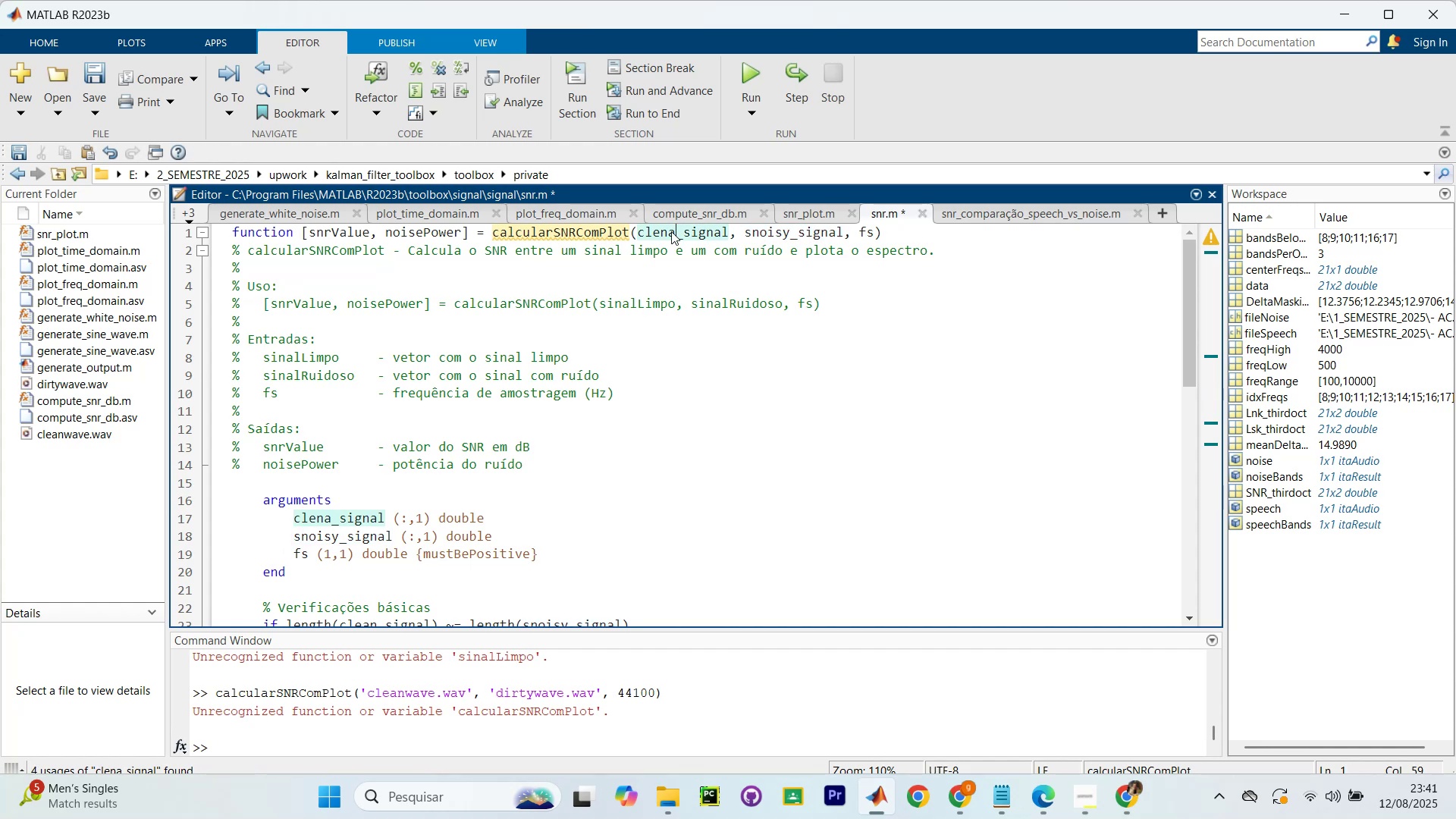 
key(Backspace)
key(Backspace)
type(an)
 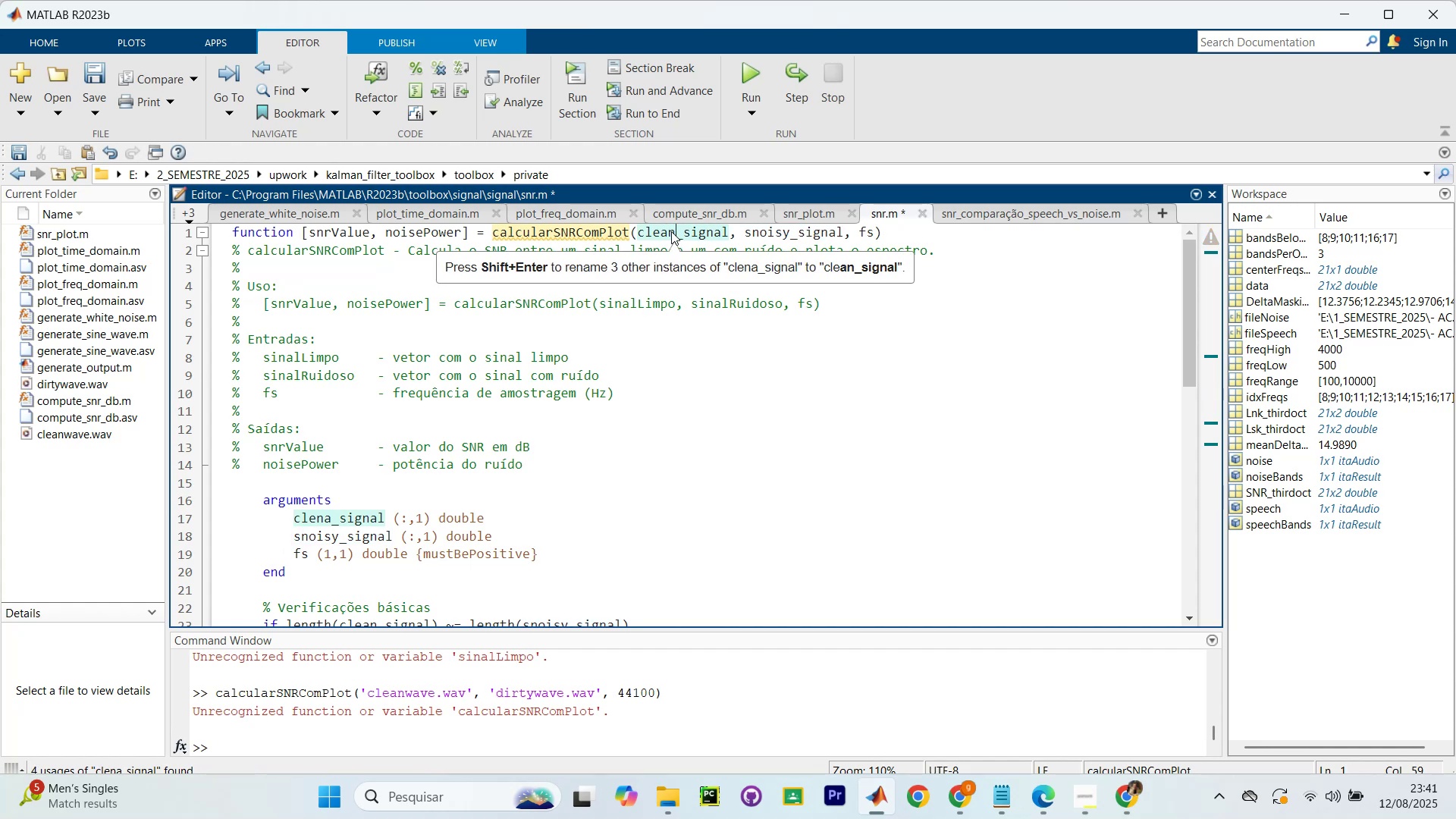 
key(Shift+Enter)
 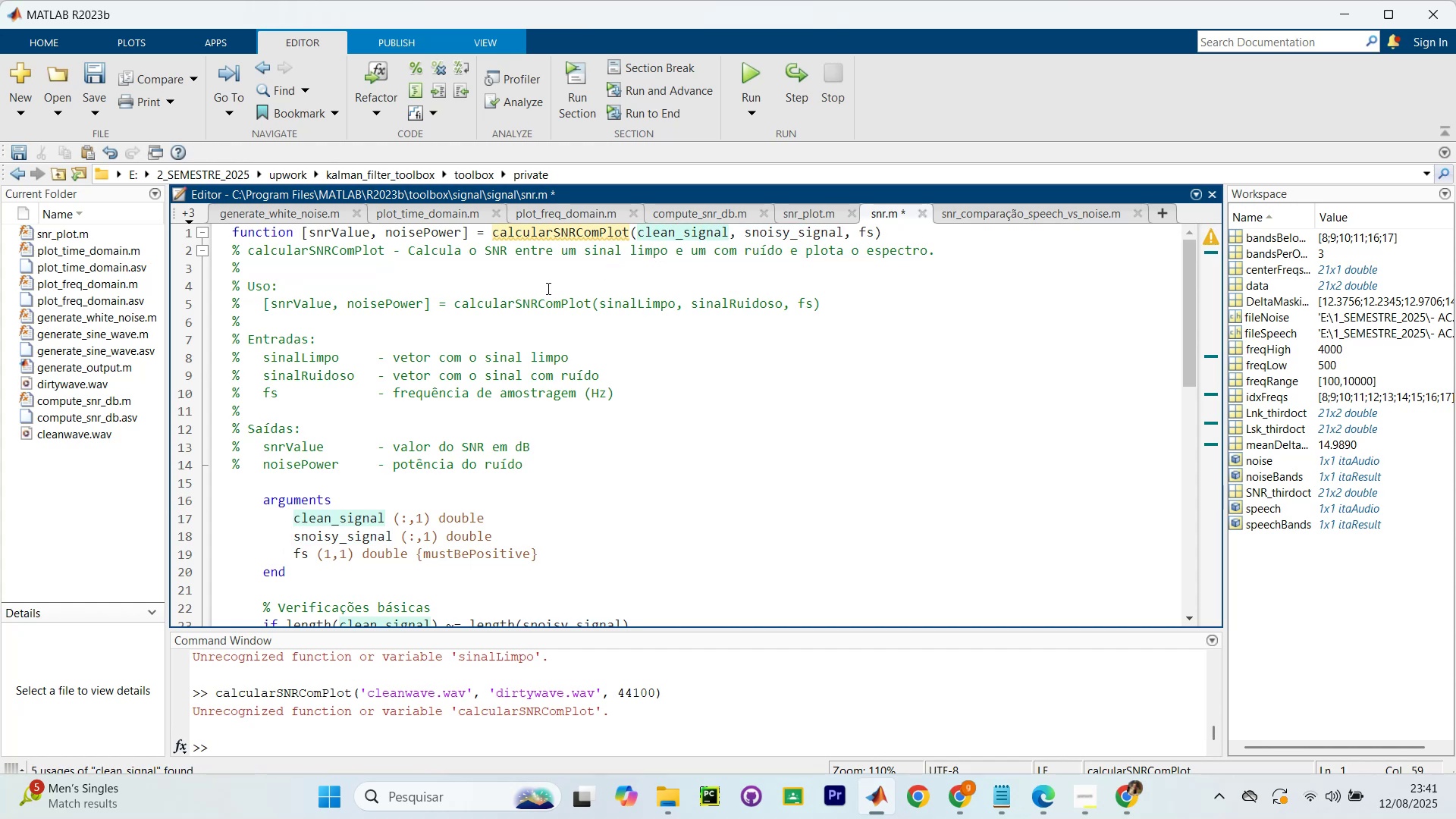 
scroll: coordinate [861, 294], scroll_direction: up, amount: 4.0
 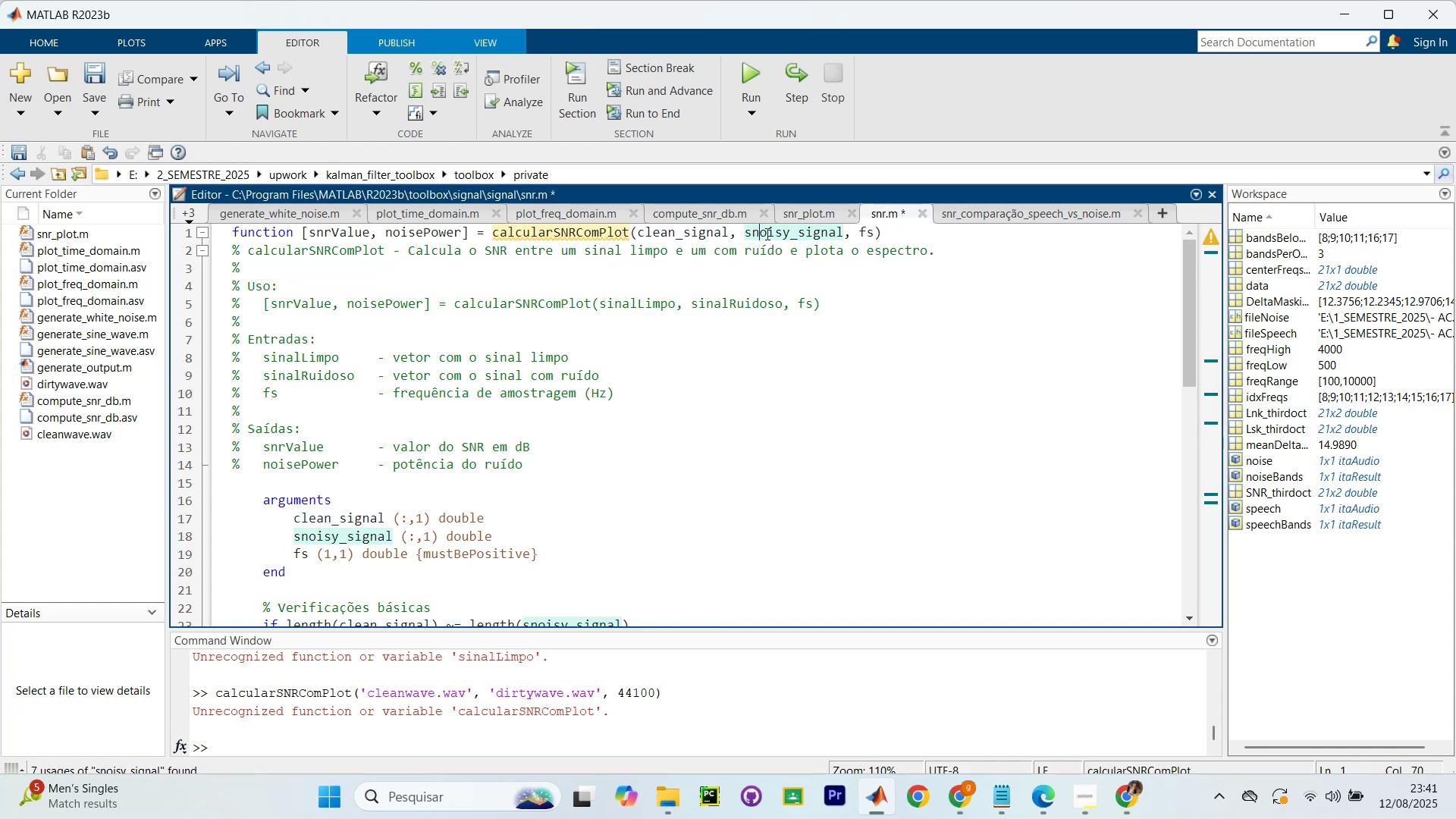 
left_click([749, 234])
 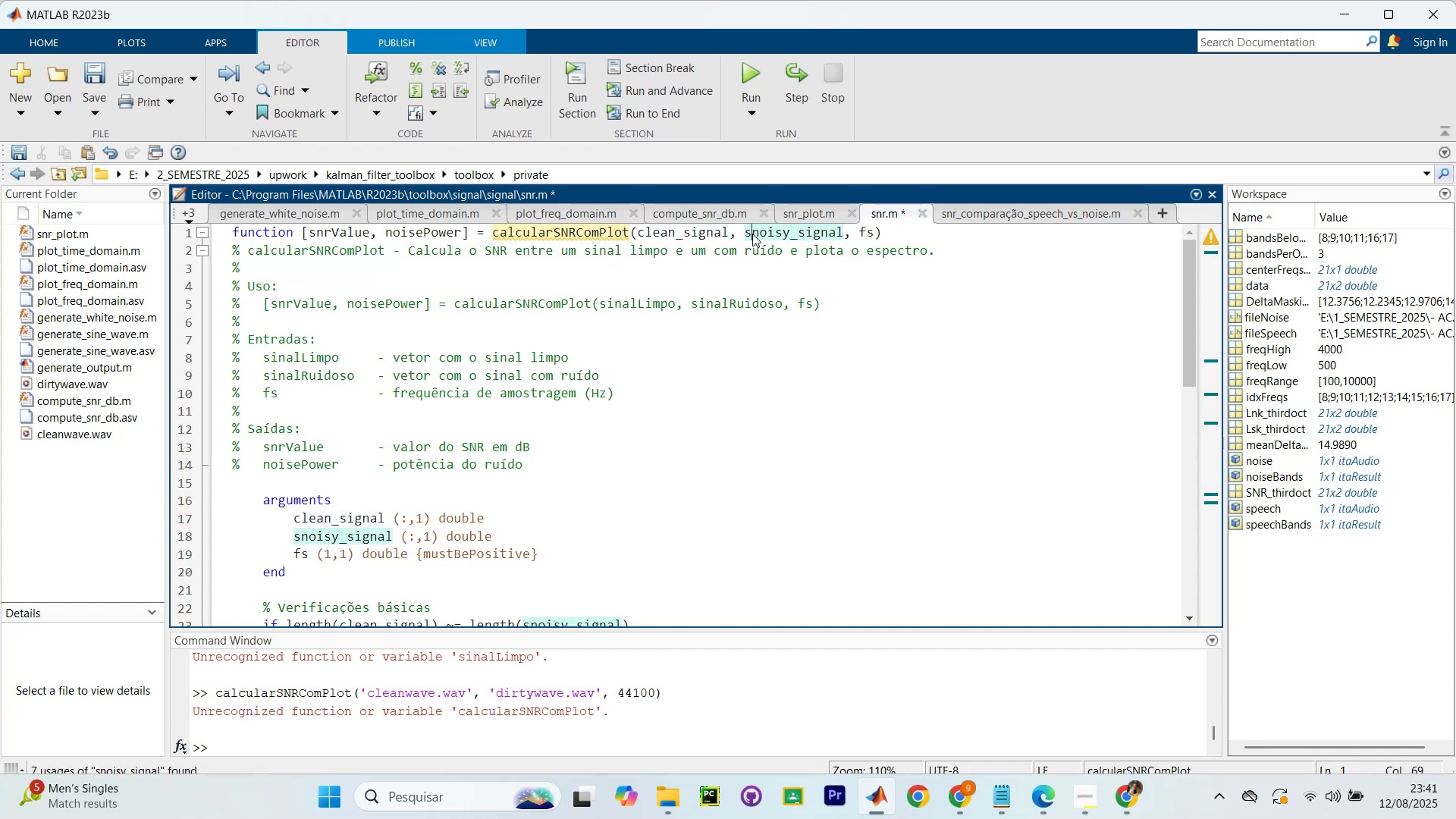 
key(Backspace)
 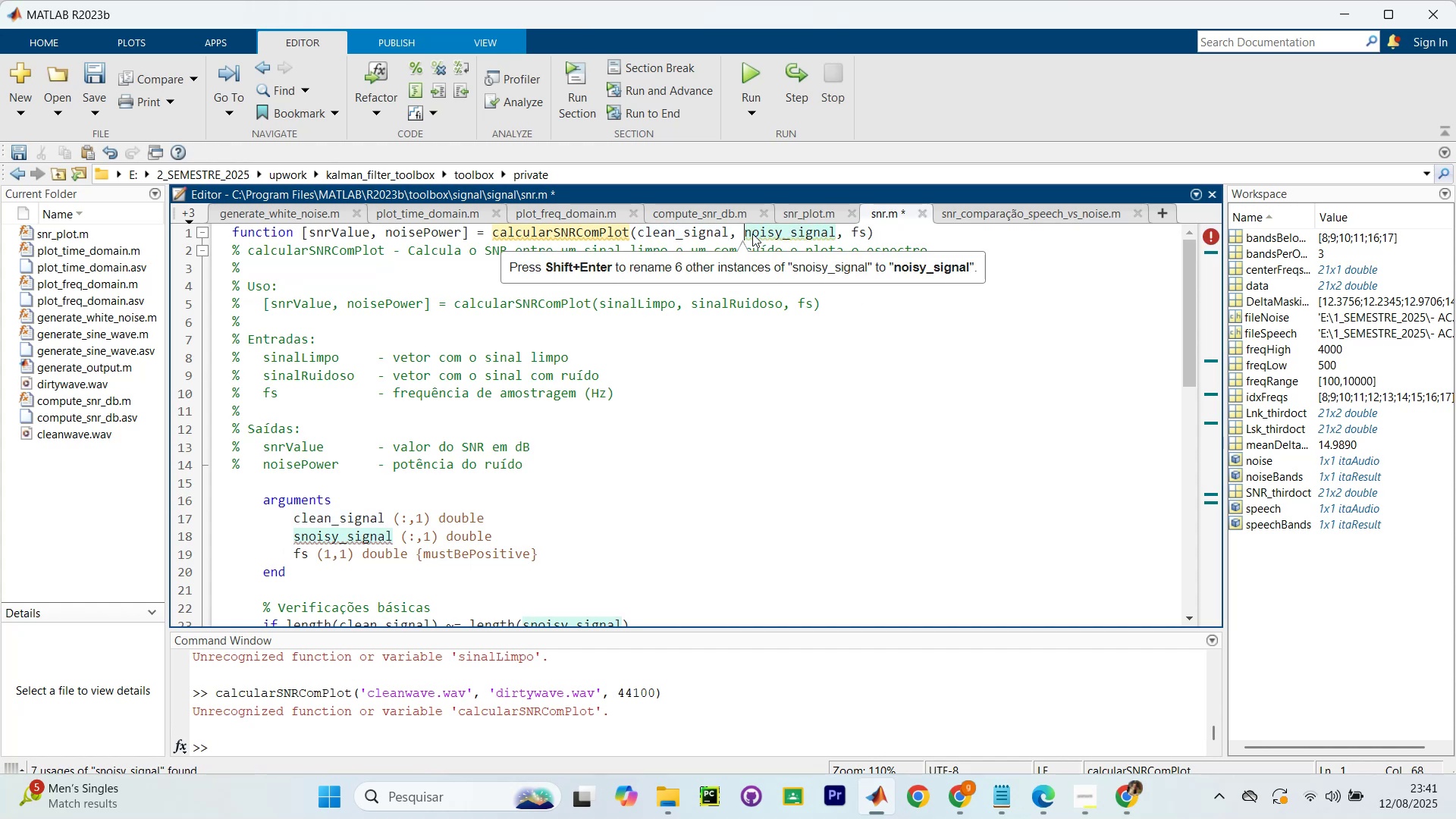 
key(Shift+Enter)
 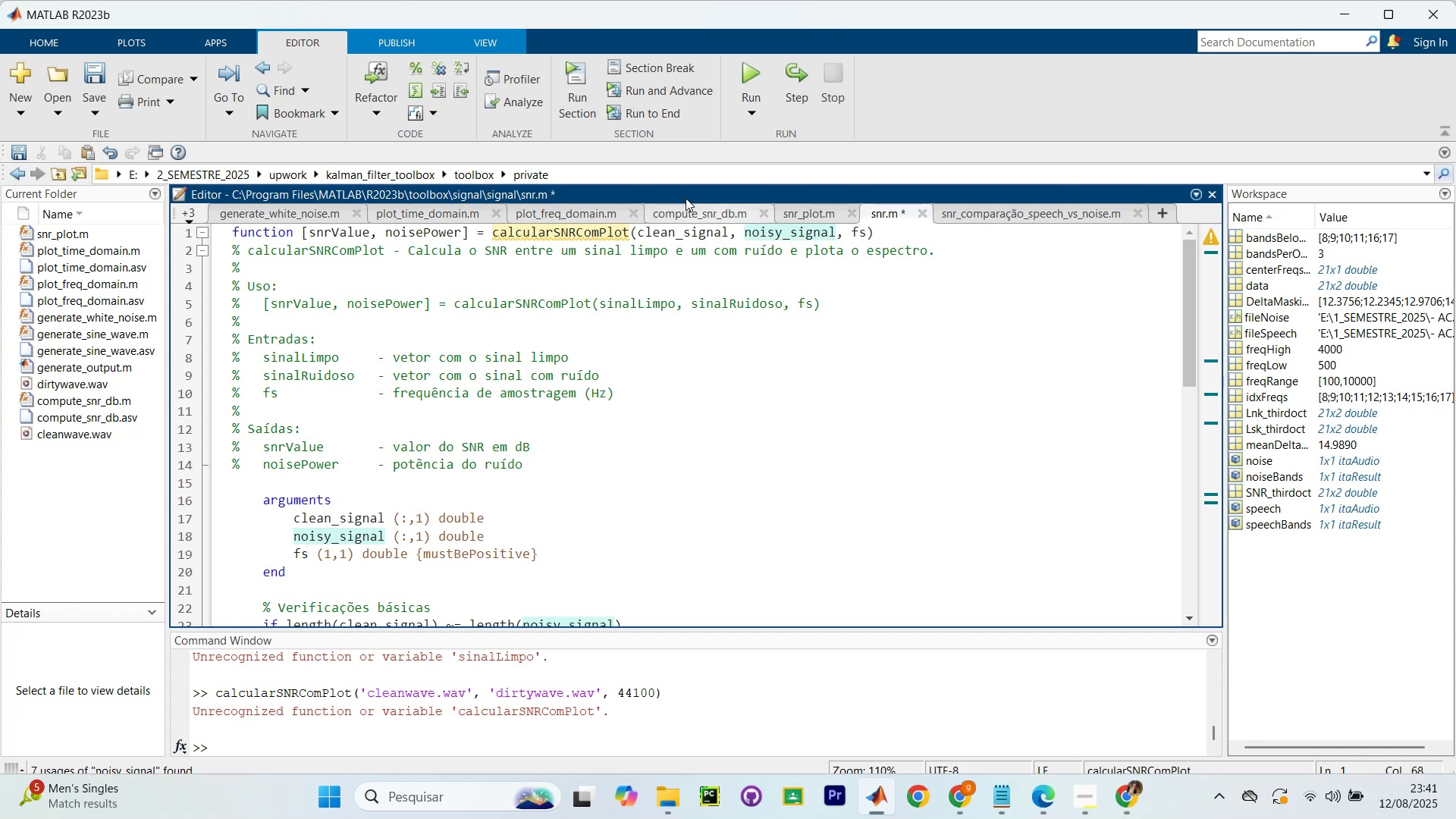 
scroll: coordinate [588, 468], scroll_direction: down, amount: 15.0
 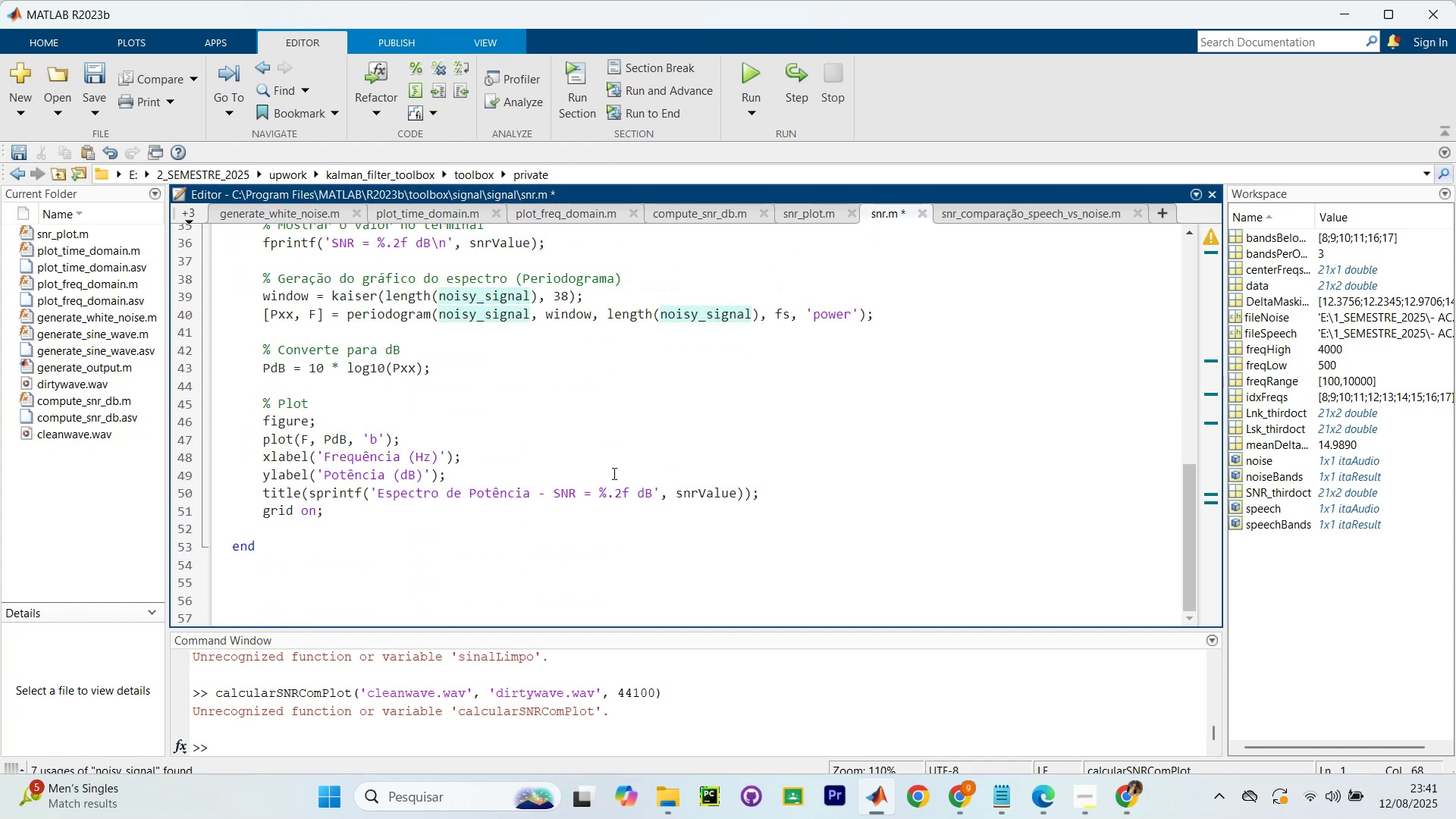 
wait(12.78)
 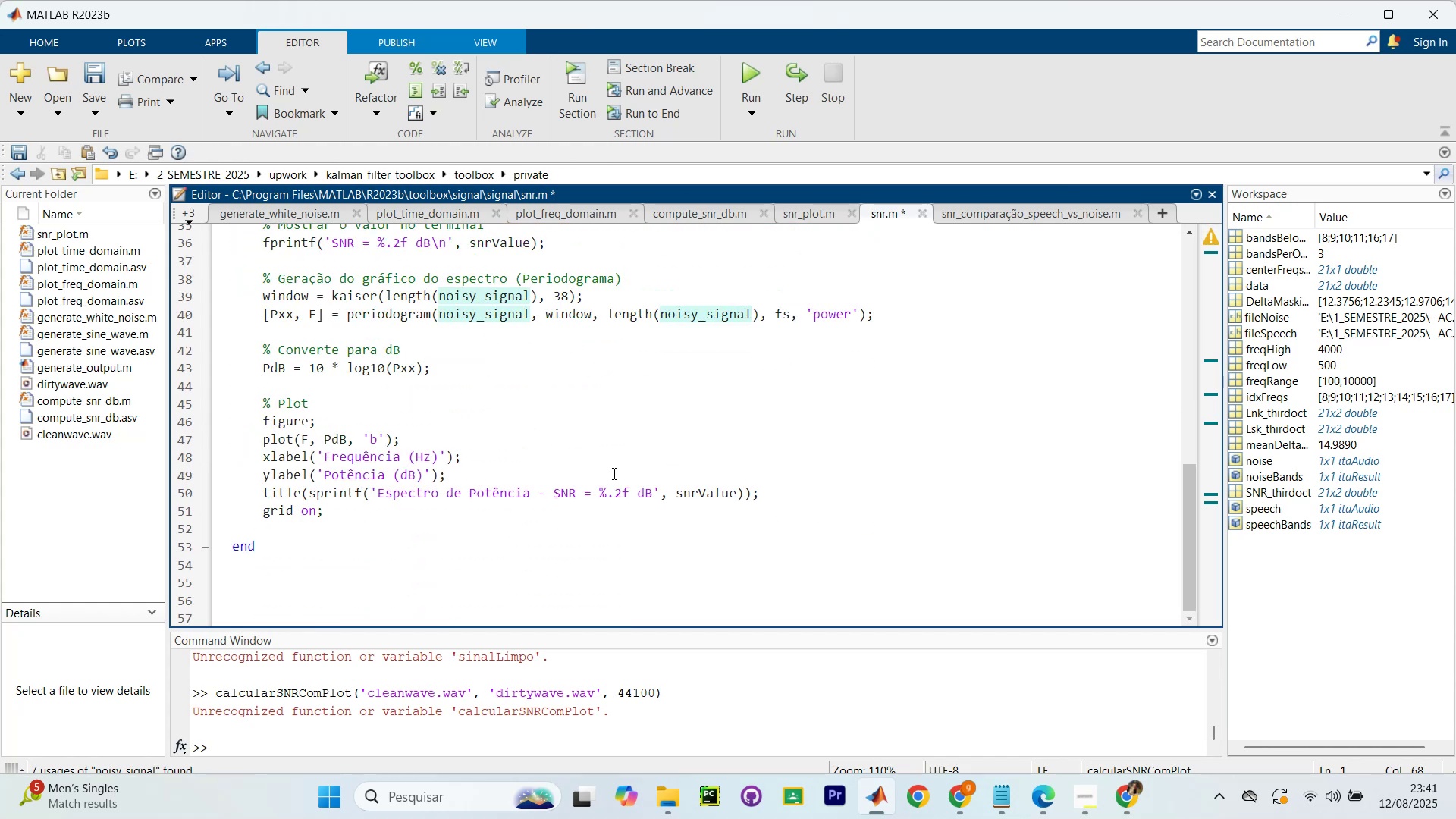 
scroll: coordinate [731, 375], scroll_direction: down, amount: 5.0
 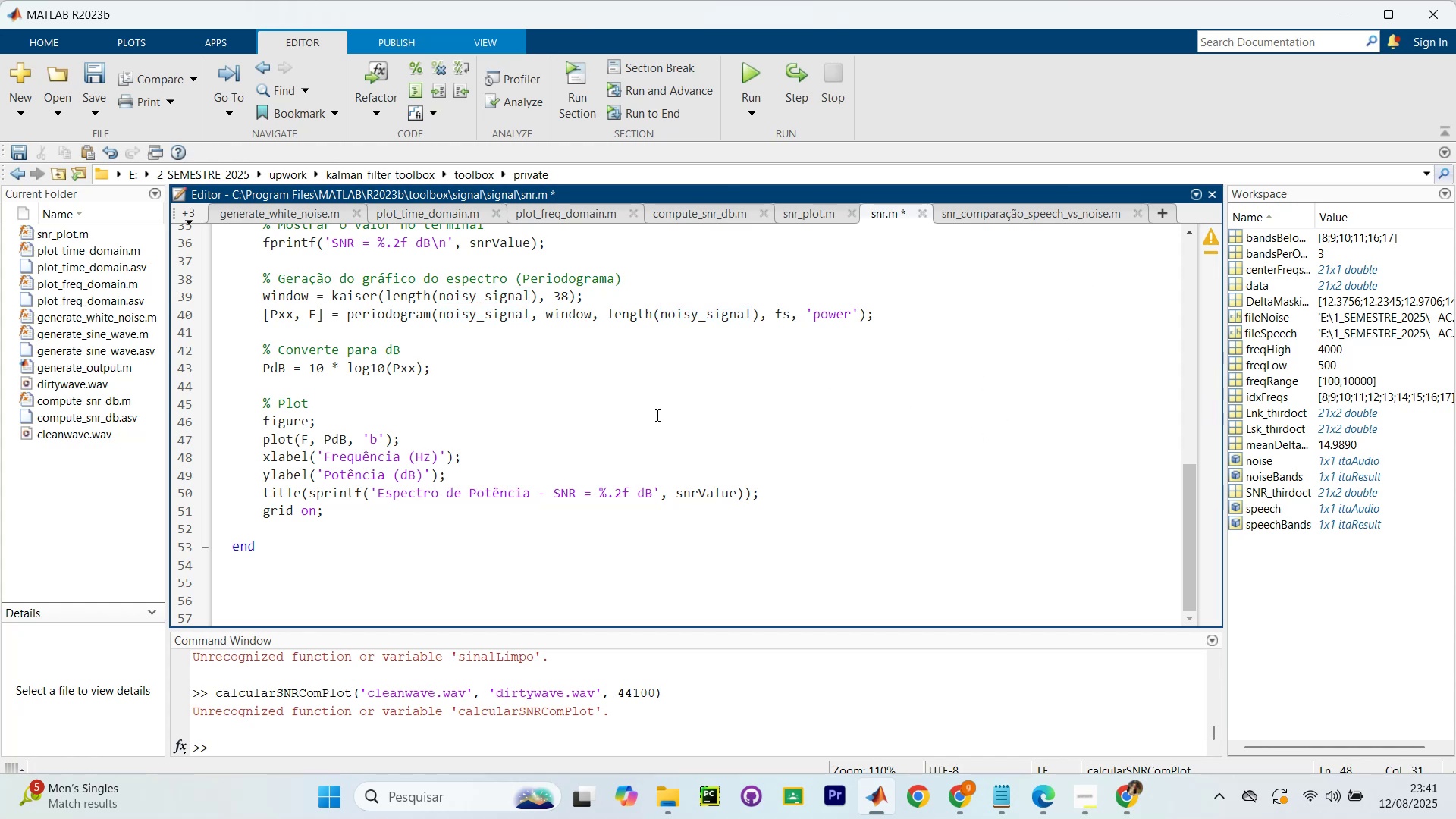 
scroll: coordinate [594, 472], scroll_direction: up, amount: 5.0
 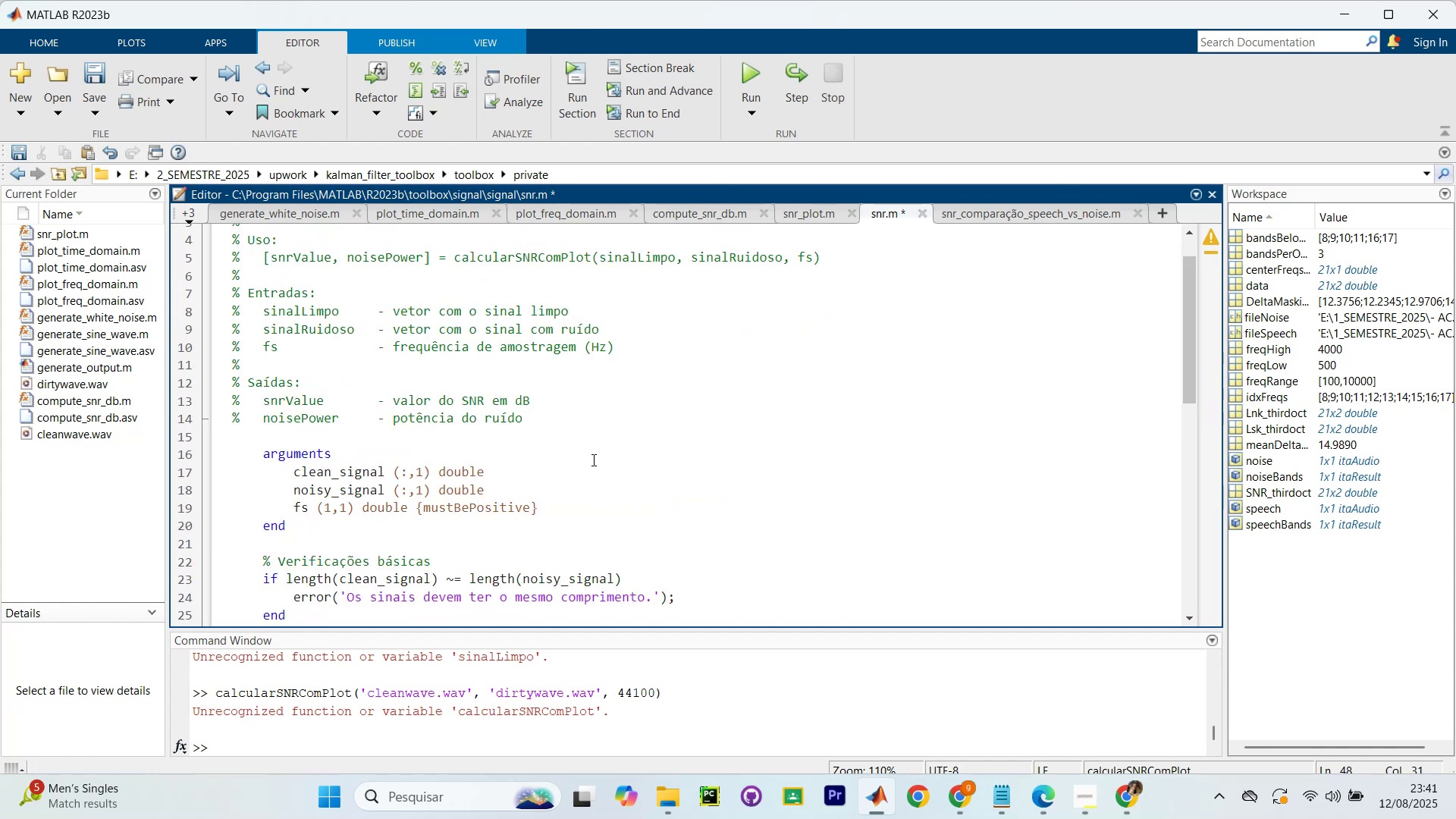 
left_click([597, 457])
 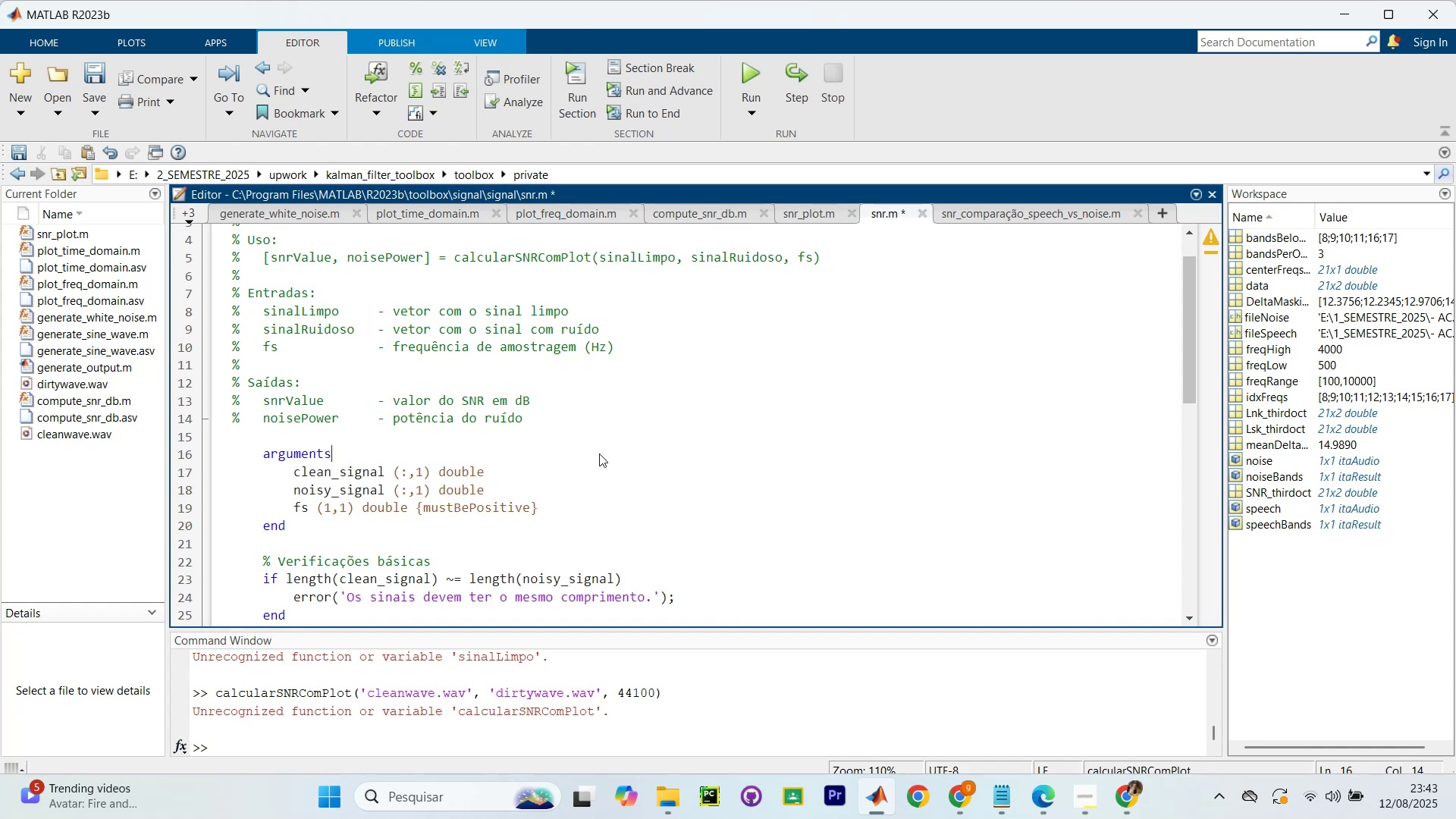 
wait(112.03)
 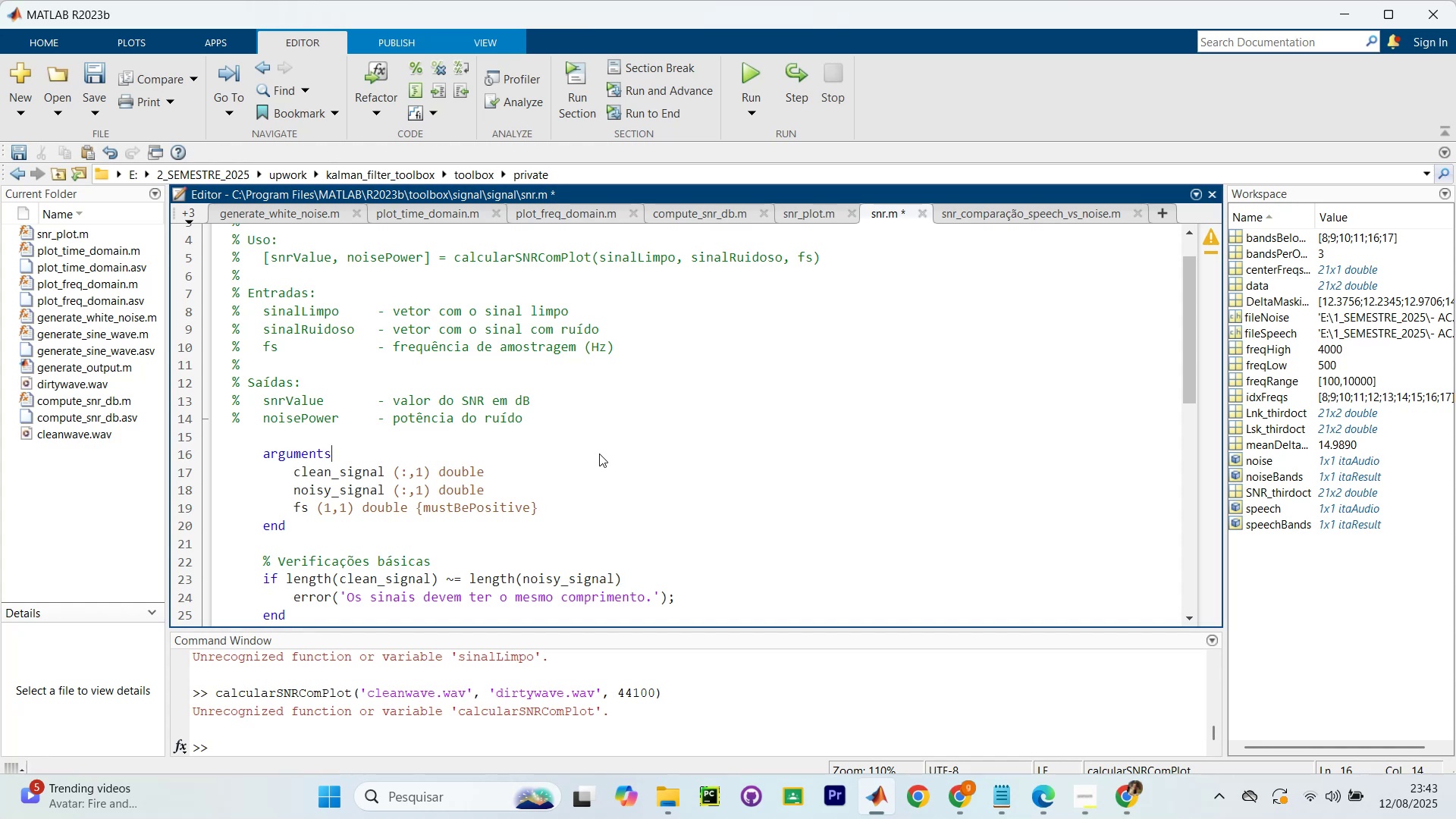 
scroll: coordinate [649, 386], scroll_direction: down, amount: 13.0
 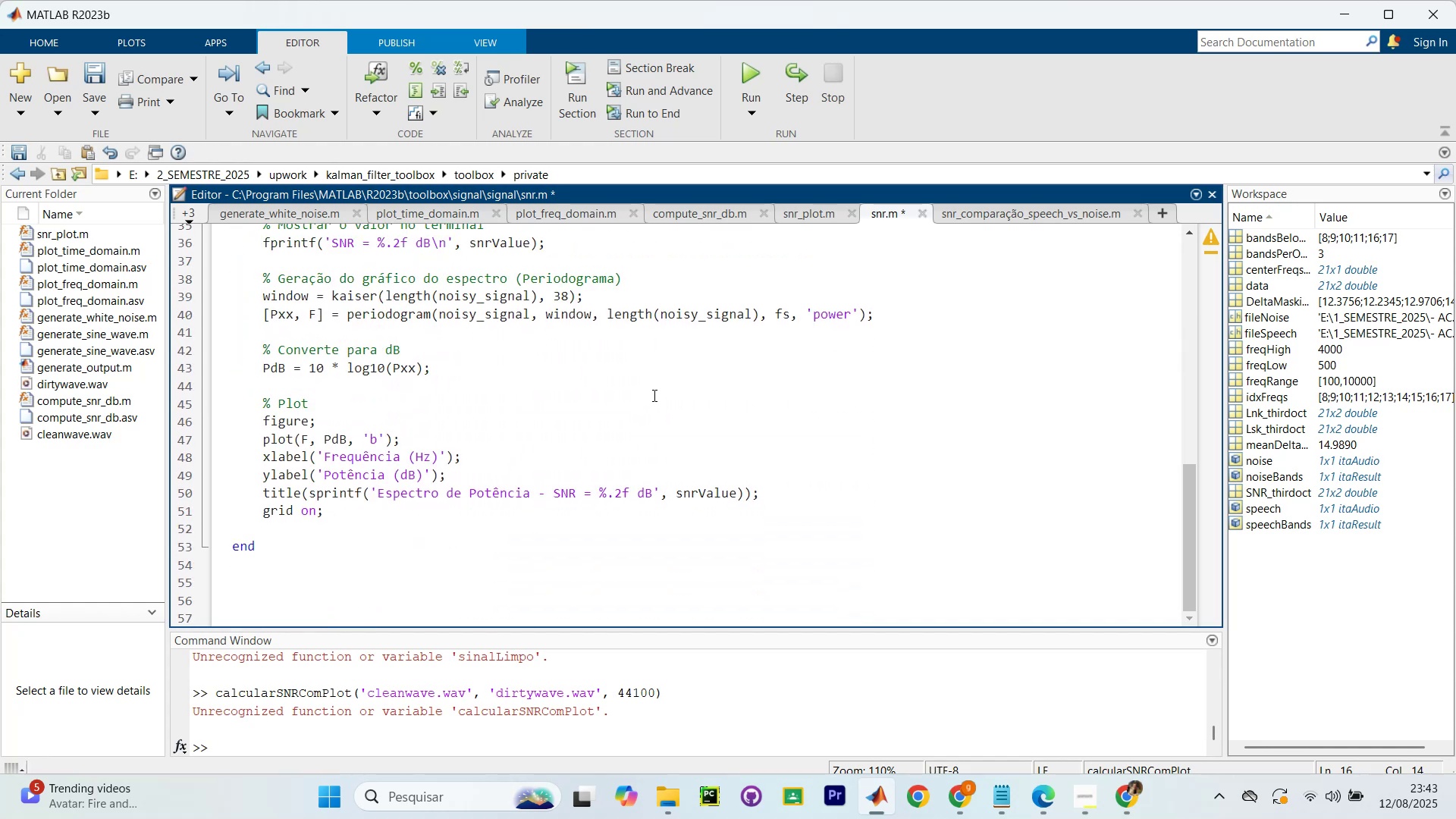 
scroll: coordinate [608, 354], scroll_direction: up, amount: 23.0
 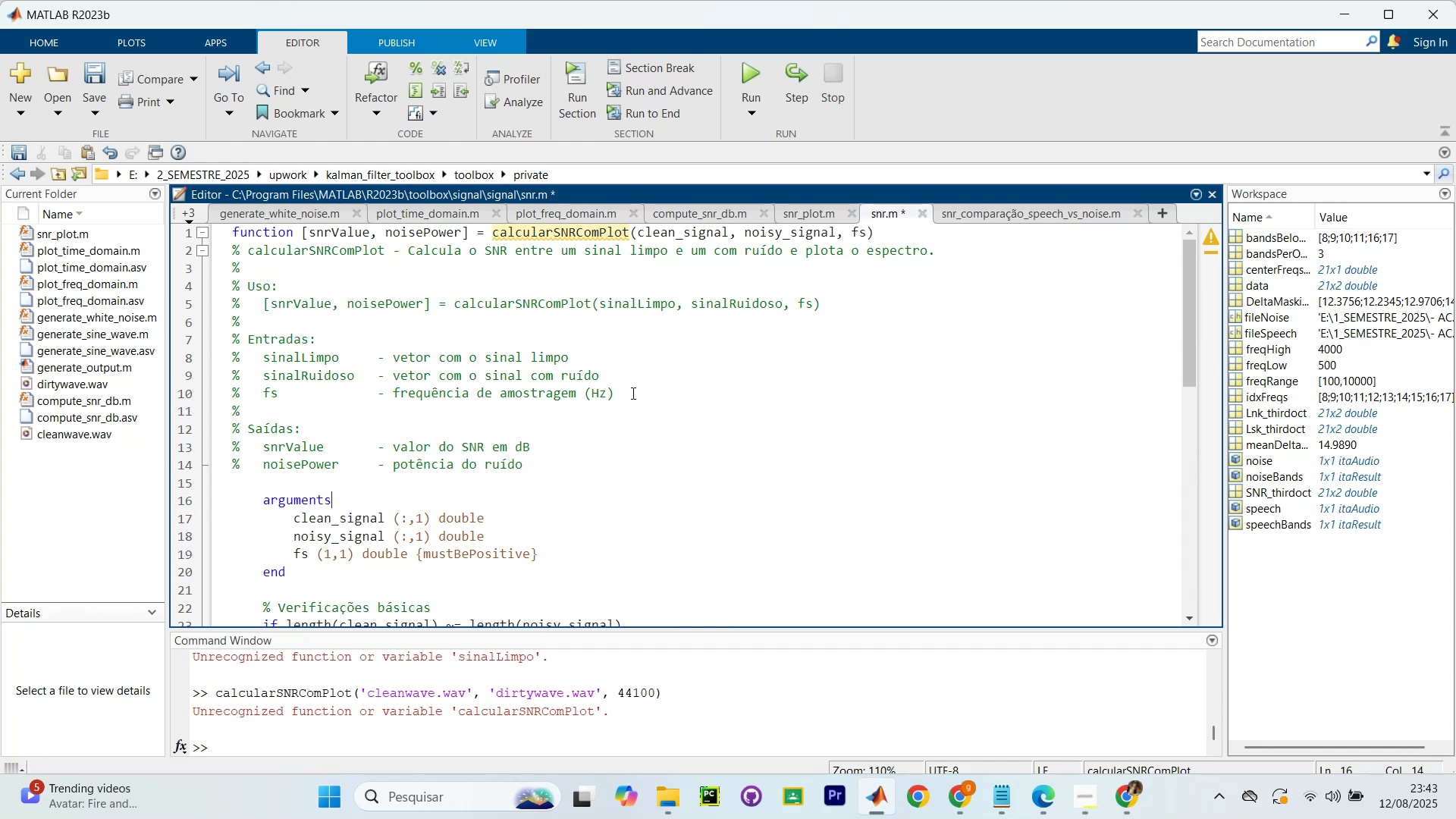 
wait(10.07)
 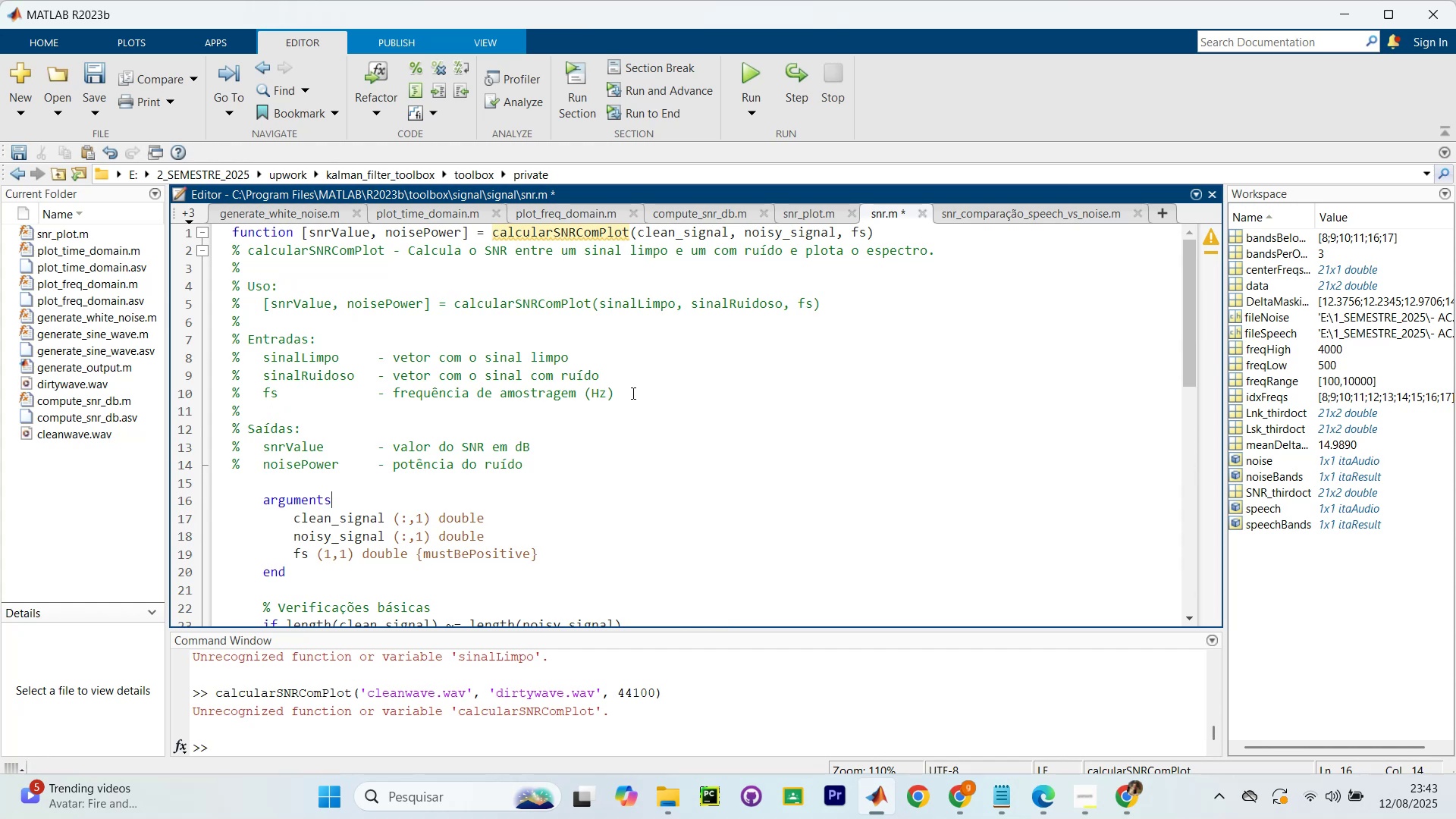 
left_click([681, 369])
 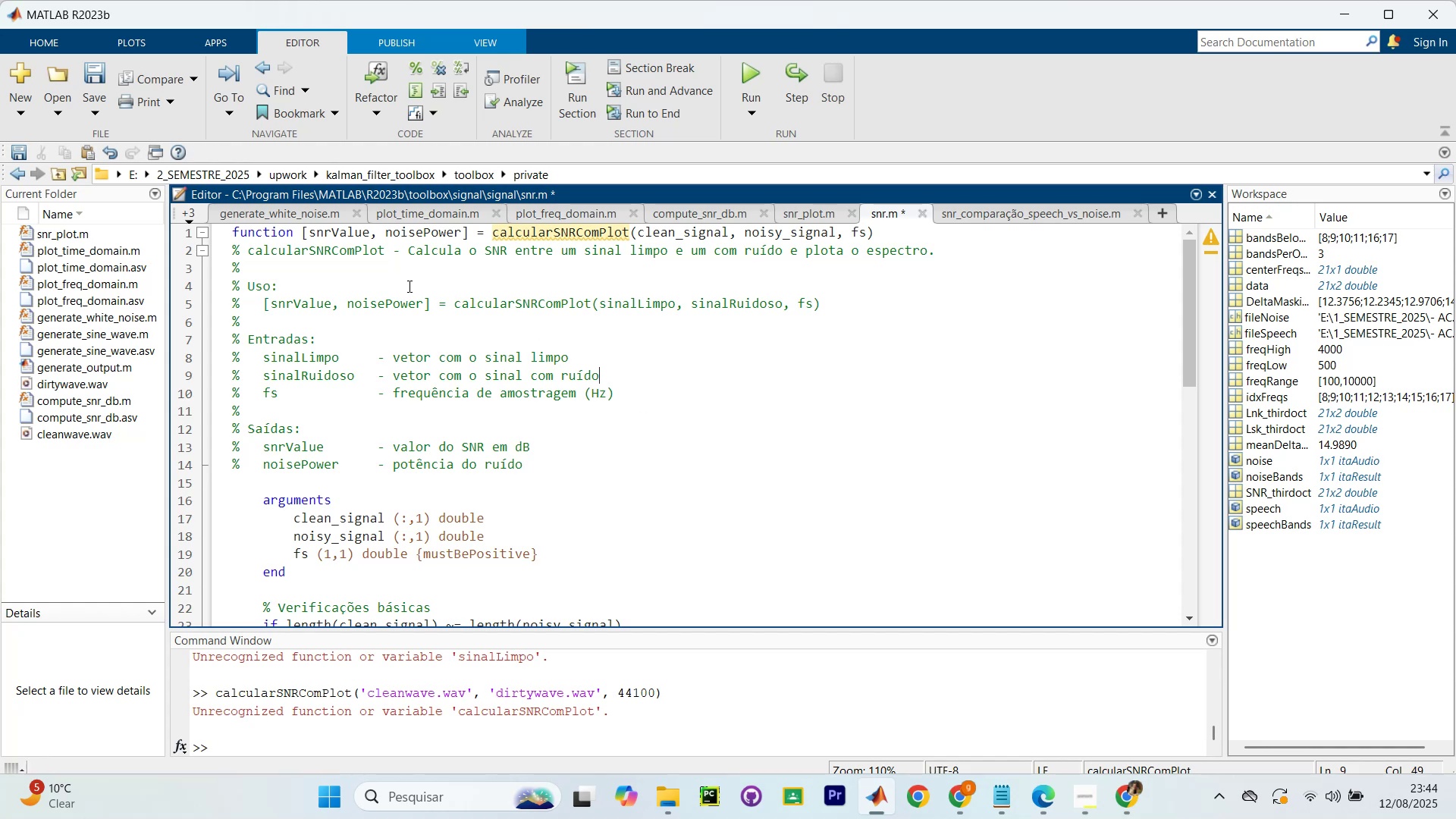 
wait(44.1)
 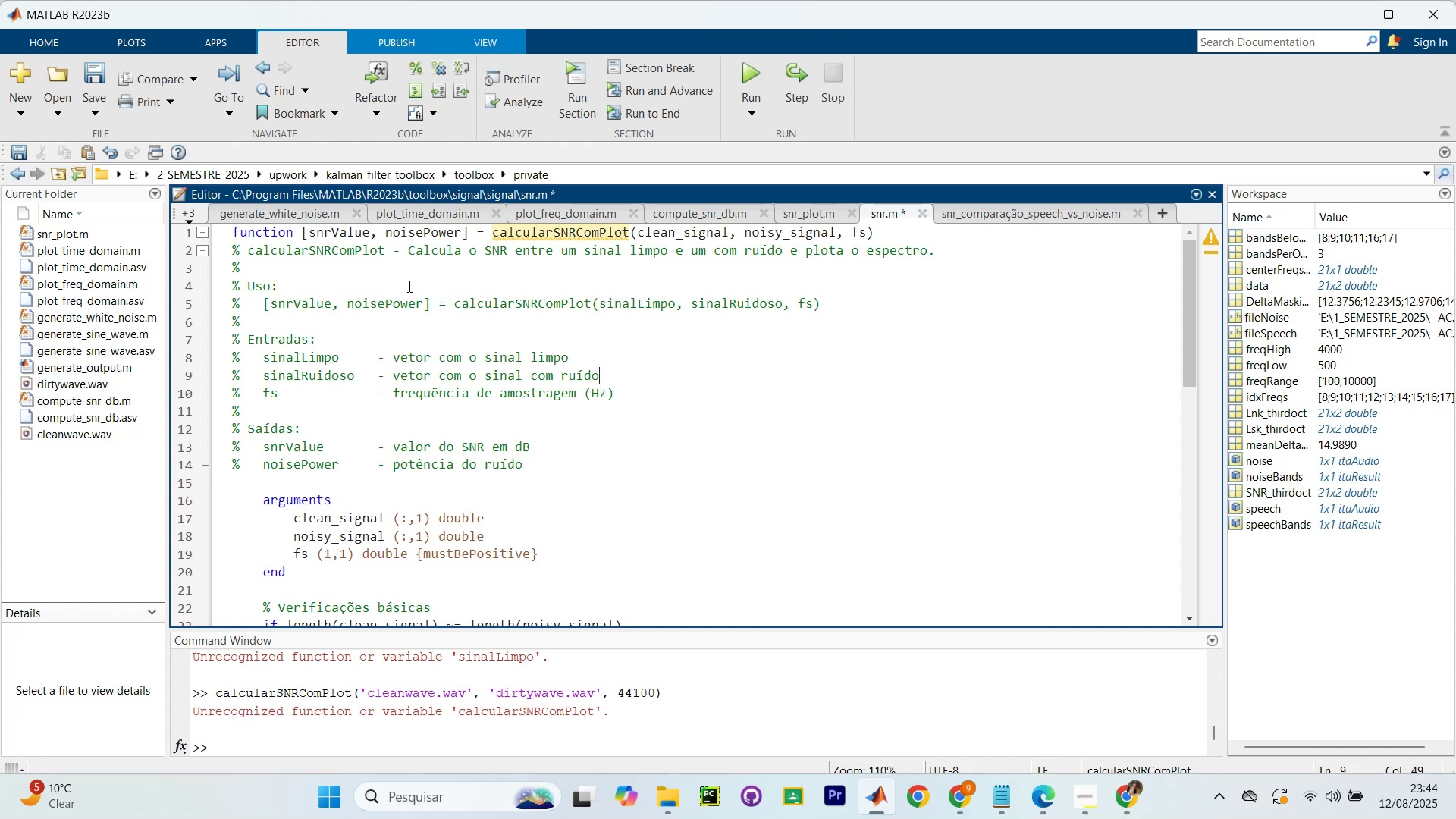 
scroll: coordinate [673, 396], scroll_direction: down, amount: 12.0
 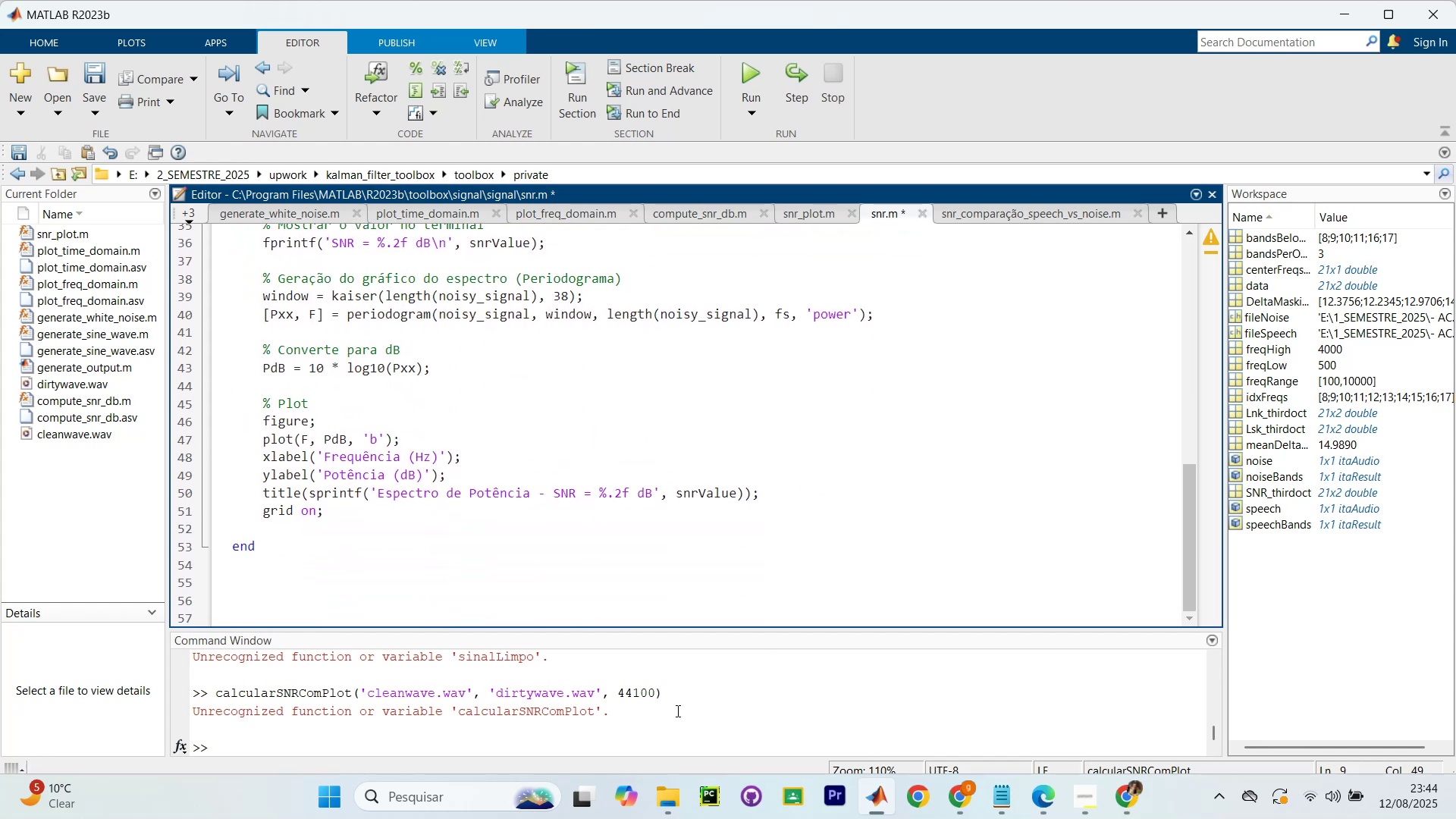 
left_click([650, 712])
 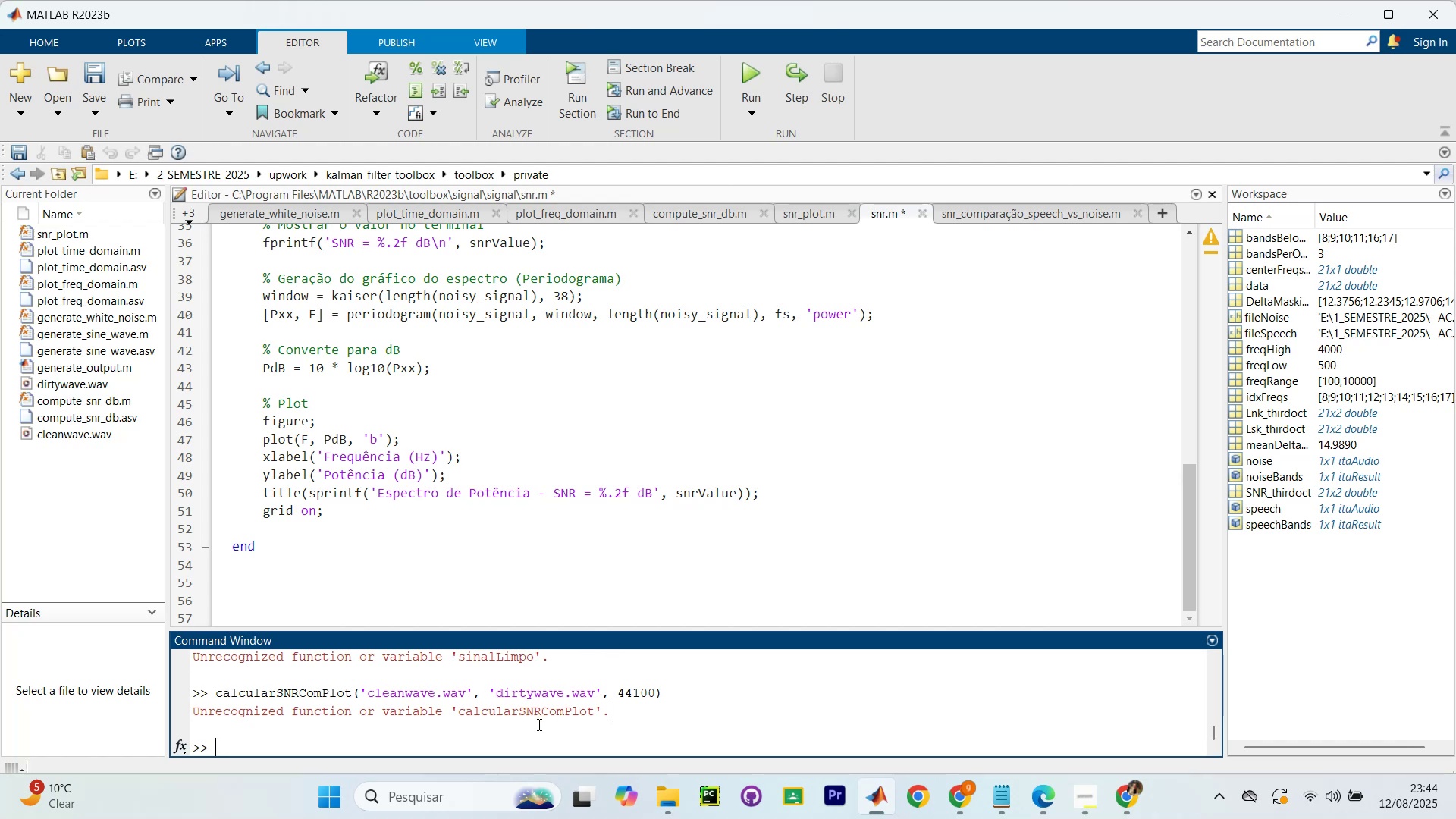 
scroll: coordinate [574, 488], scroll_direction: up, amount: 24.0
 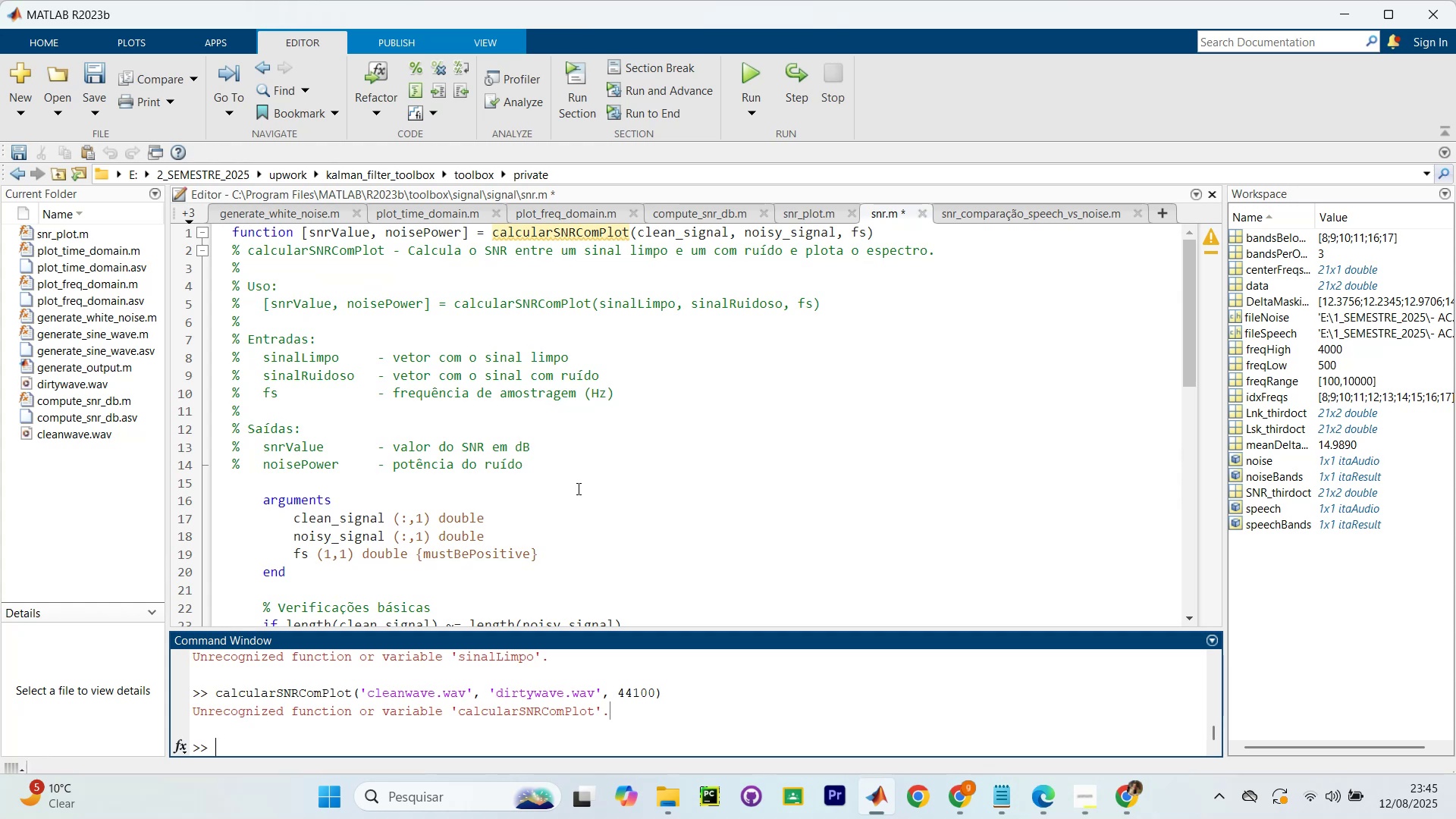 
wait(11.03)
 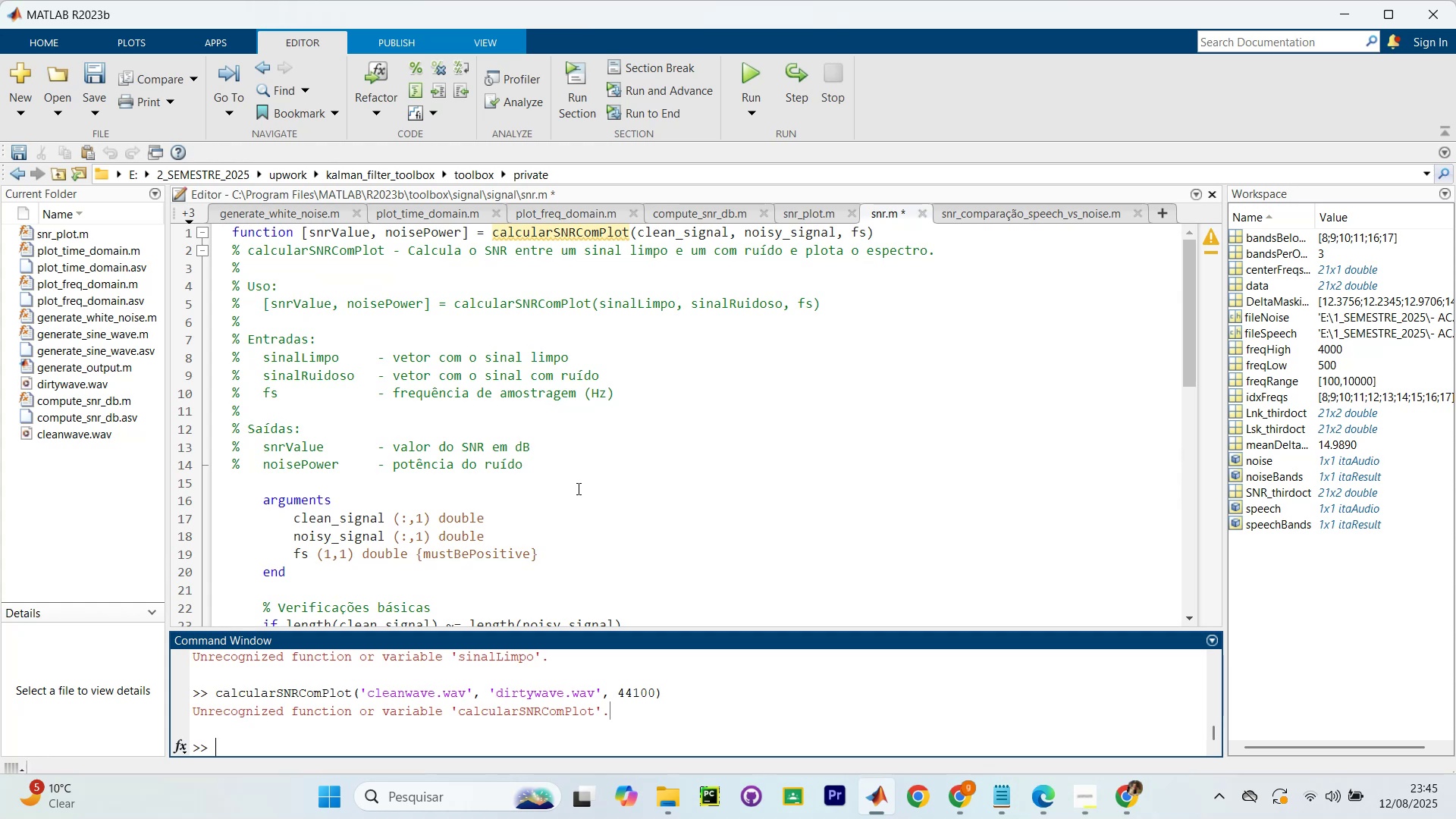 
left_click([1138, 805])
 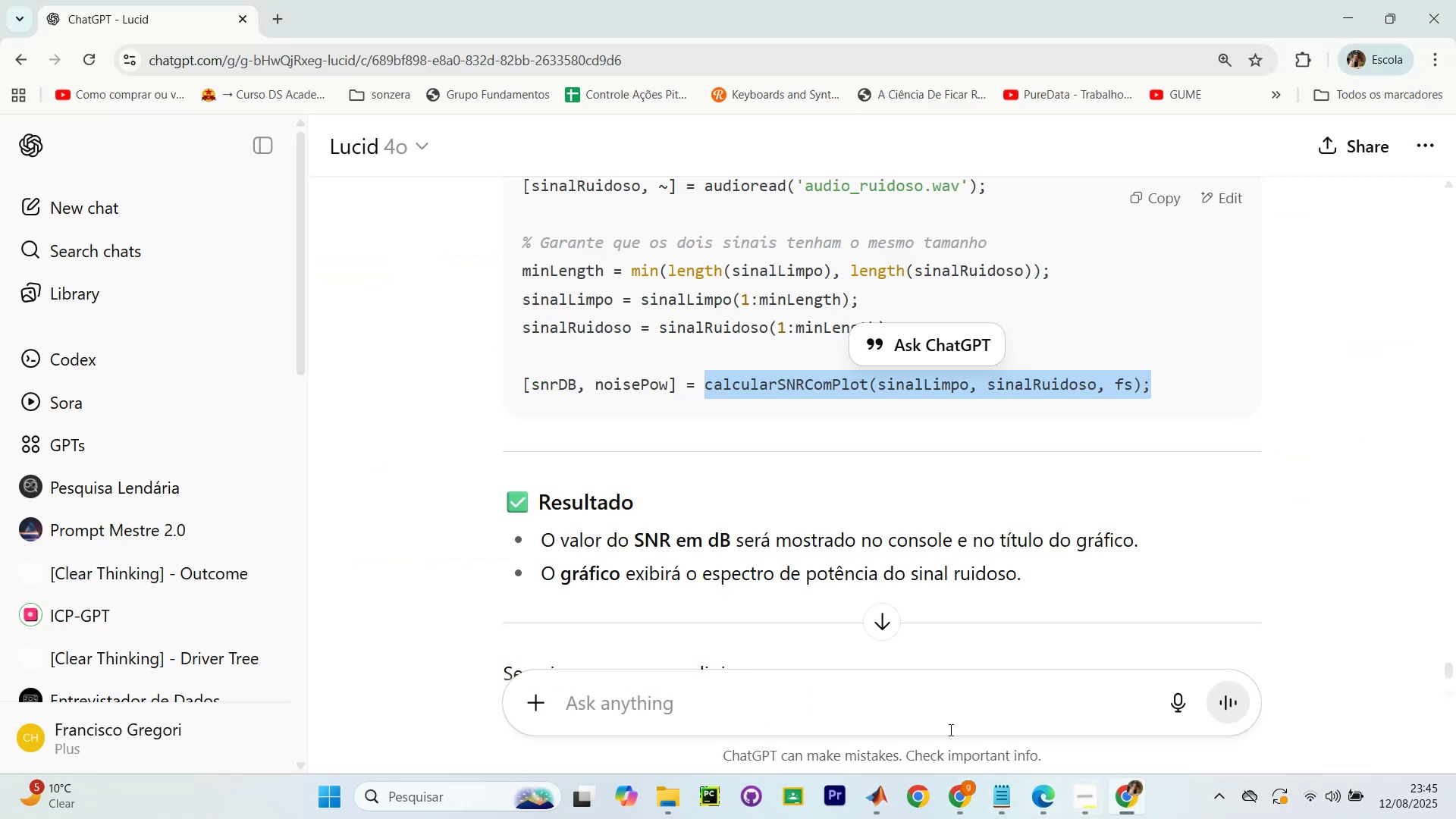 
scroll: coordinate [723, 480], scroll_direction: down, amount: 1.0
 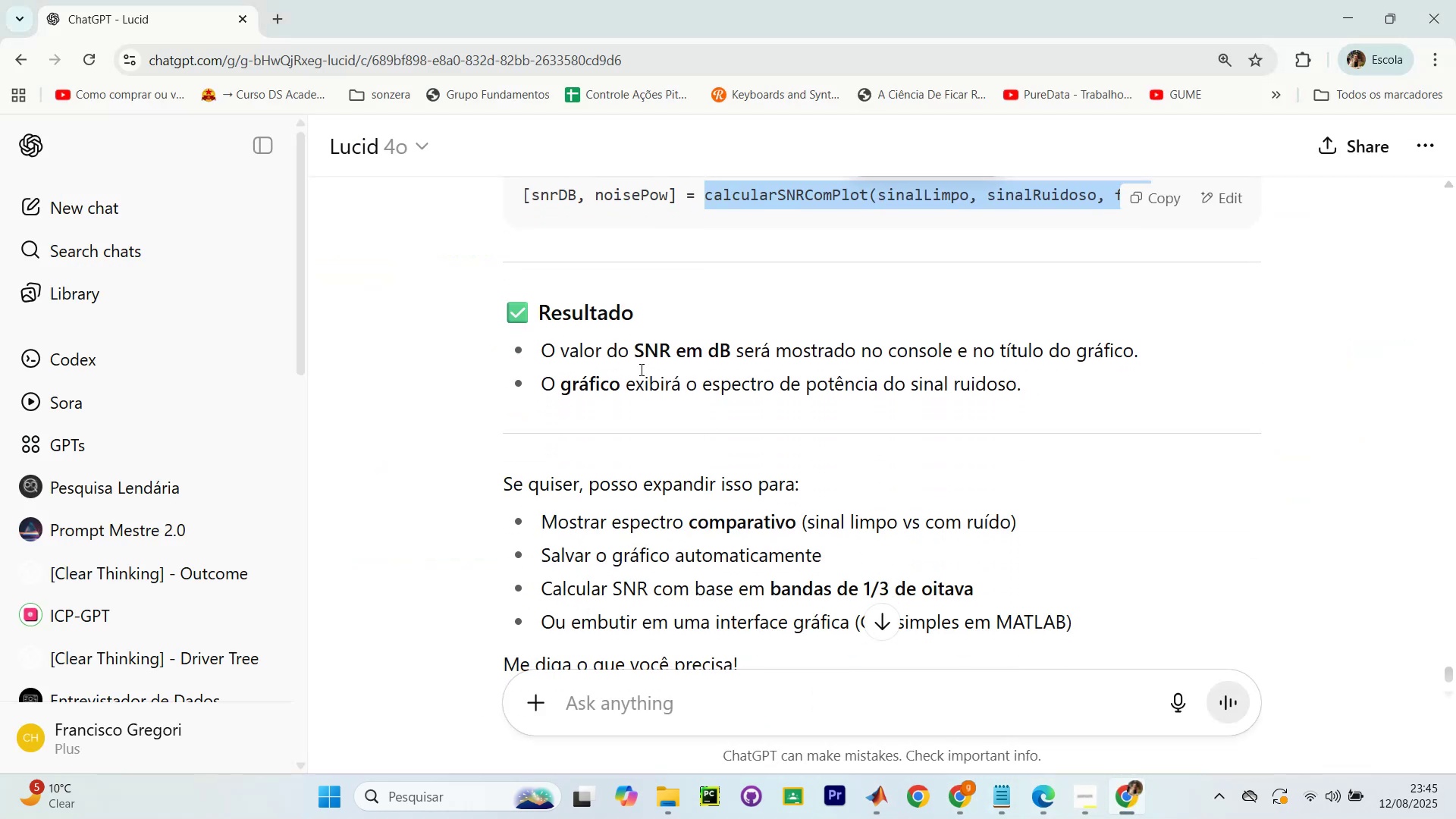 
left_click_drag(start_coordinate=[609, 351], to_coordinate=[1238, 400])
 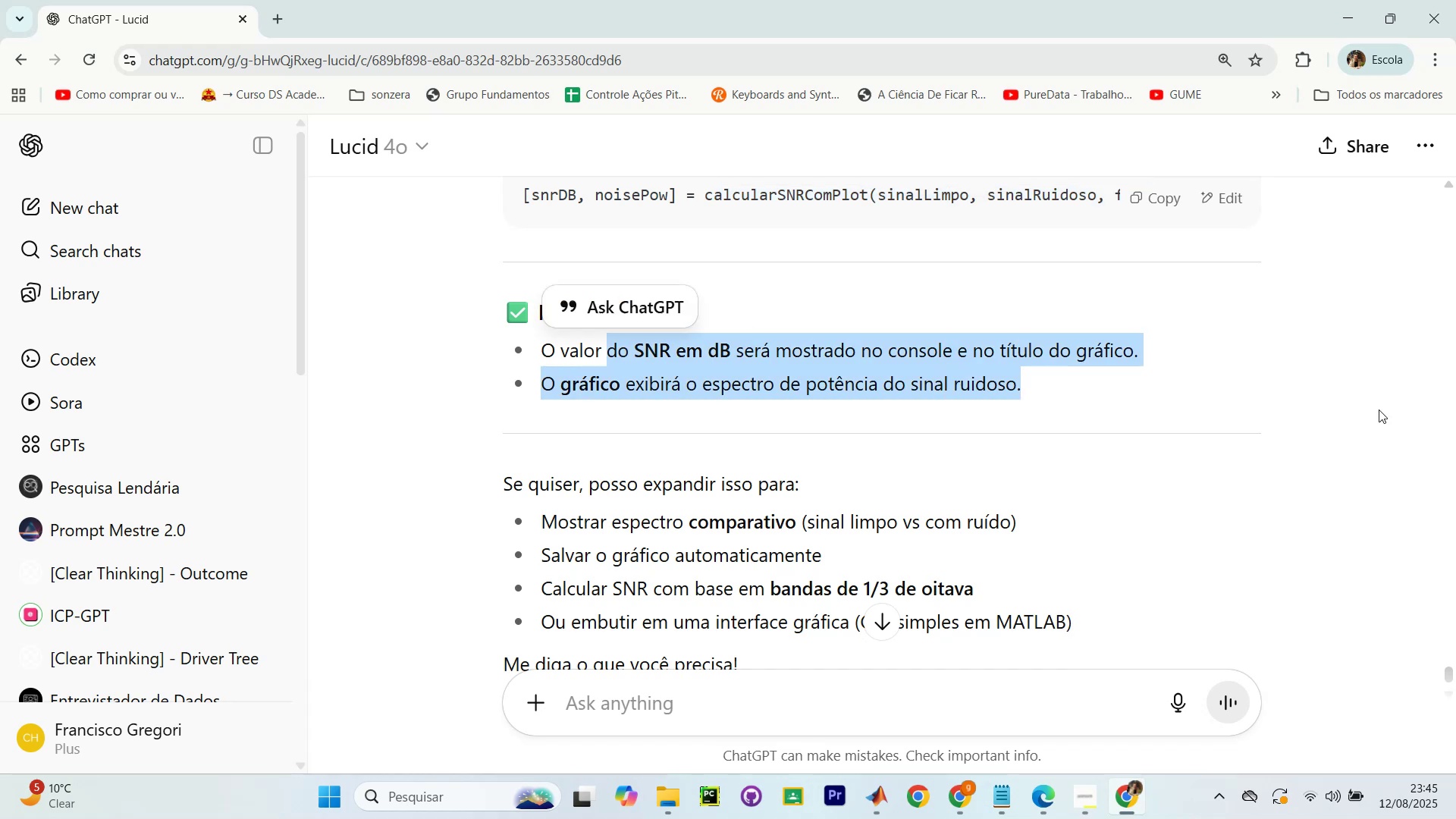 
double_click([1379, 410])
 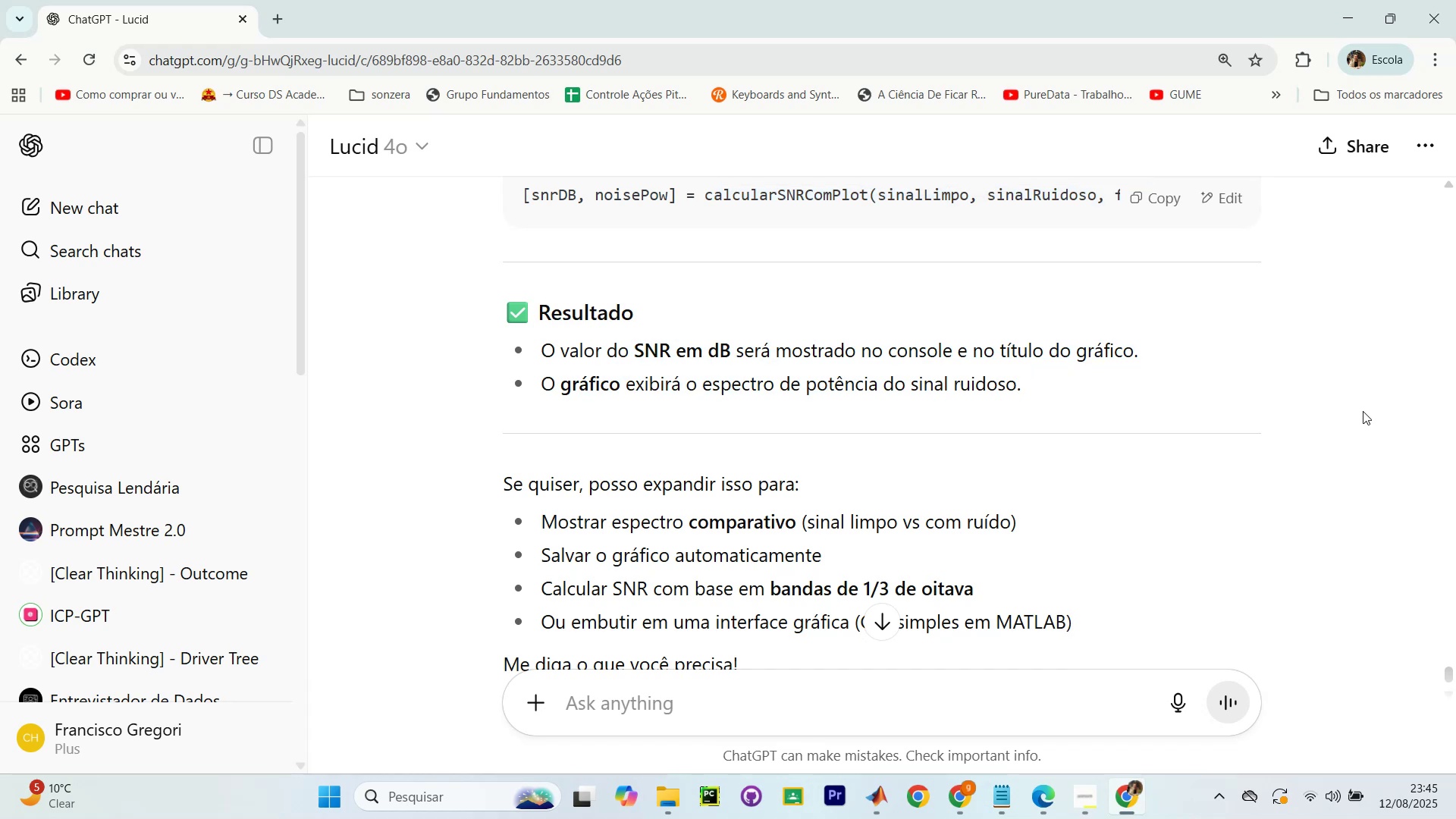 
scroll: coordinate [1350, 422], scroll_direction: down, amount: 5.0
 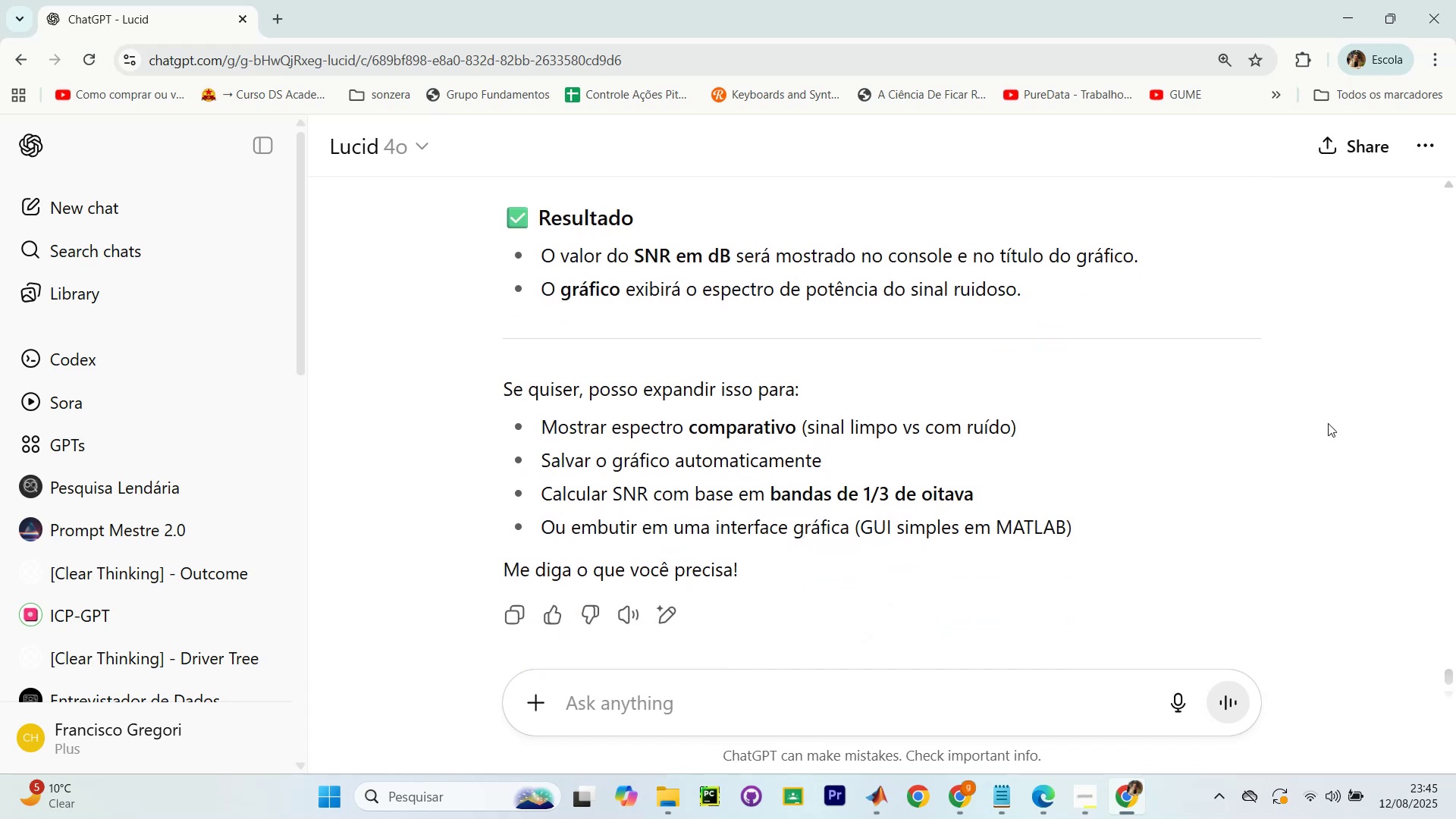 
scroll: coordinate [1270, 410], scroll_direction: up, amount: 4.0
 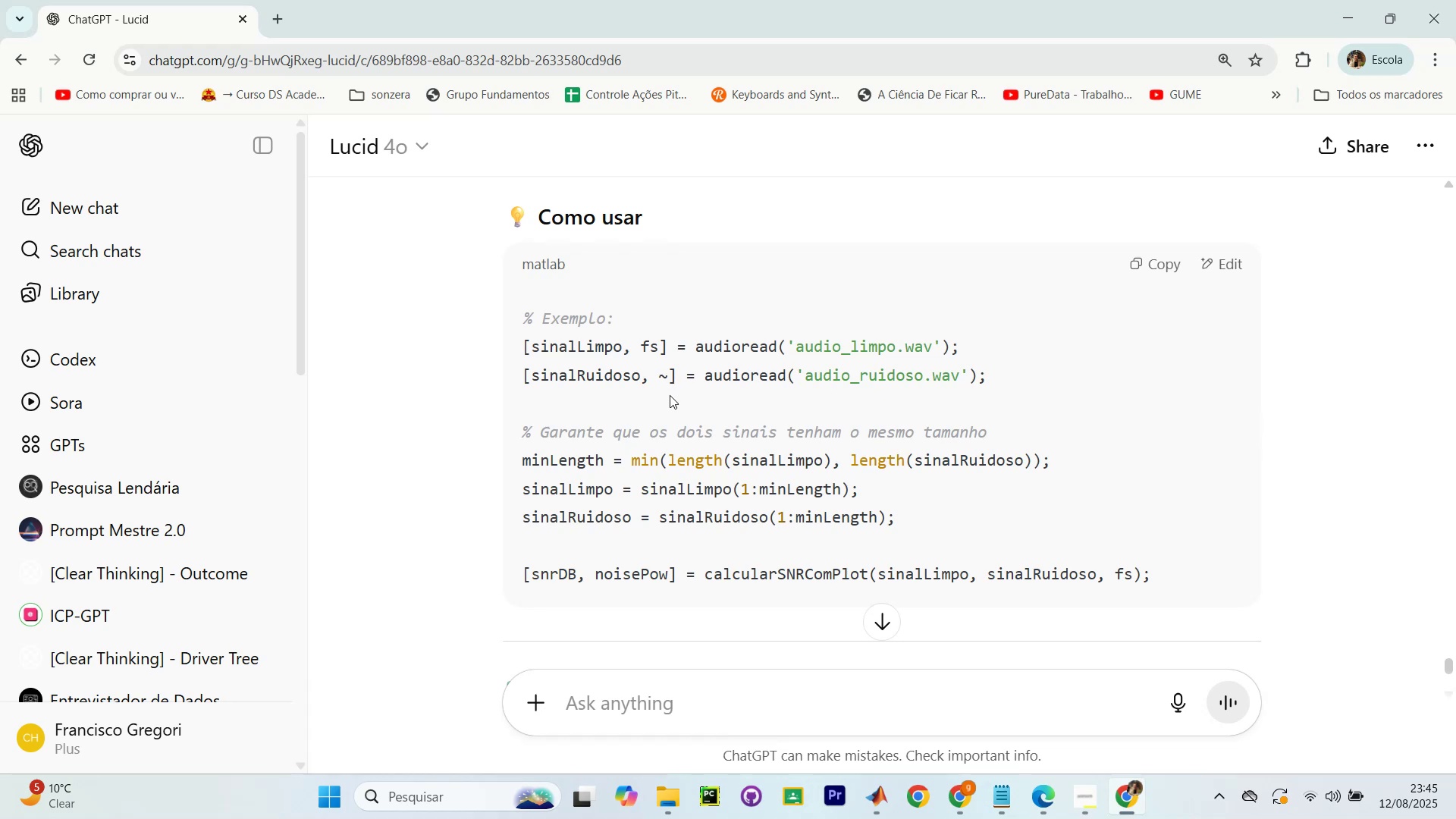 
wait(7.5)
 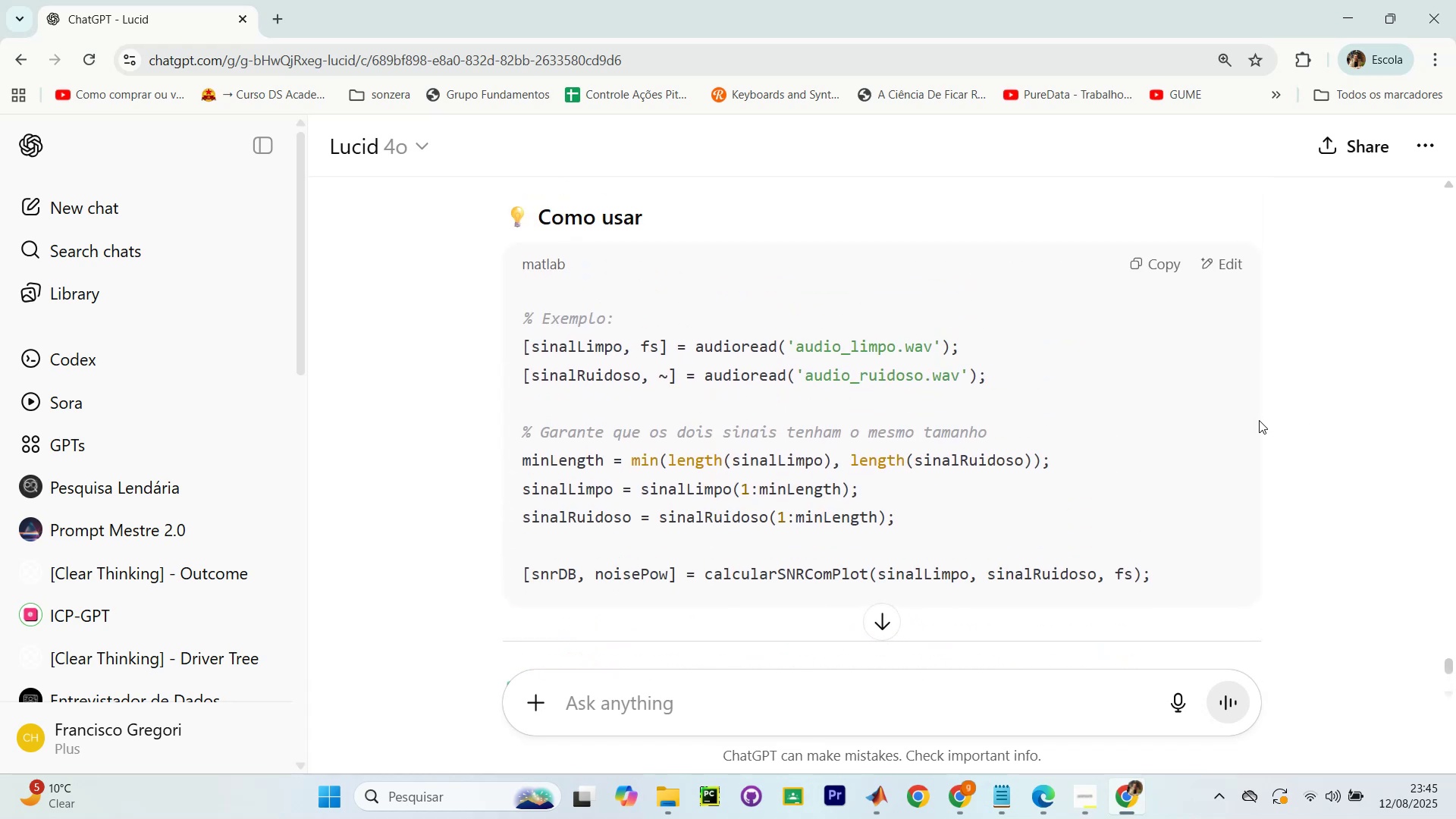 
scroll: coordinate [1444, 477], scroll_direction: up, amount: 16.0
 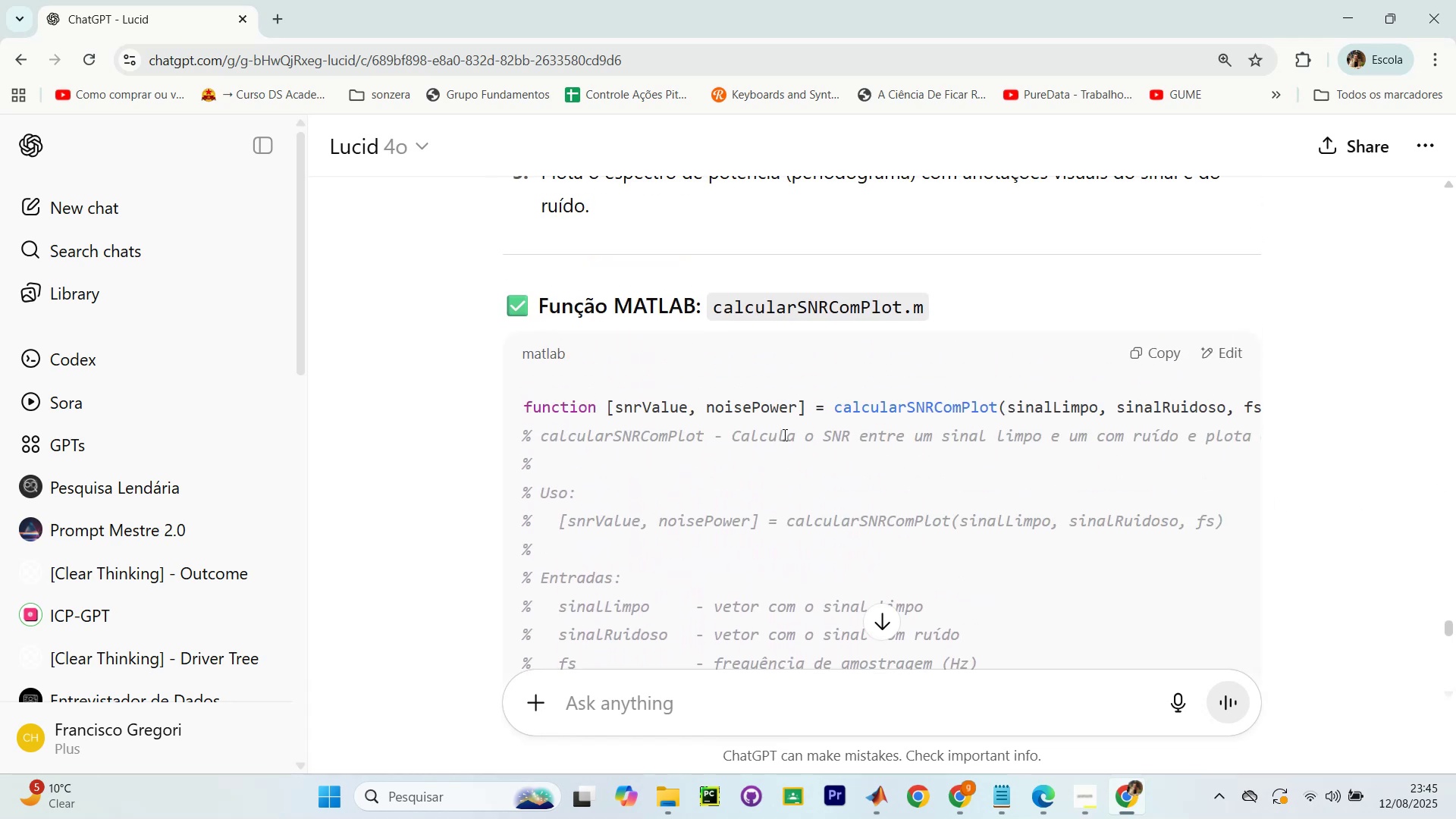 
scroll: coordinate [602, 362], scroll_direction: none, amount: 0.0
 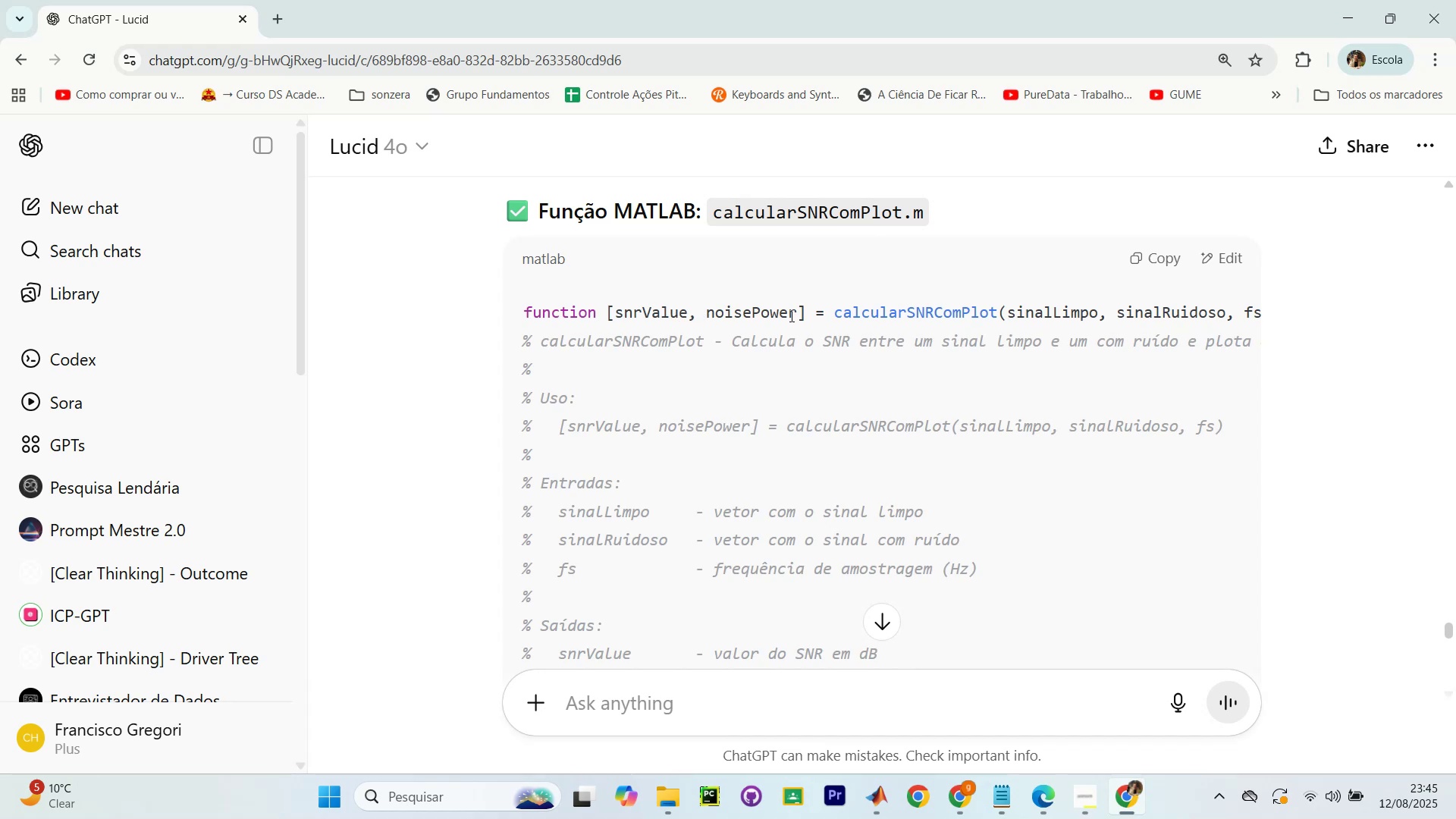 
wait(11.56)
 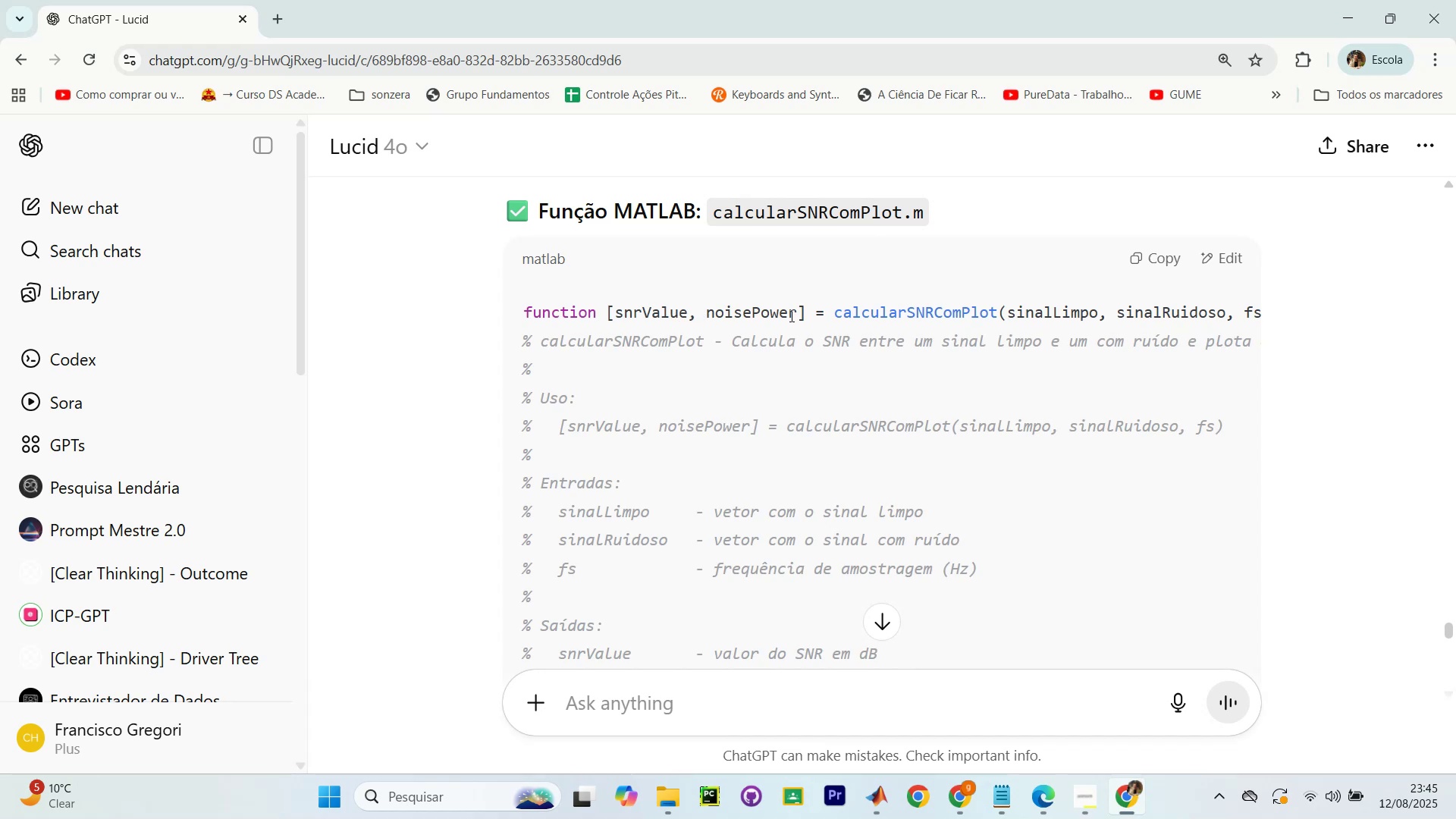 
scroll: coordinate [635, 353], scroll_direction: down, amount: 2.0
 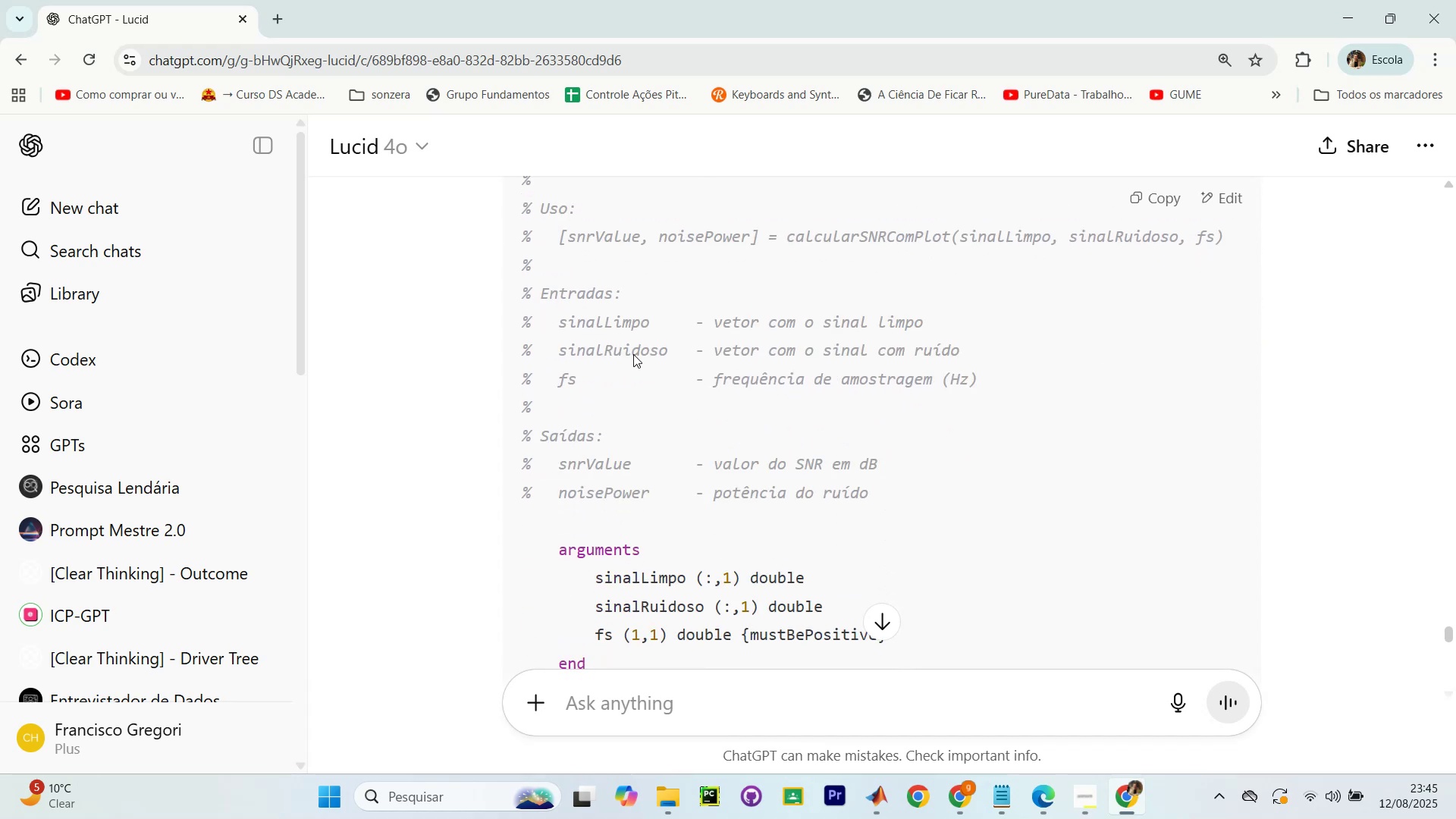 
scroll: coordinate [633, 354], scroll_direction: up, amount: 1.0
 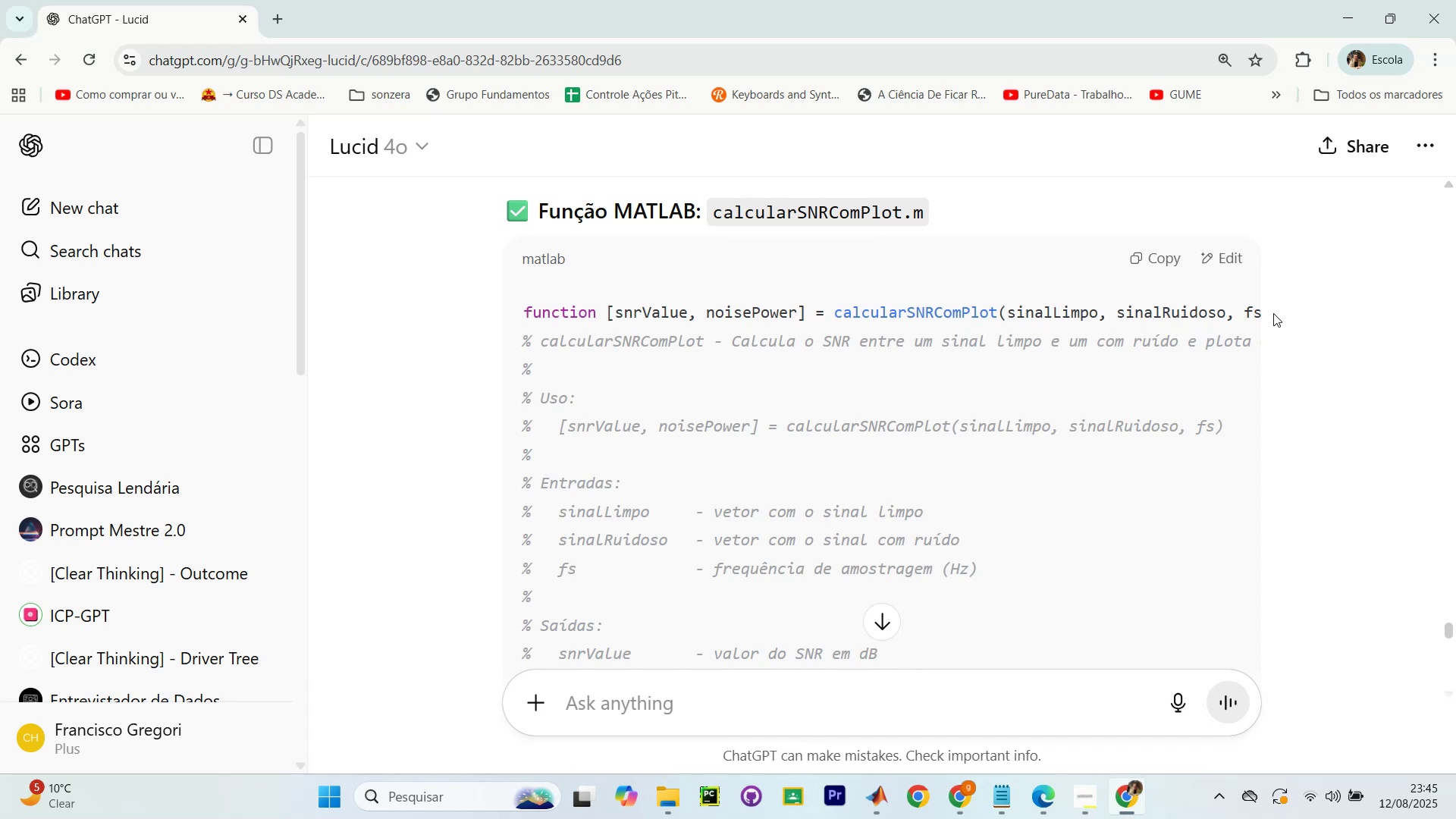 
scroll: coordinate [524, 432], scroll_direction: down, amount: 2.0
 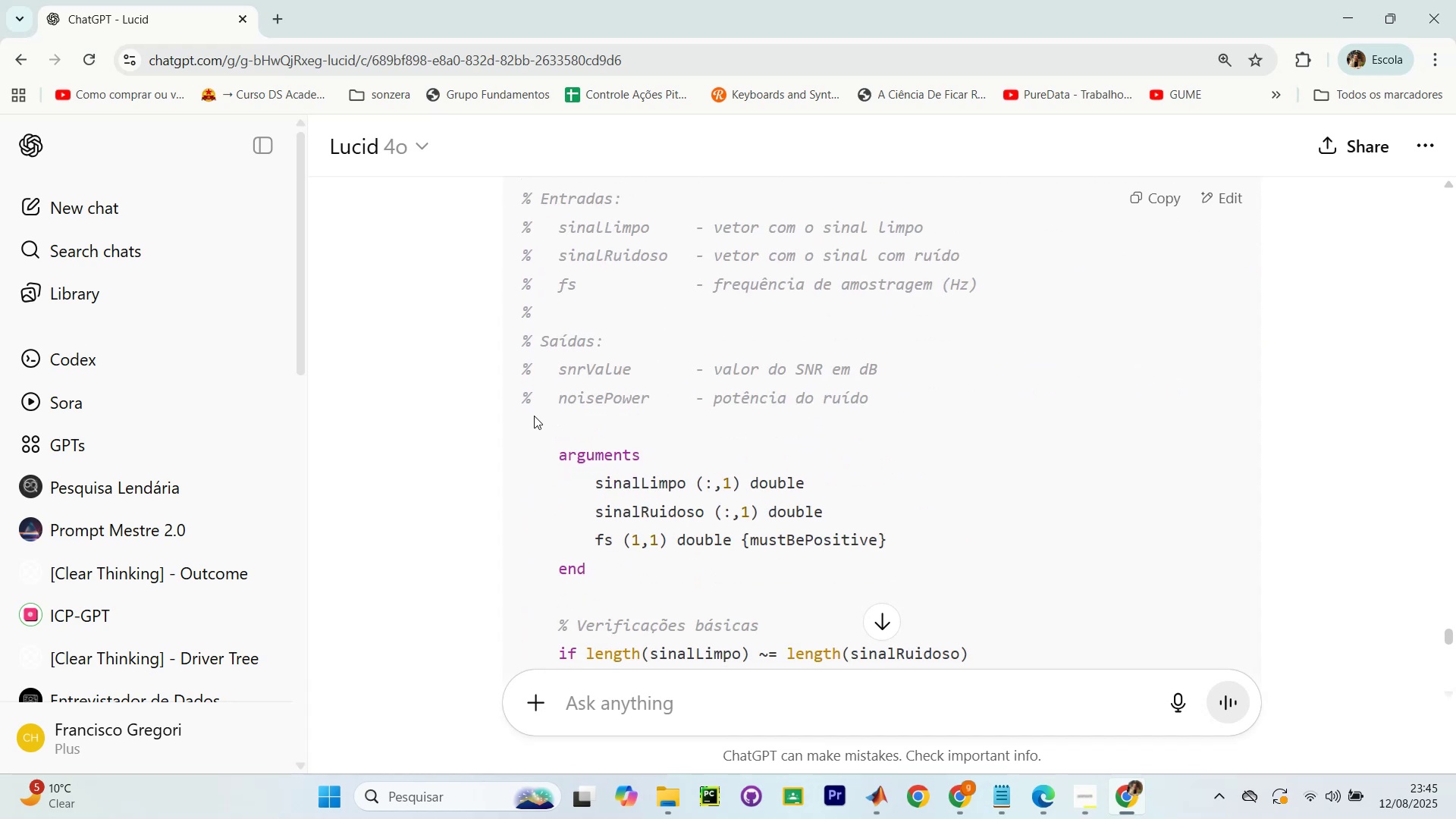 
wait(8.28)
 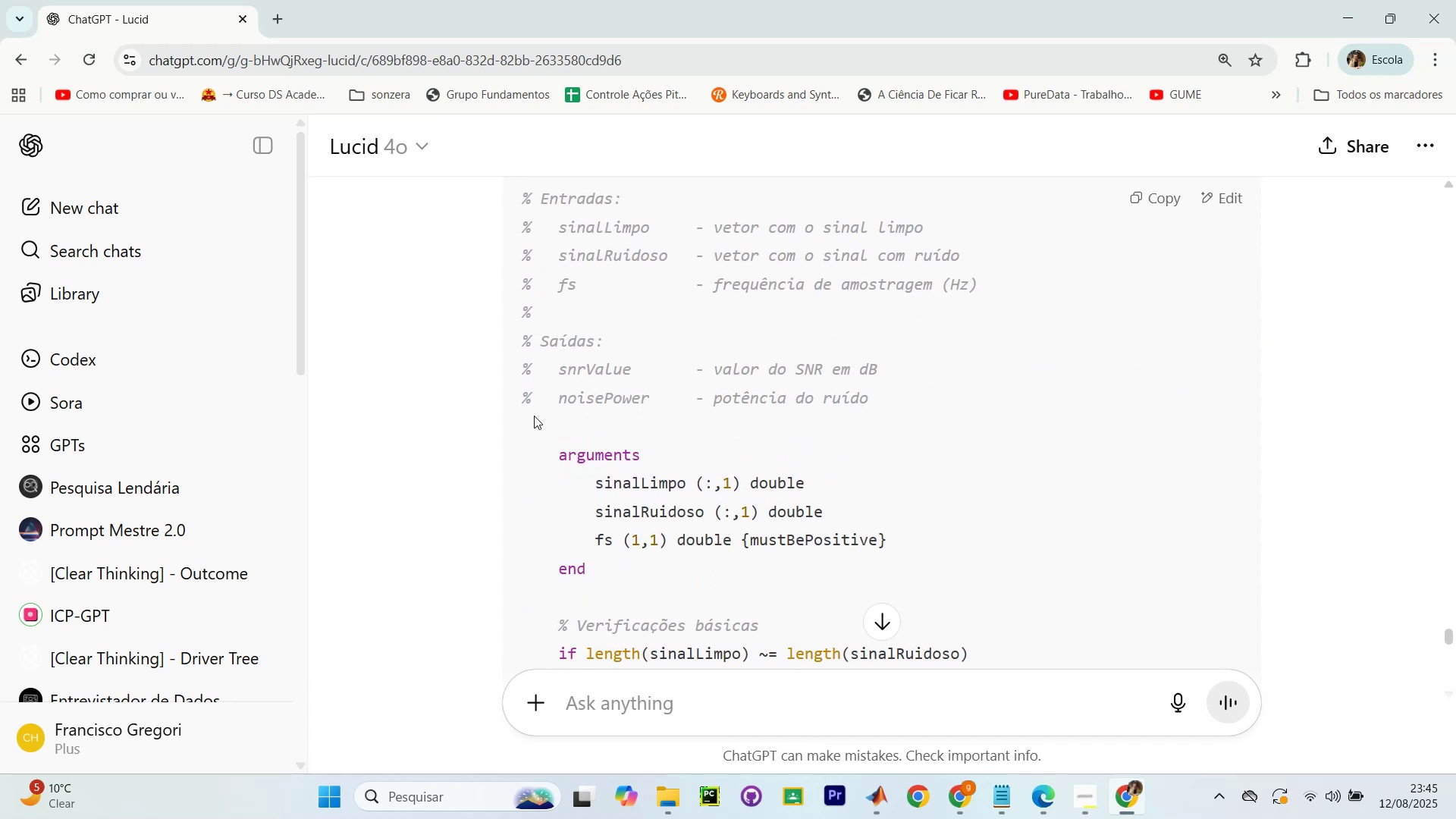 
scroll: coordinate [554, 420], scroll_direction: down, amount: 1.0
 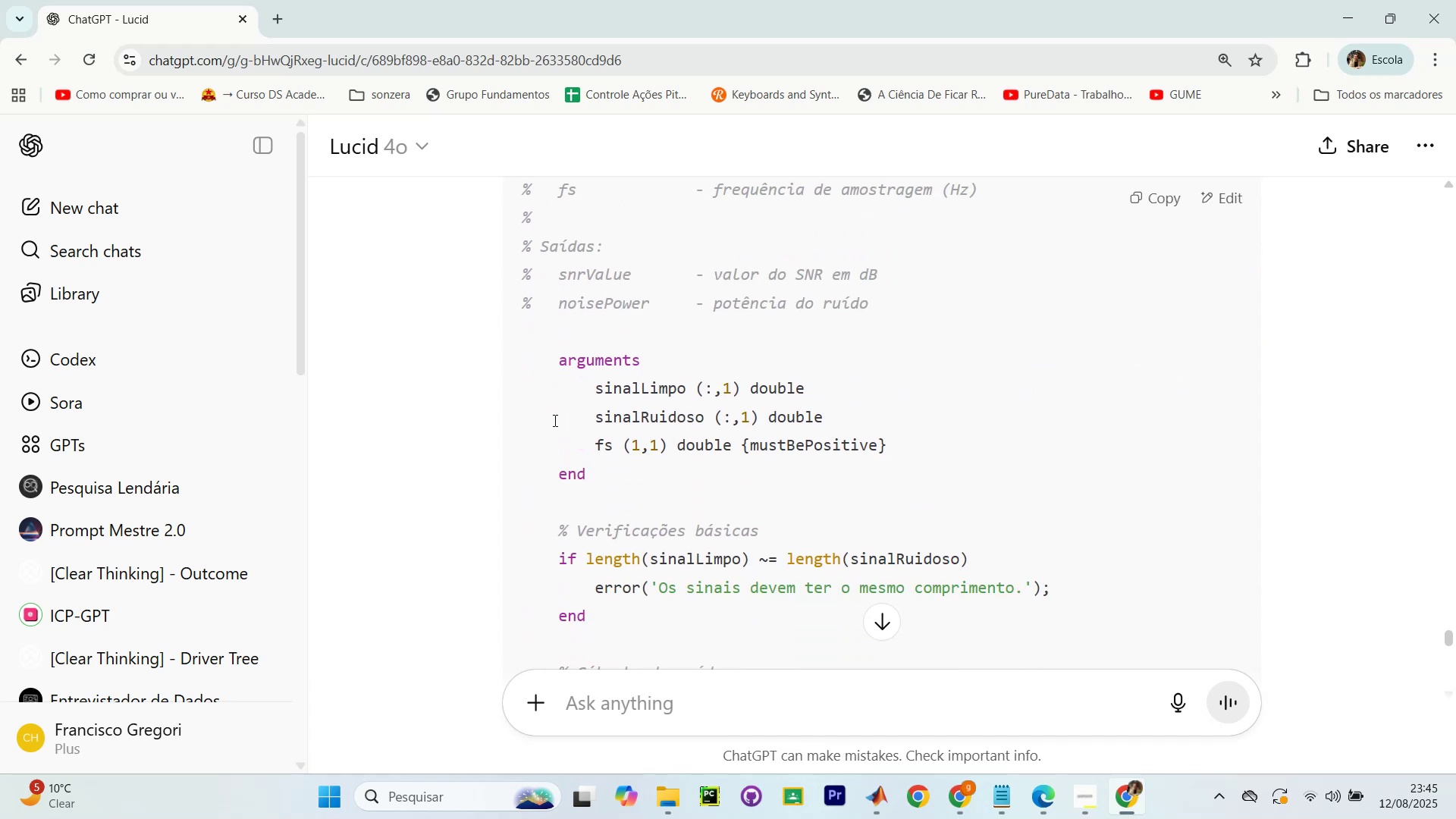 
scroll: coordinate [554, 420], scroll_direction: none, amount: 0.0
 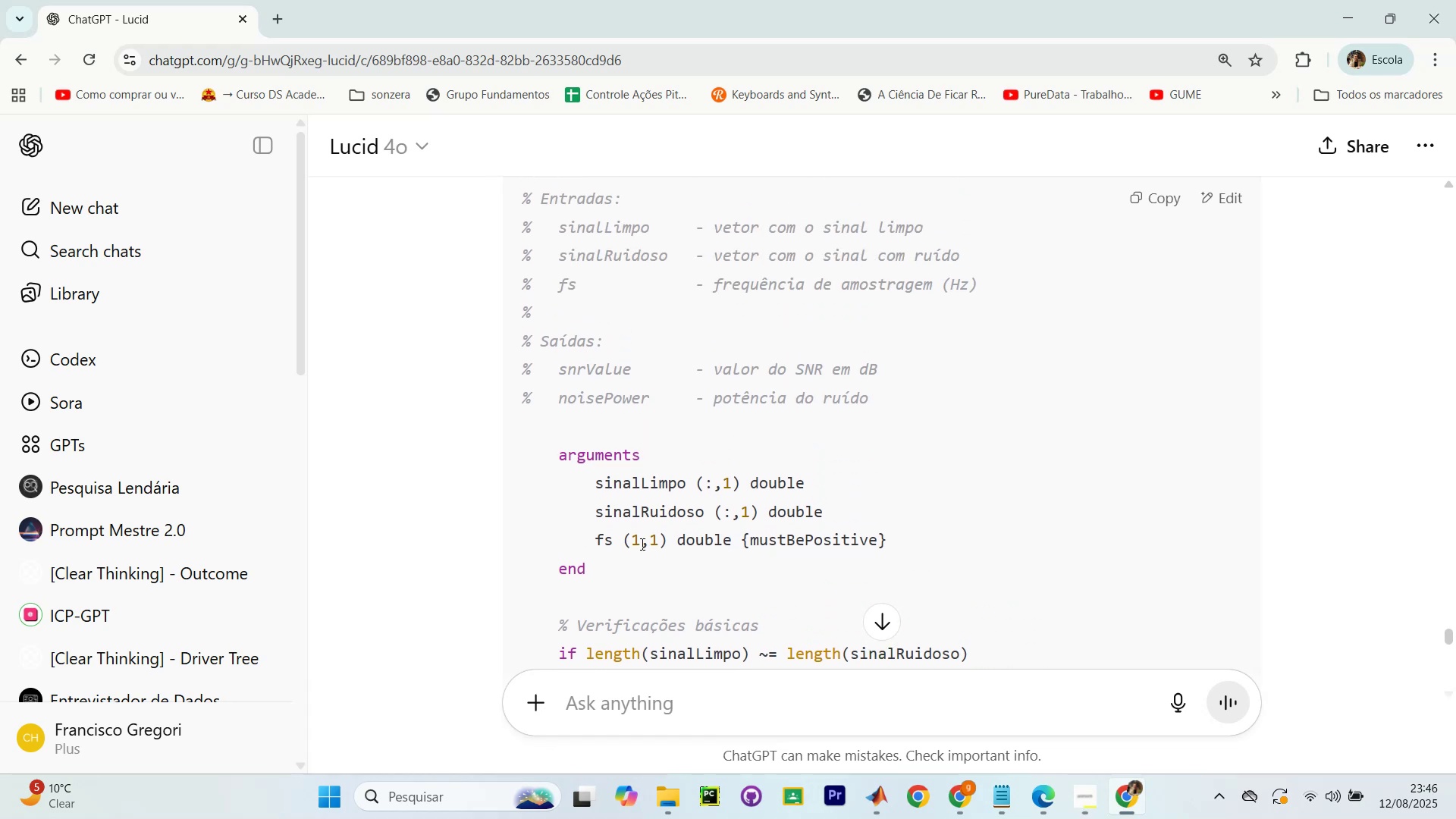 
wait(7.15)
 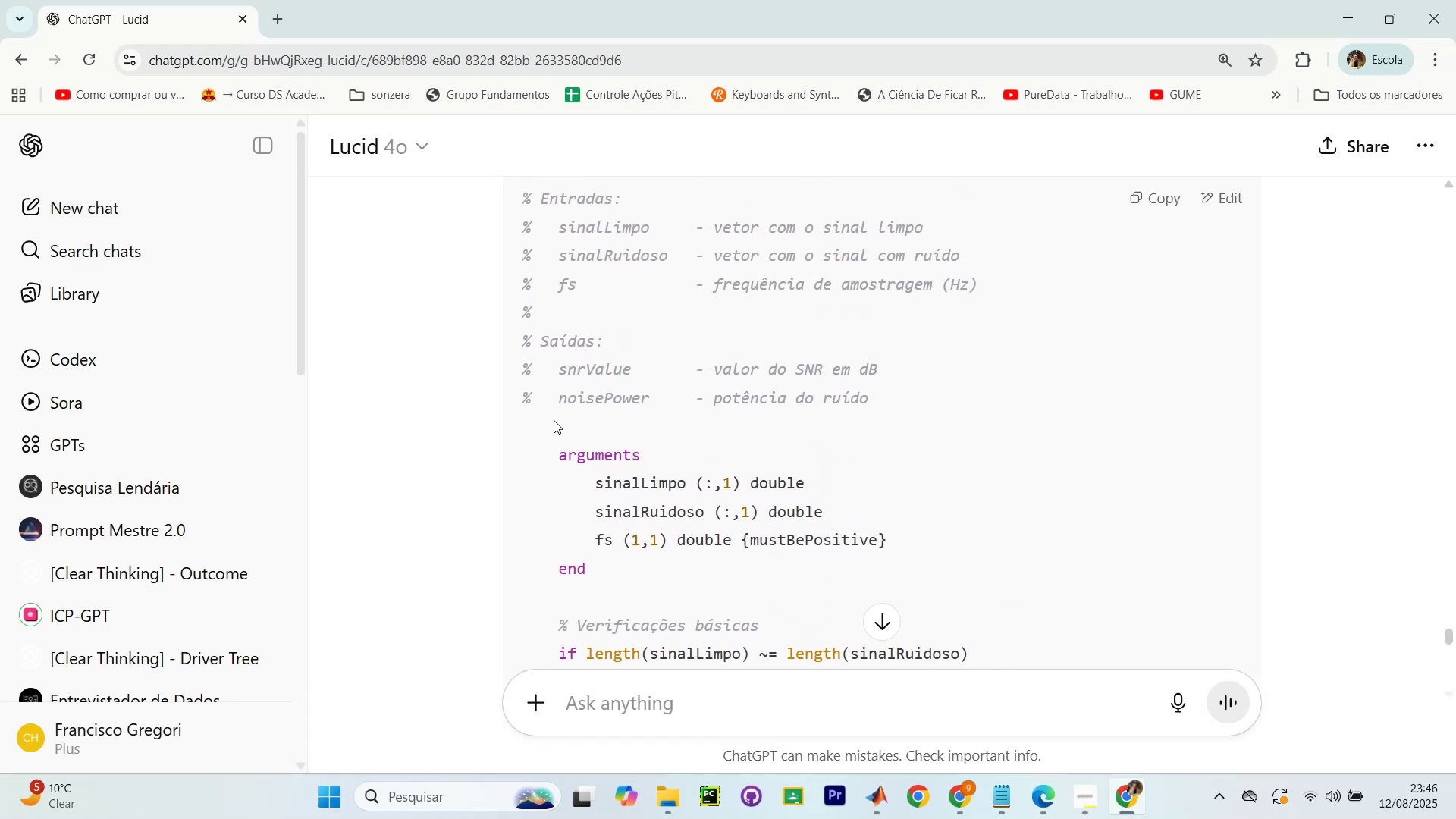 
scroll: coordinate [717, 436], scroll_direction: up, amount: 4.0
 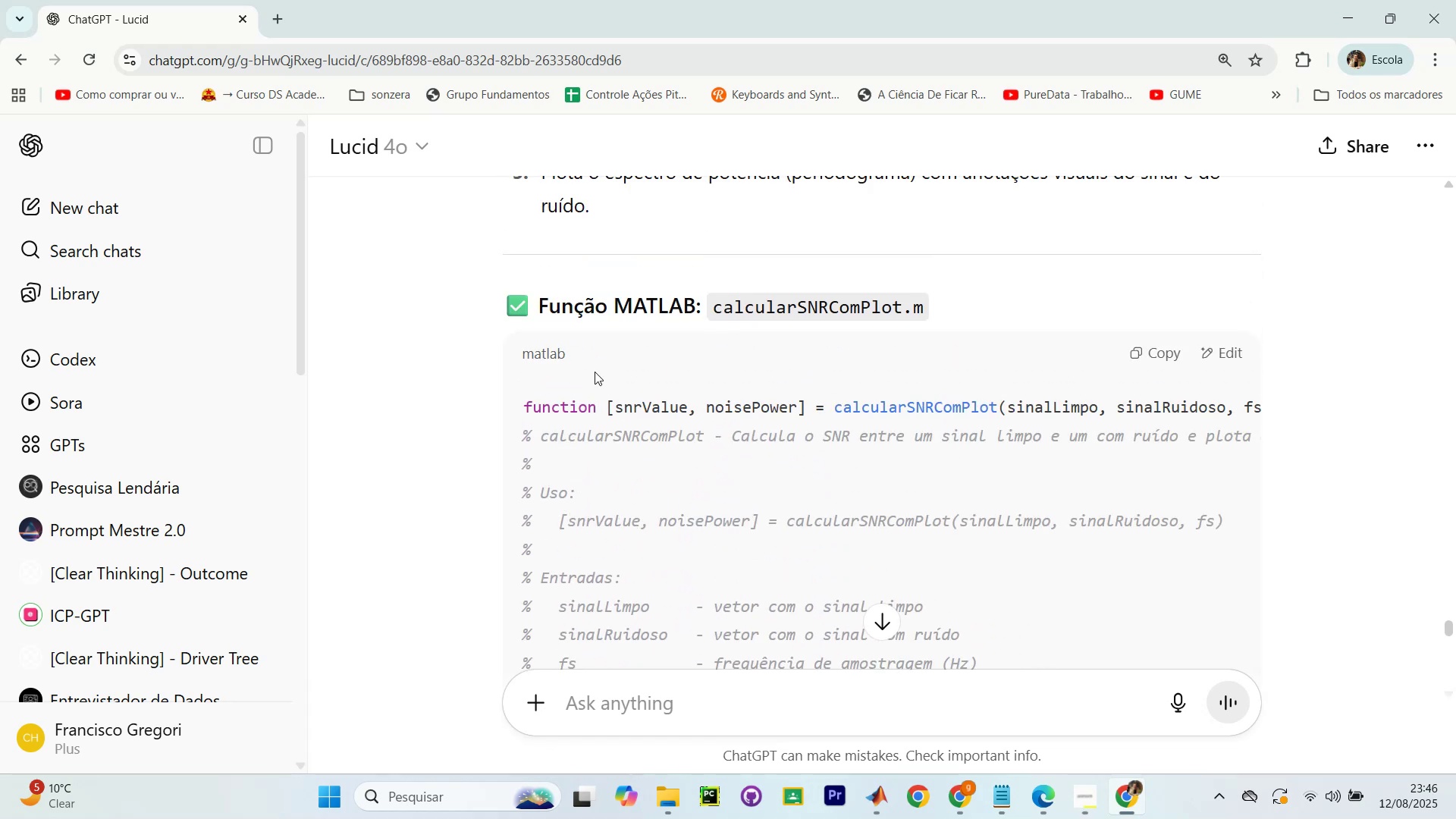 
scroll: coordinate [647, 377], scroll_direction: down, amount: 5.0
 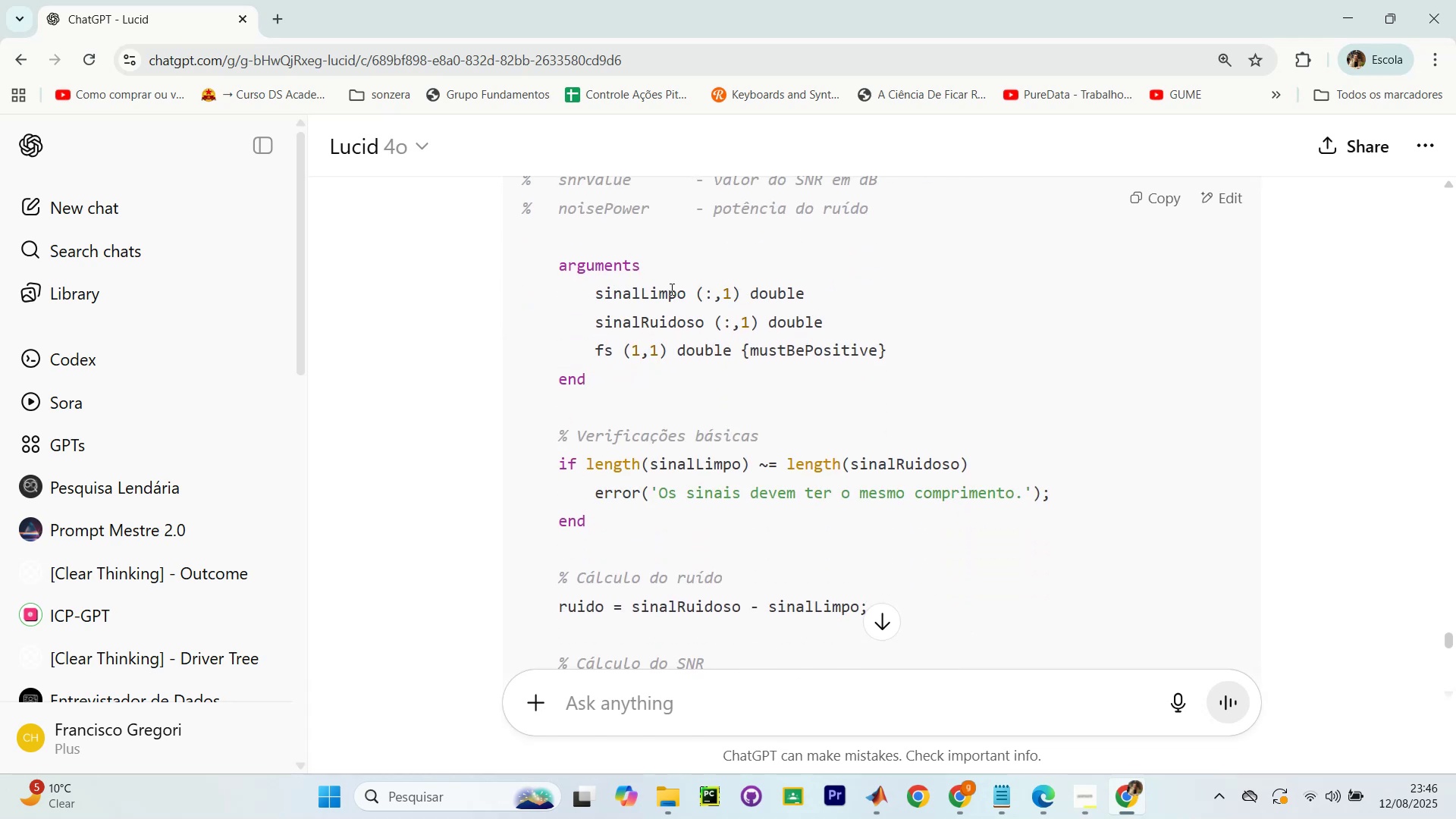 
wait(14.01)
 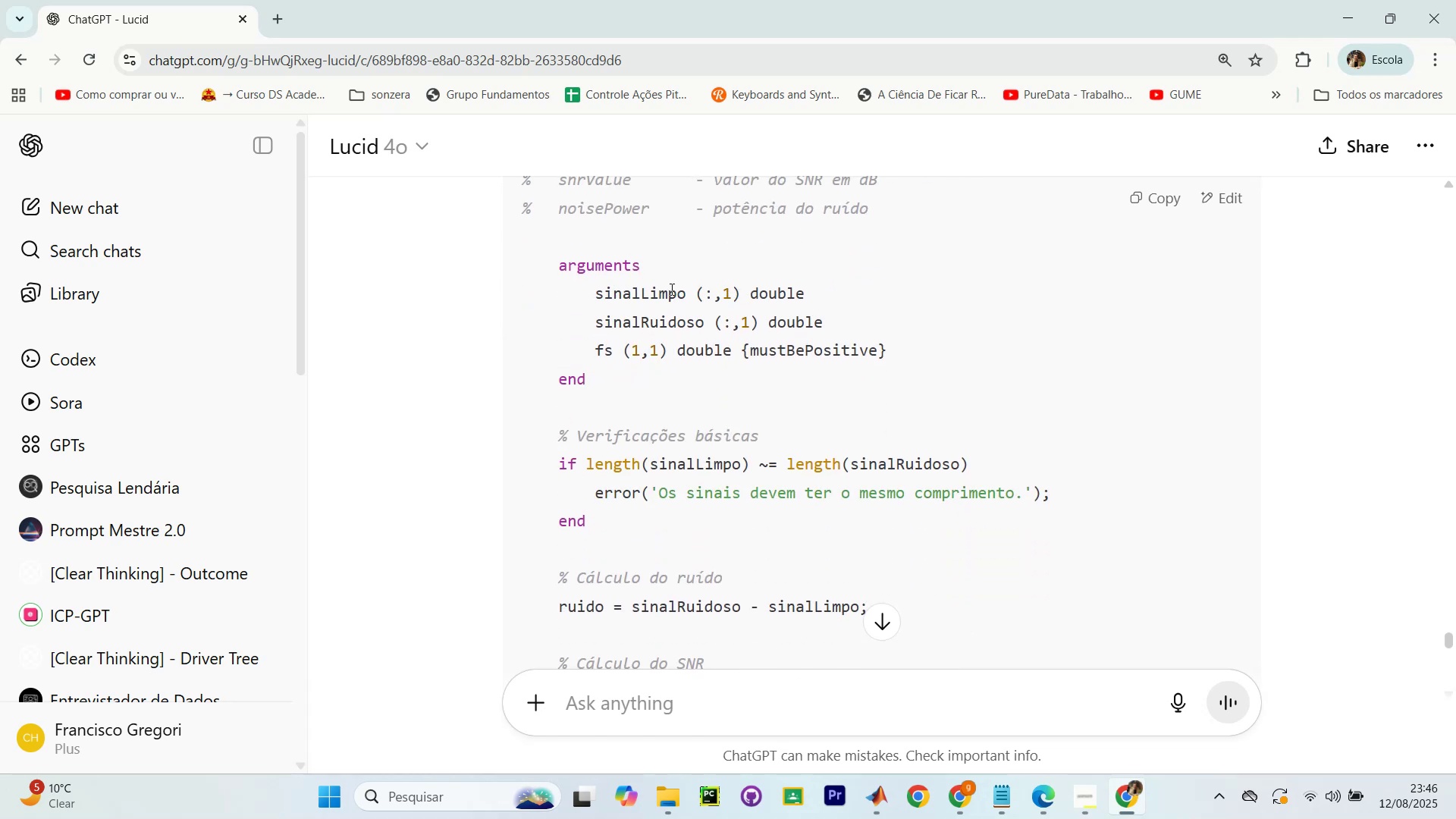 
scroll: coordinate [809, 318], scroll_direction: down, amount: 1.0
 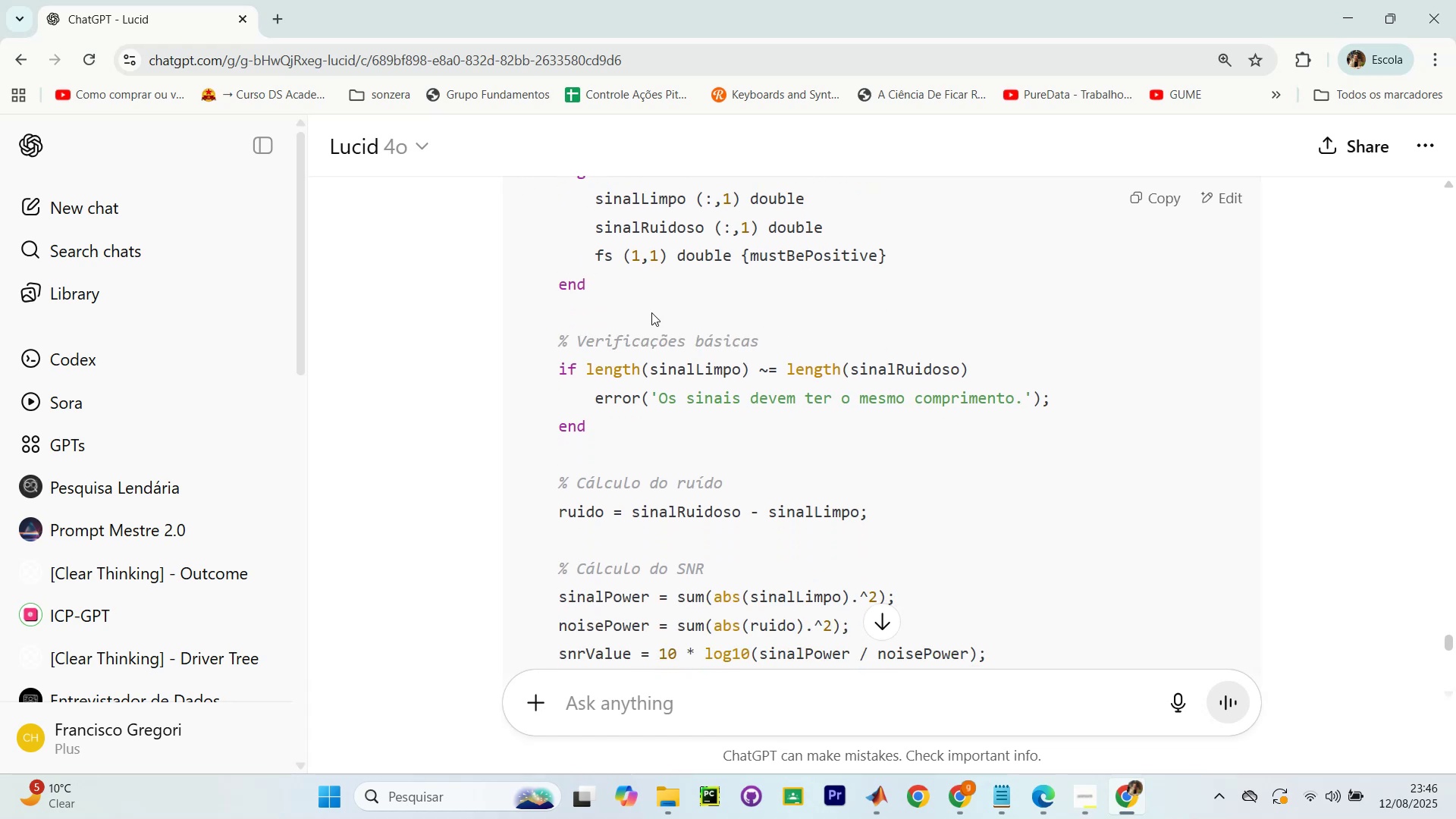 
scroll: coordinate [631, 347], scroll_direction: none, amount: 0.0
 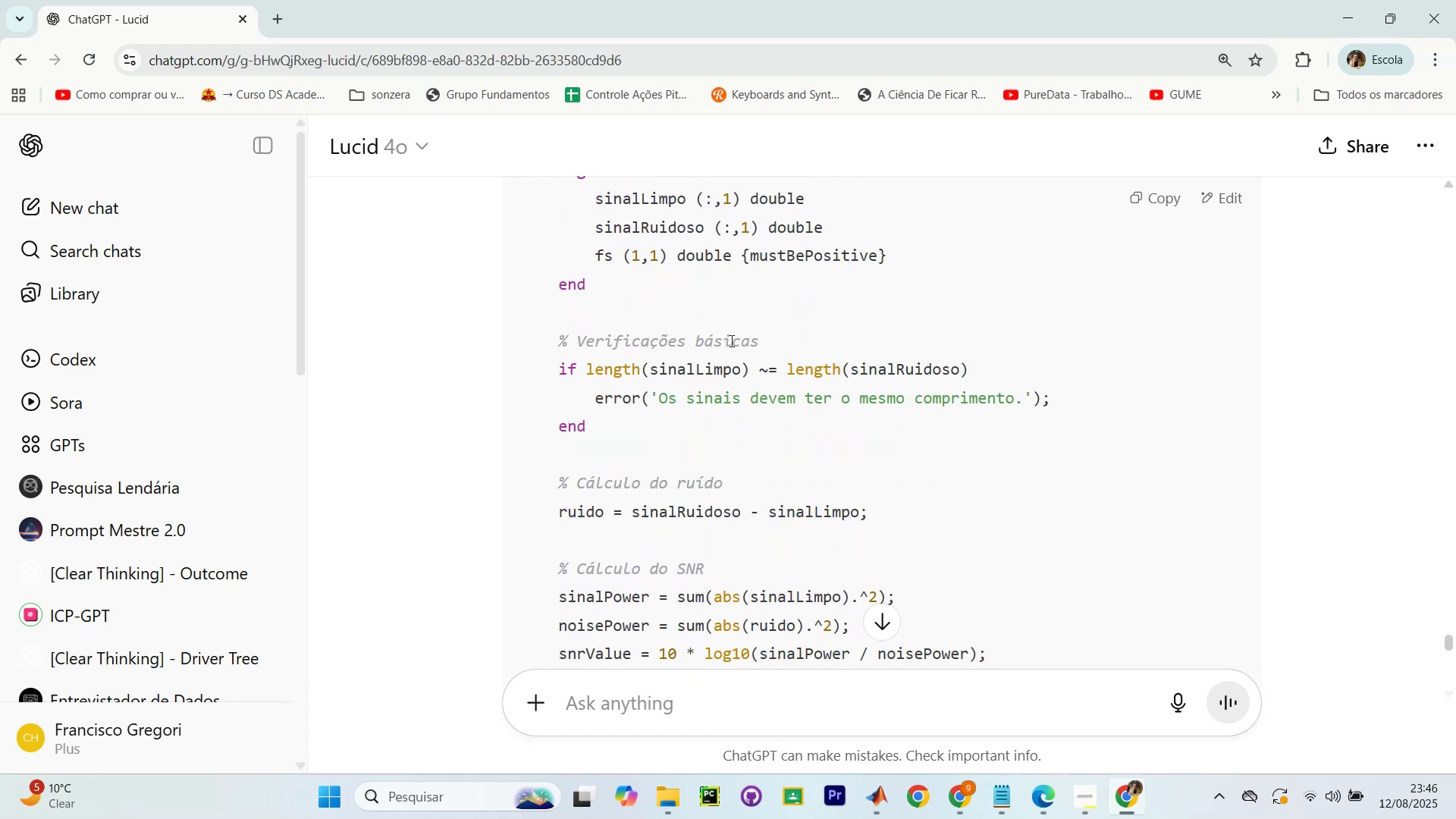 
scroll: coordinate [810, 334], scroll_direction: down, amount: 1.0
 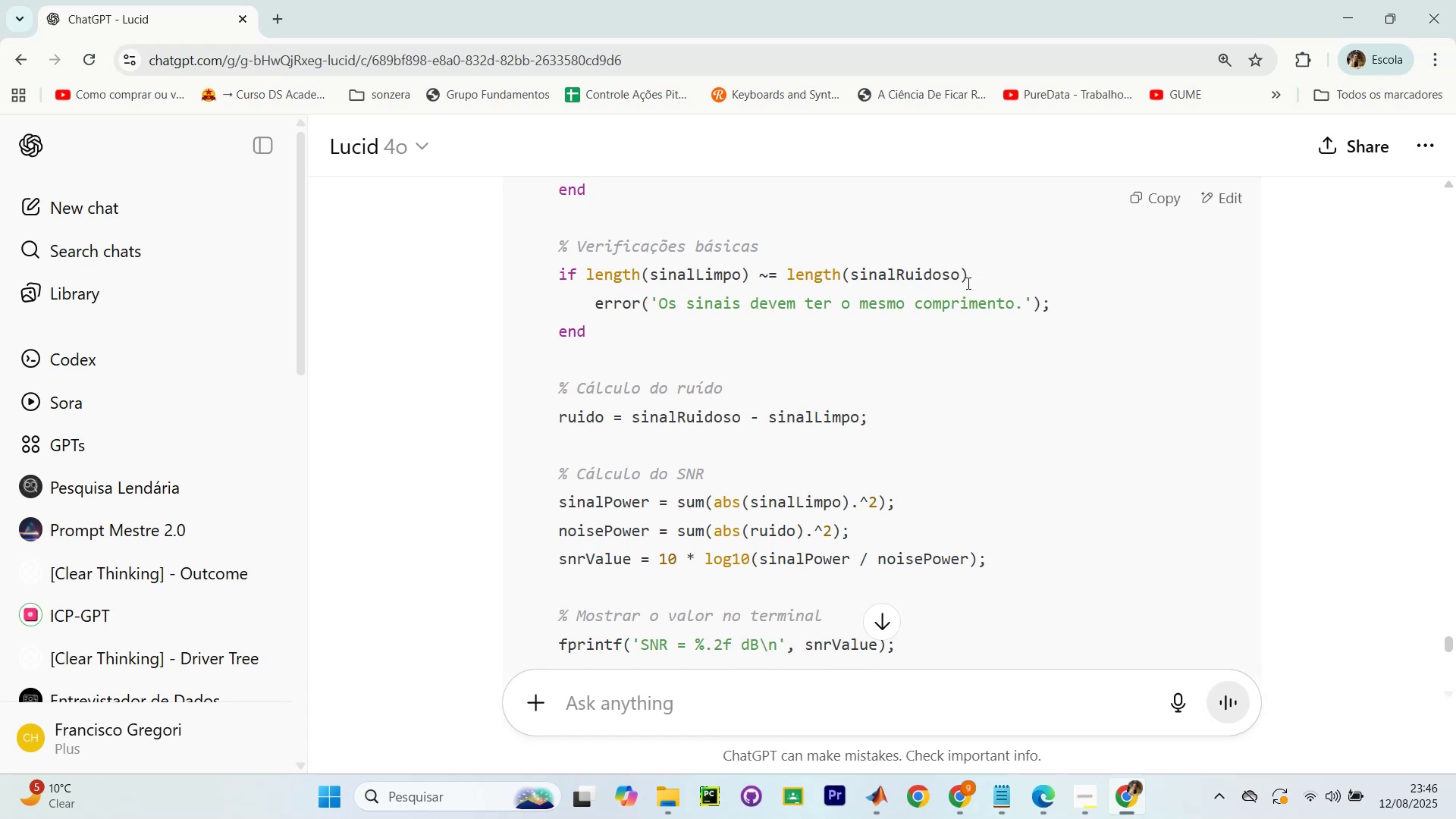 
wait(5.06)
 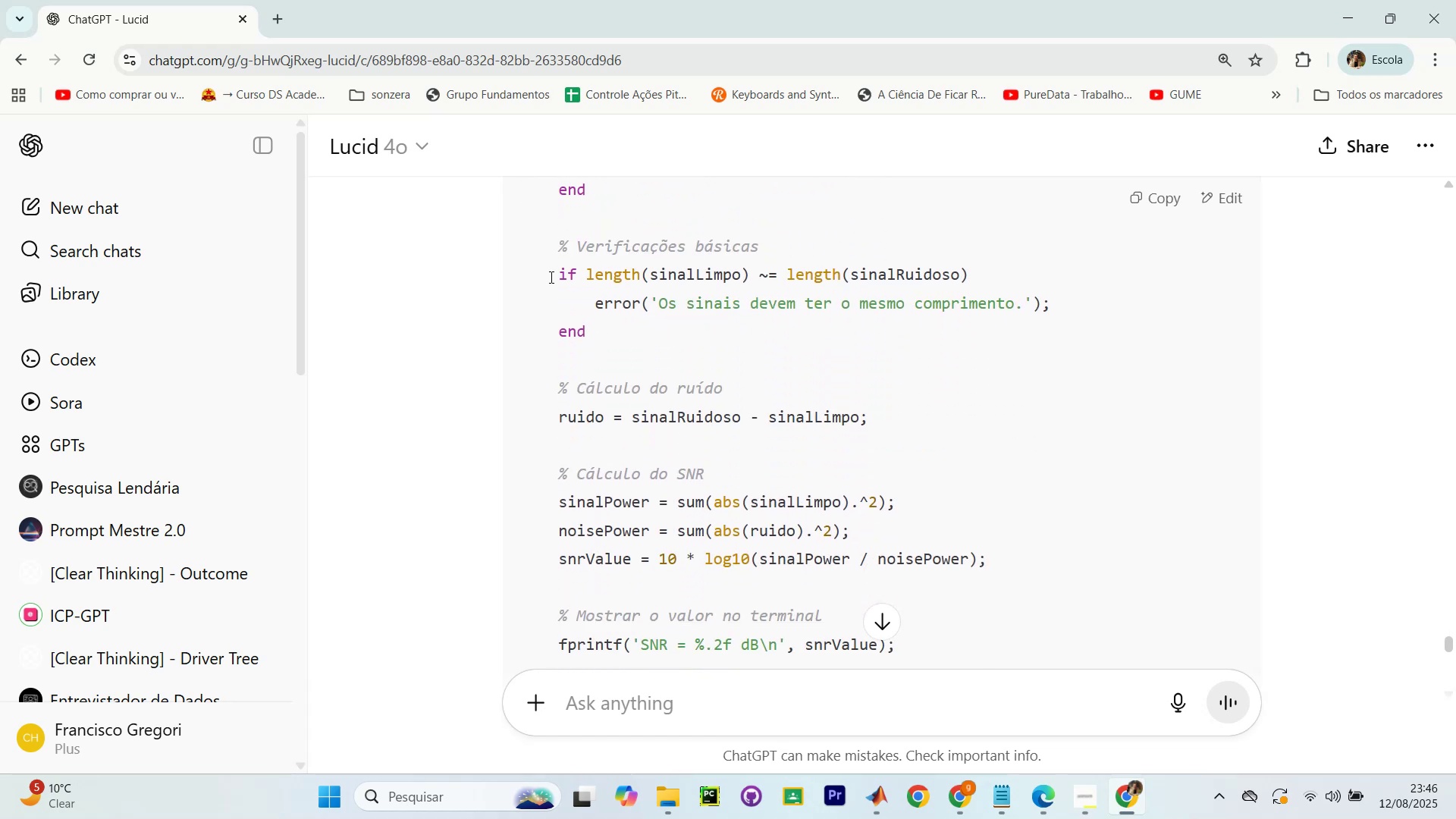 
scroll: coordinate [788, 351], scroll_direction: down, amount: 2.0
 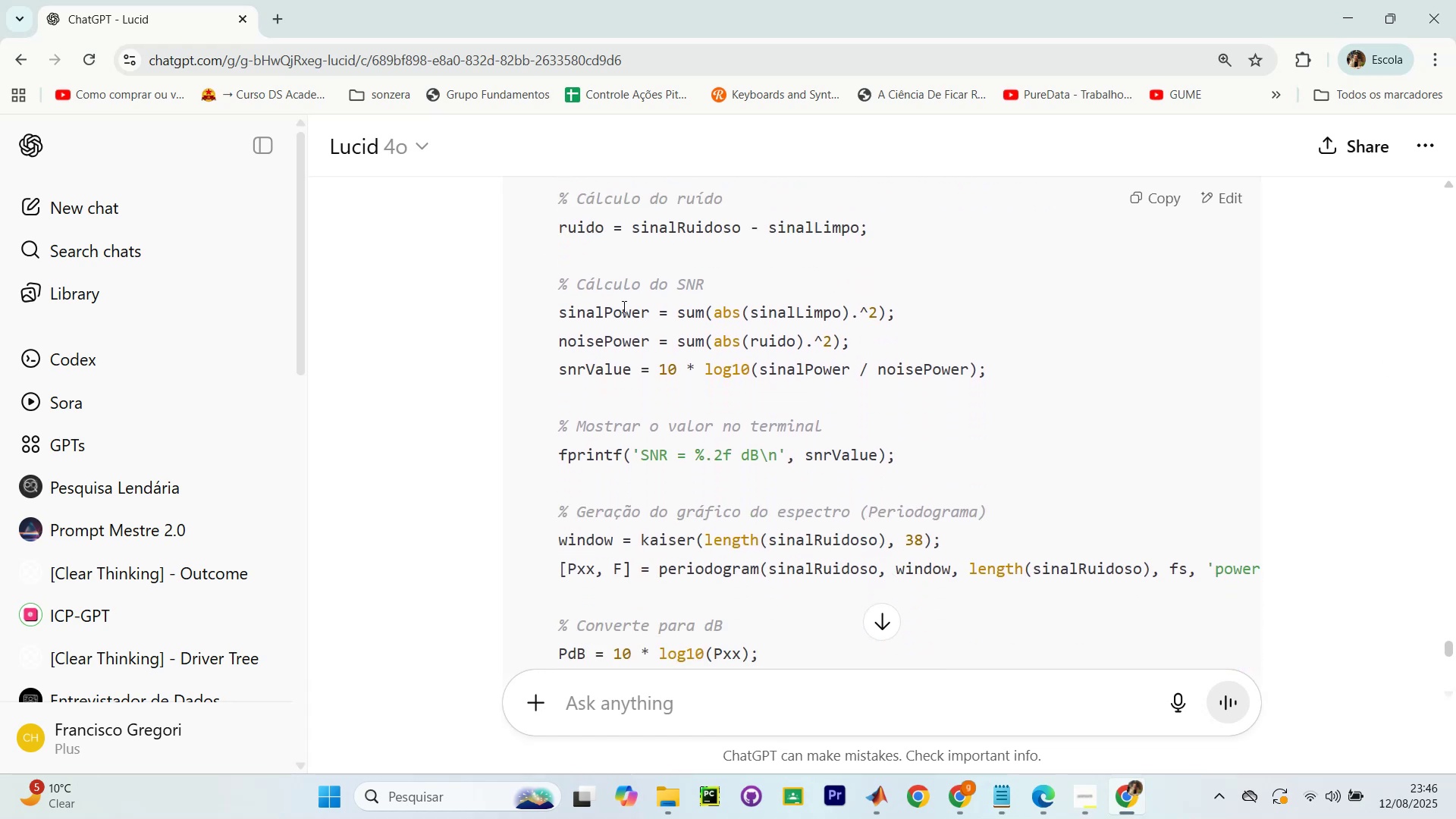 
wait(10.01)
 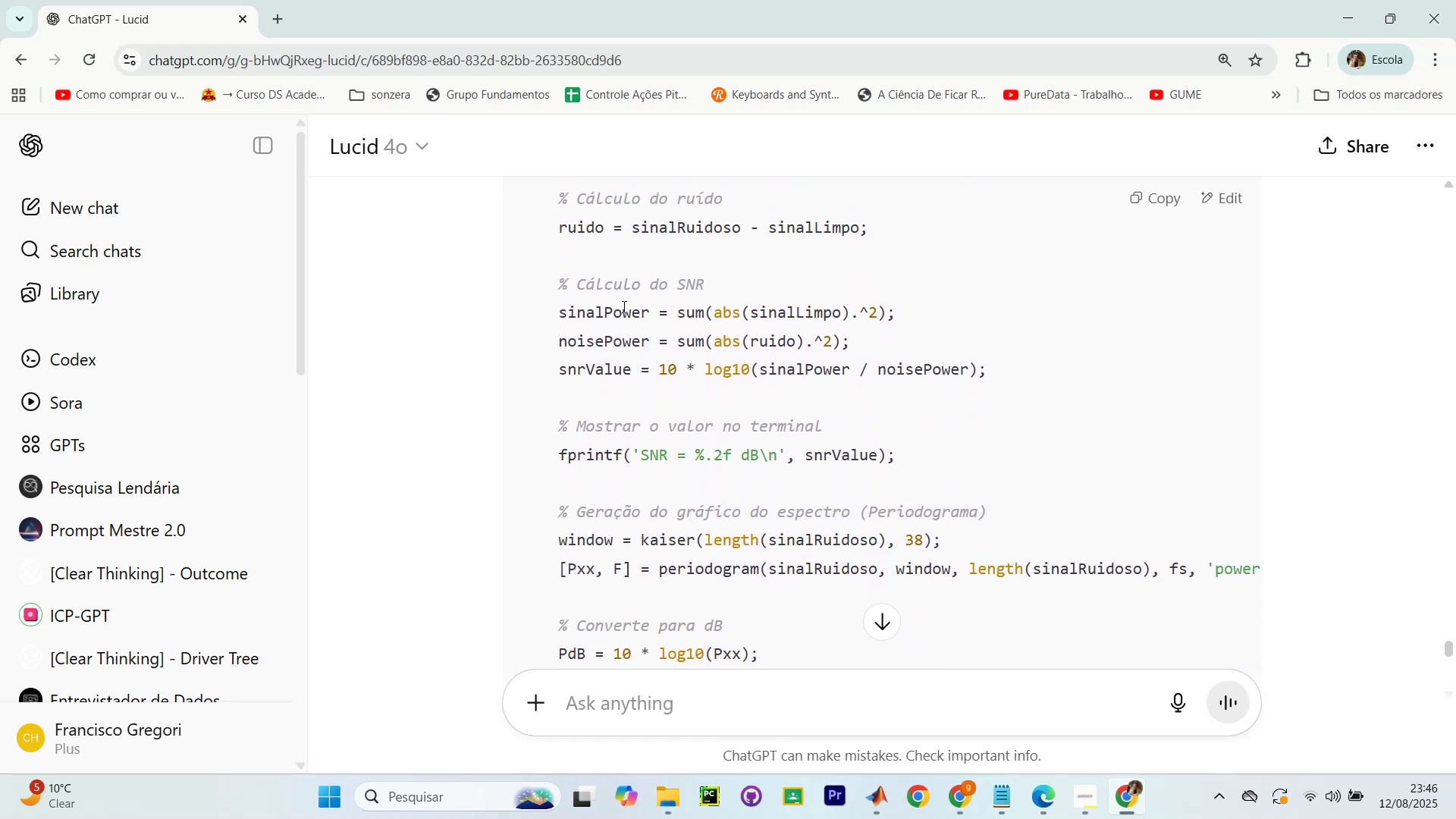 
scroll: coordinate [585, 478], scroll_direction: down, amount: 5.0
 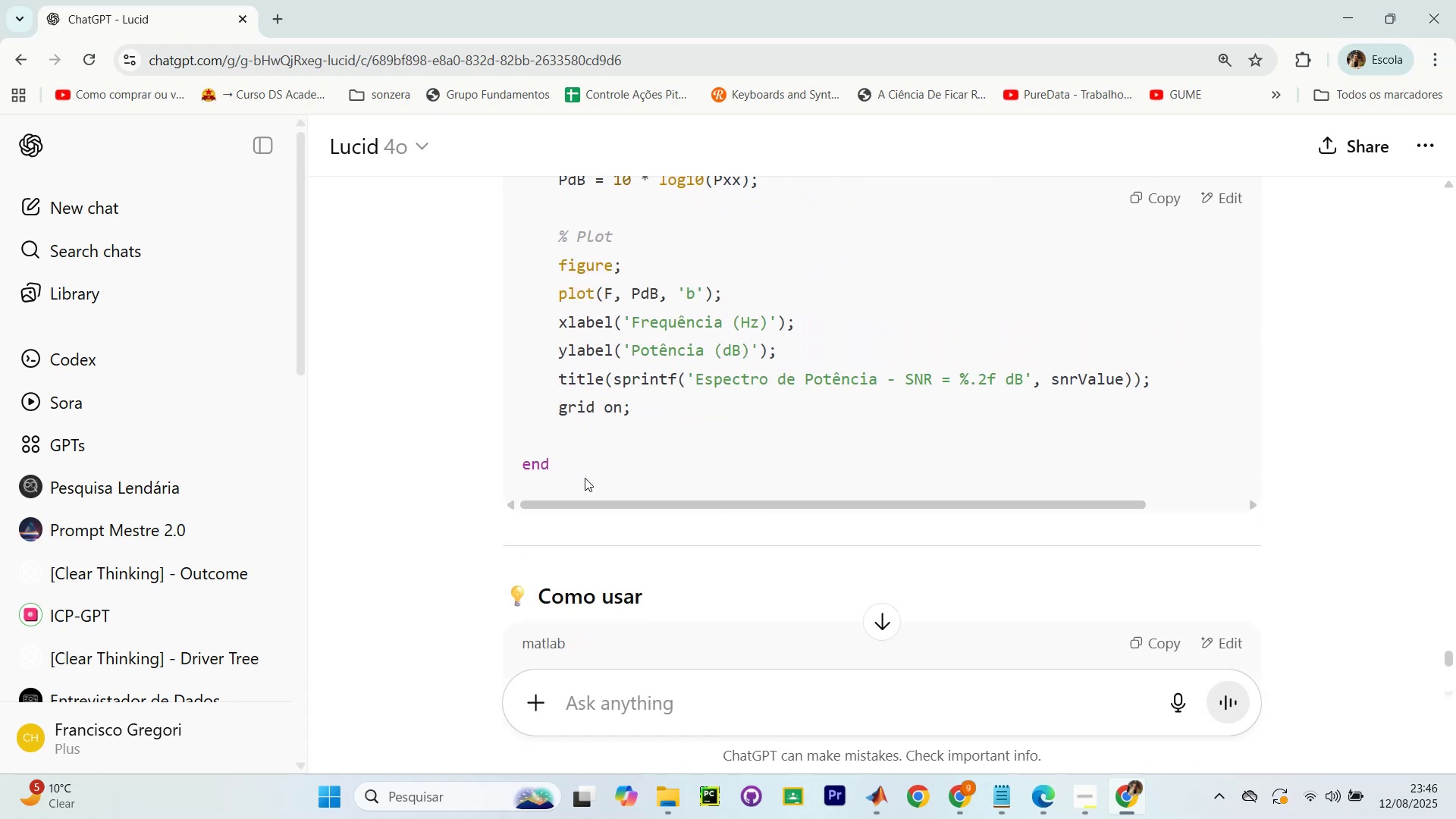 
scroll: coordinate [604, 479], scroll_direction: none, amount: 0.0
 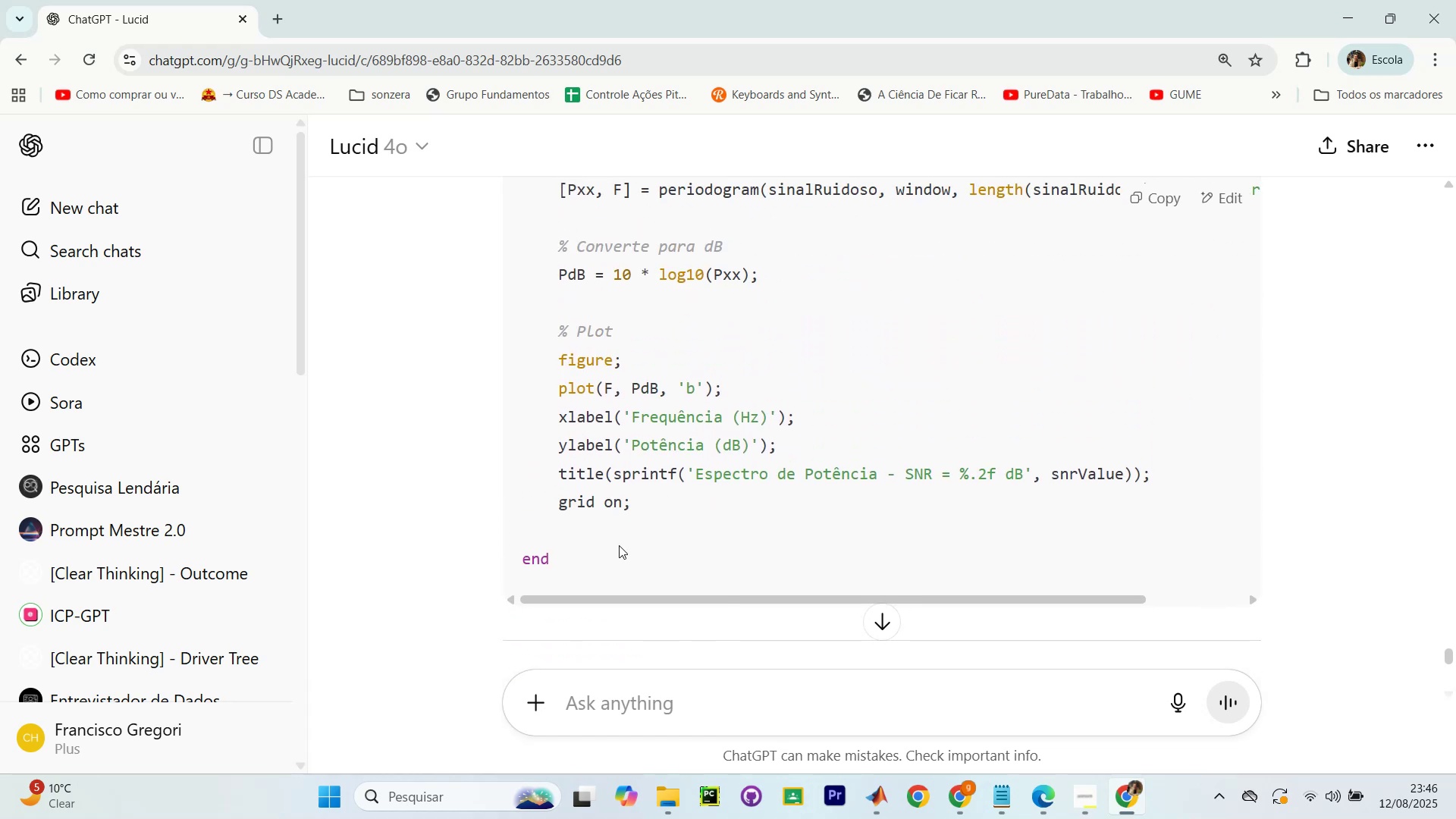 
left_click_drag(start_coordinate=[610, 569], to_coordinate=[500, 498])
 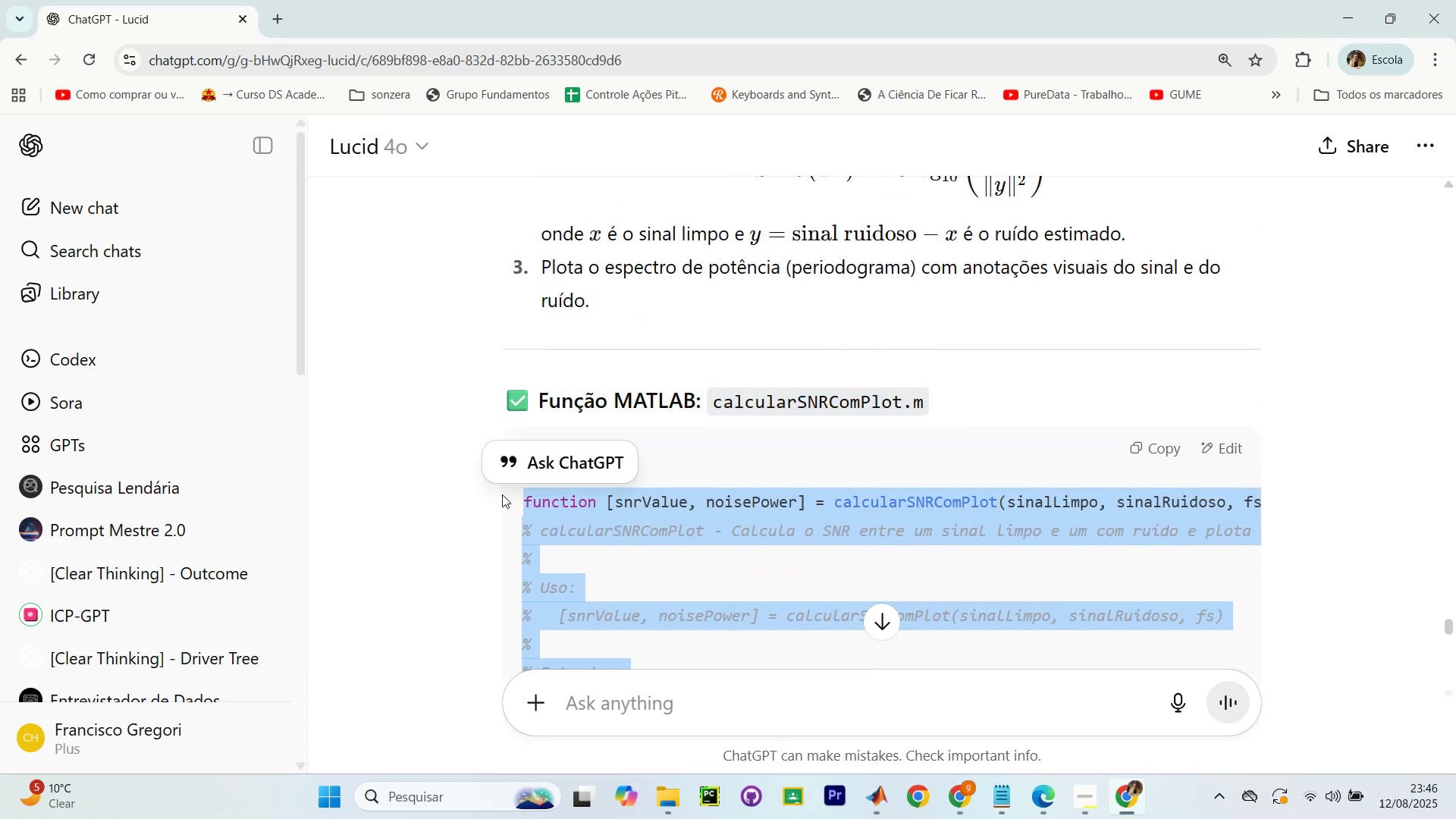 
scroll: coordinate [526, 315], scroll_direction: up, amount: 15.0
 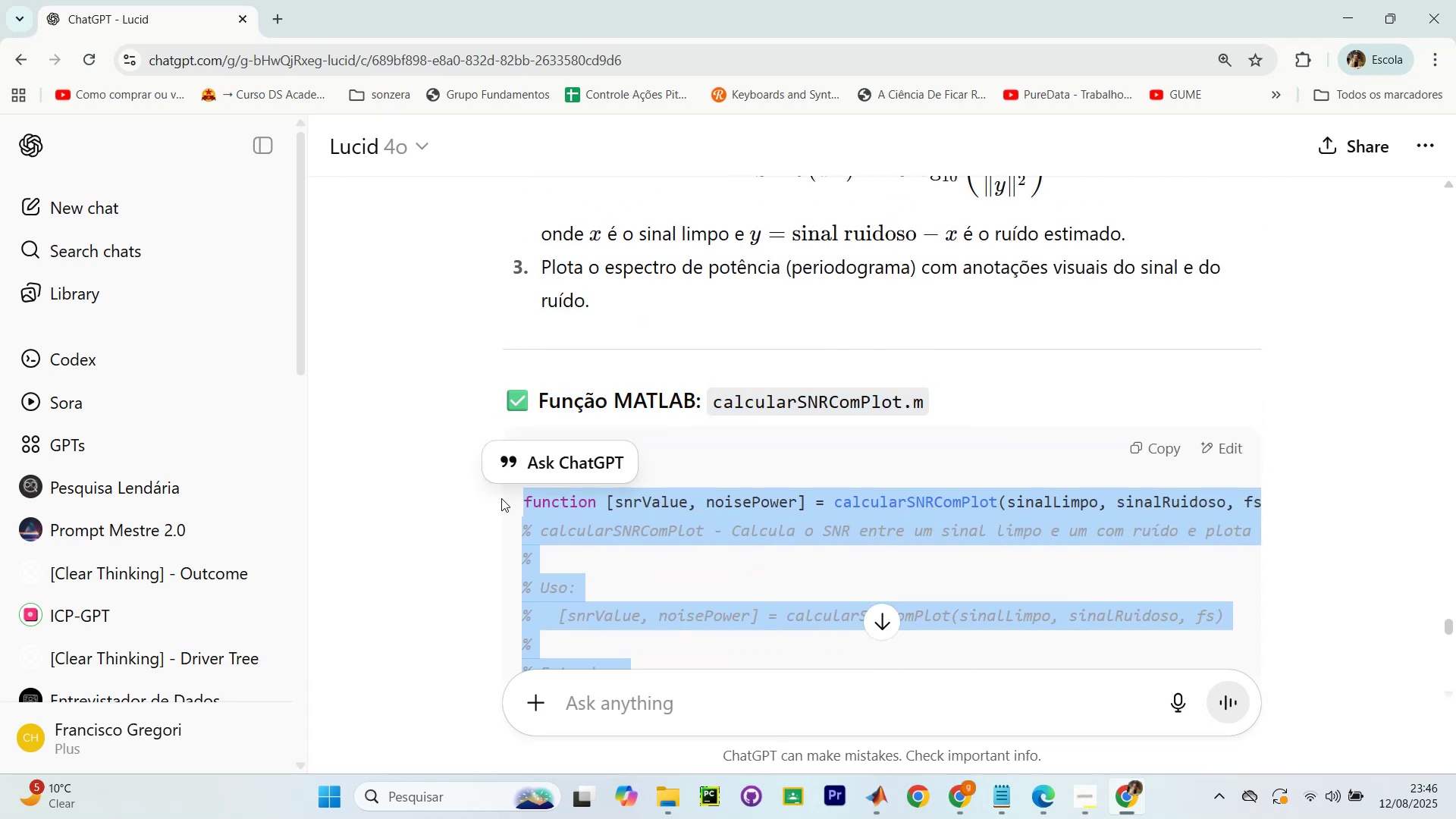 
key(Control+C)
 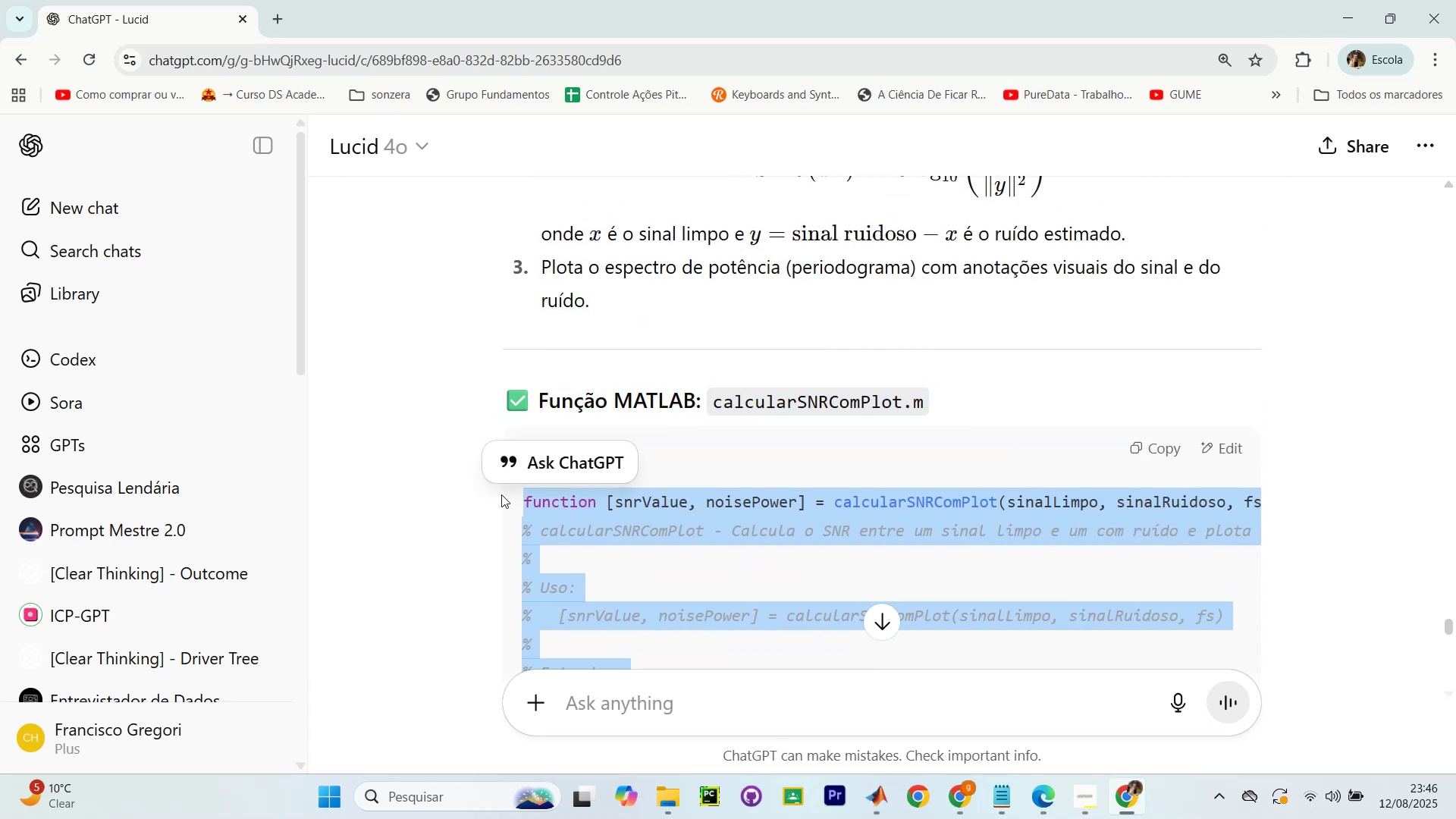 
key(Control+C)
 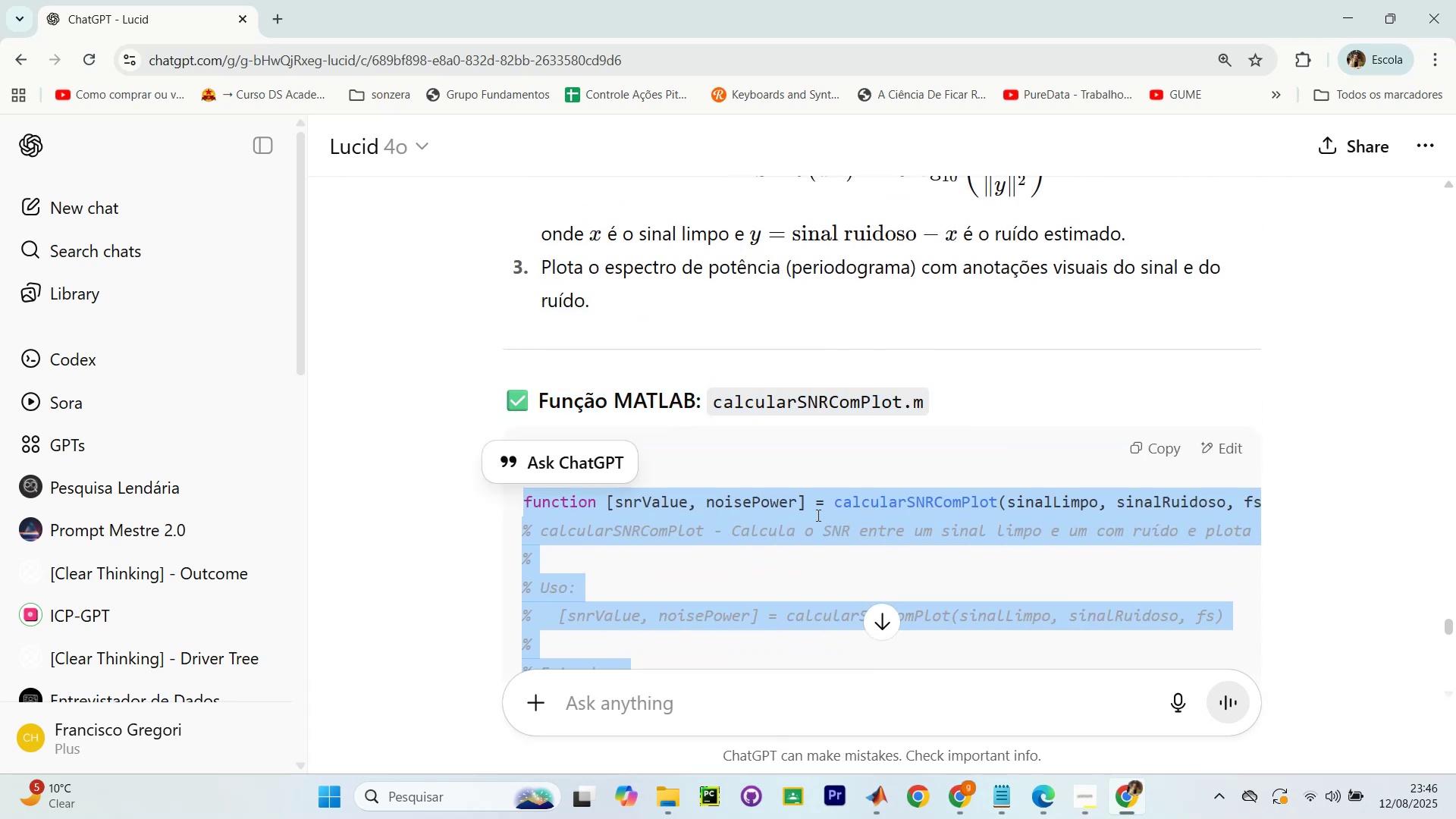 
scroll: coordinate [850, 505], scroll_direction: down, amount: 2.0
 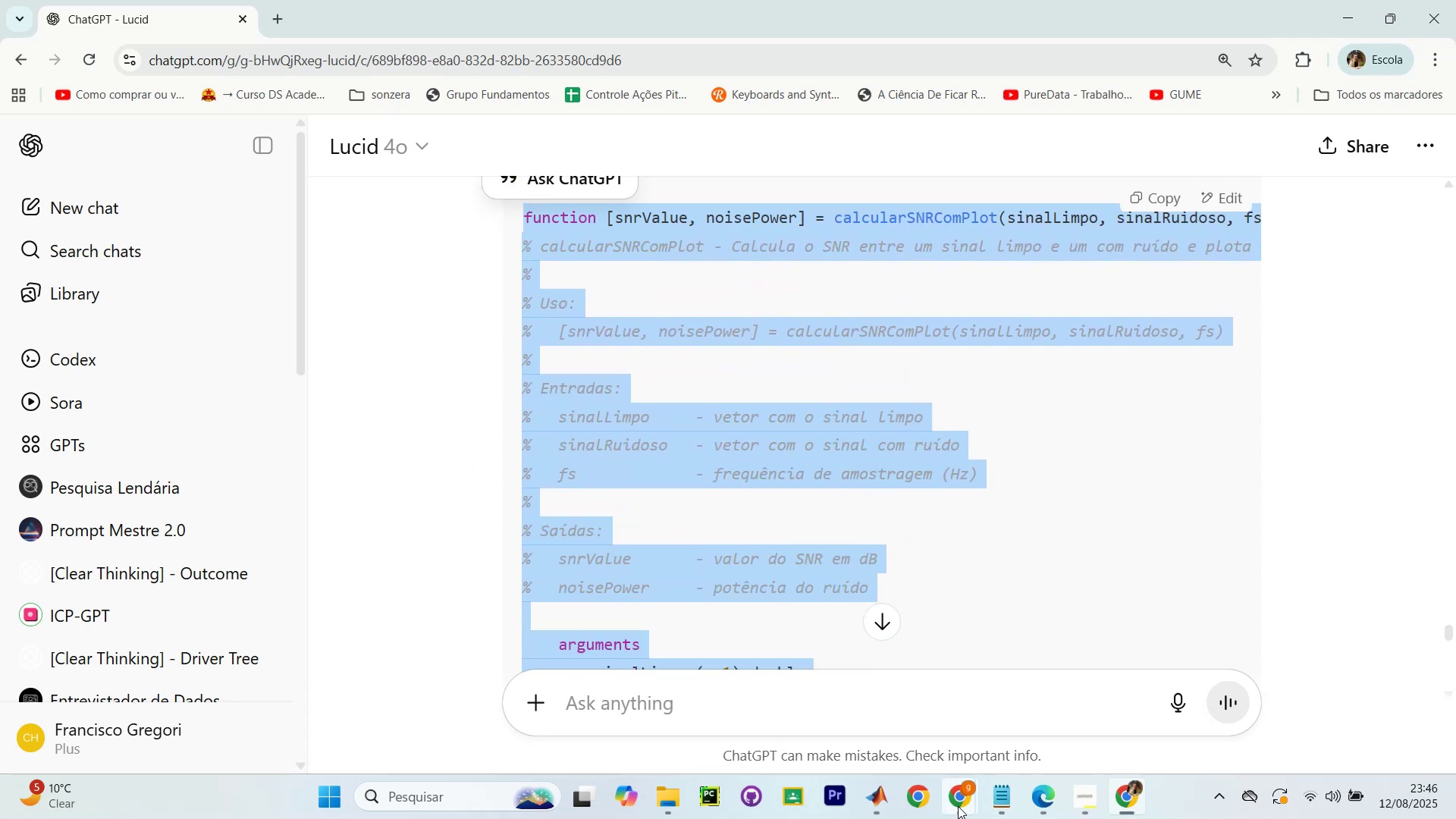 
left_click([883, 799])
 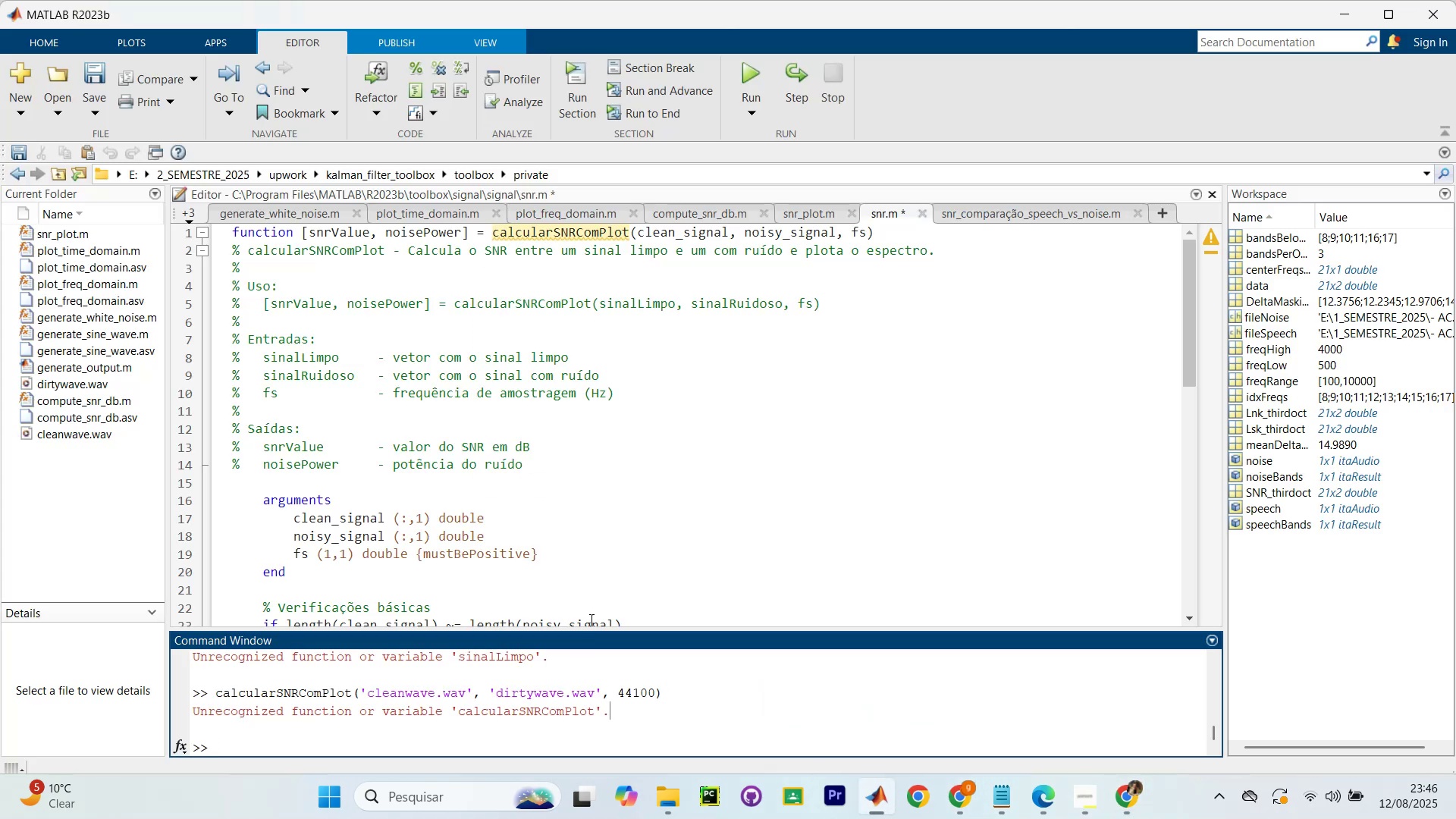 
scroll: coordinate [685, 645], scroll_direction: down, amount: 11.0
 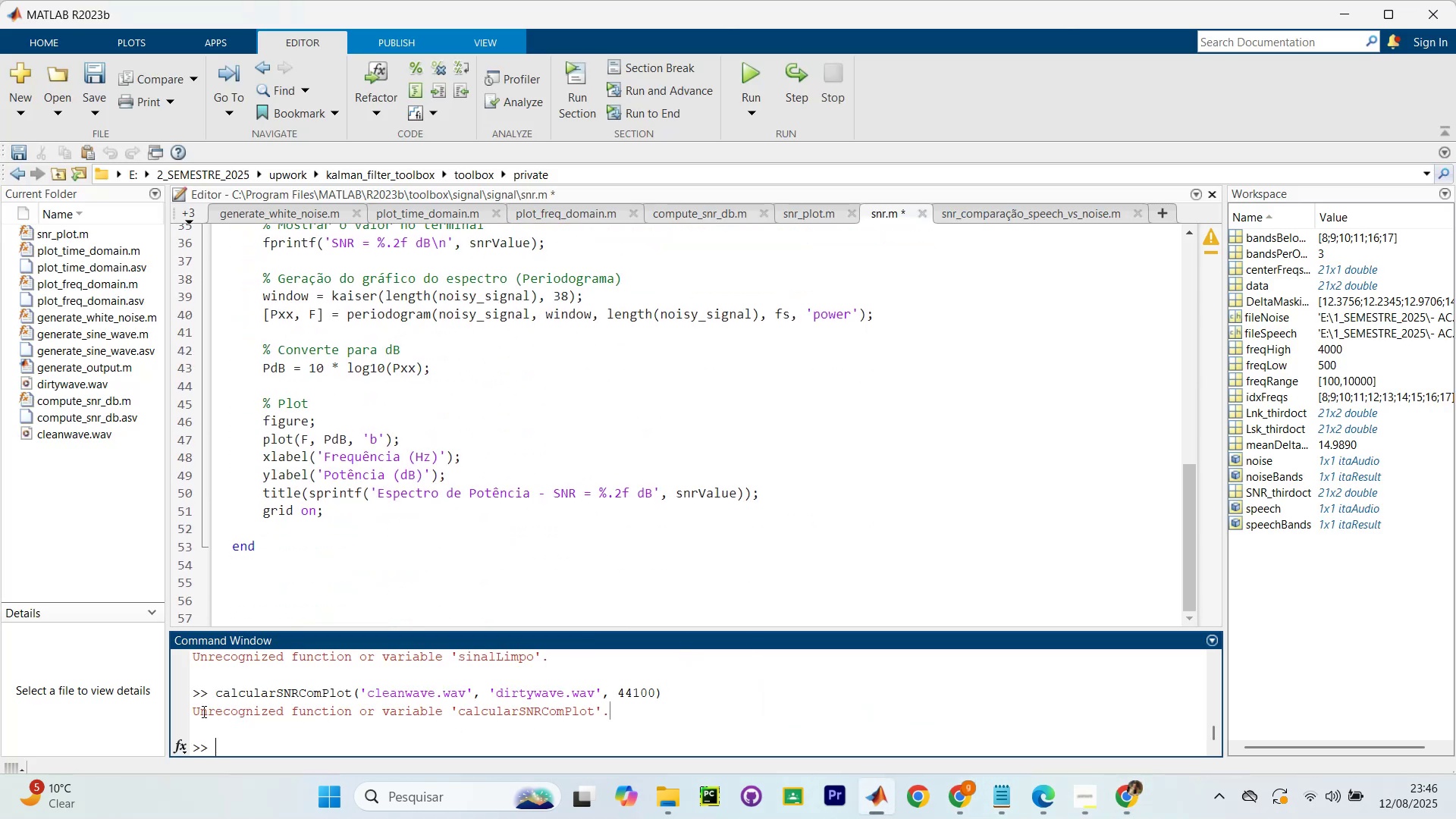 
left_click_drag(start_coordinate=[215, 700], to_coordinate=[699, 690])
 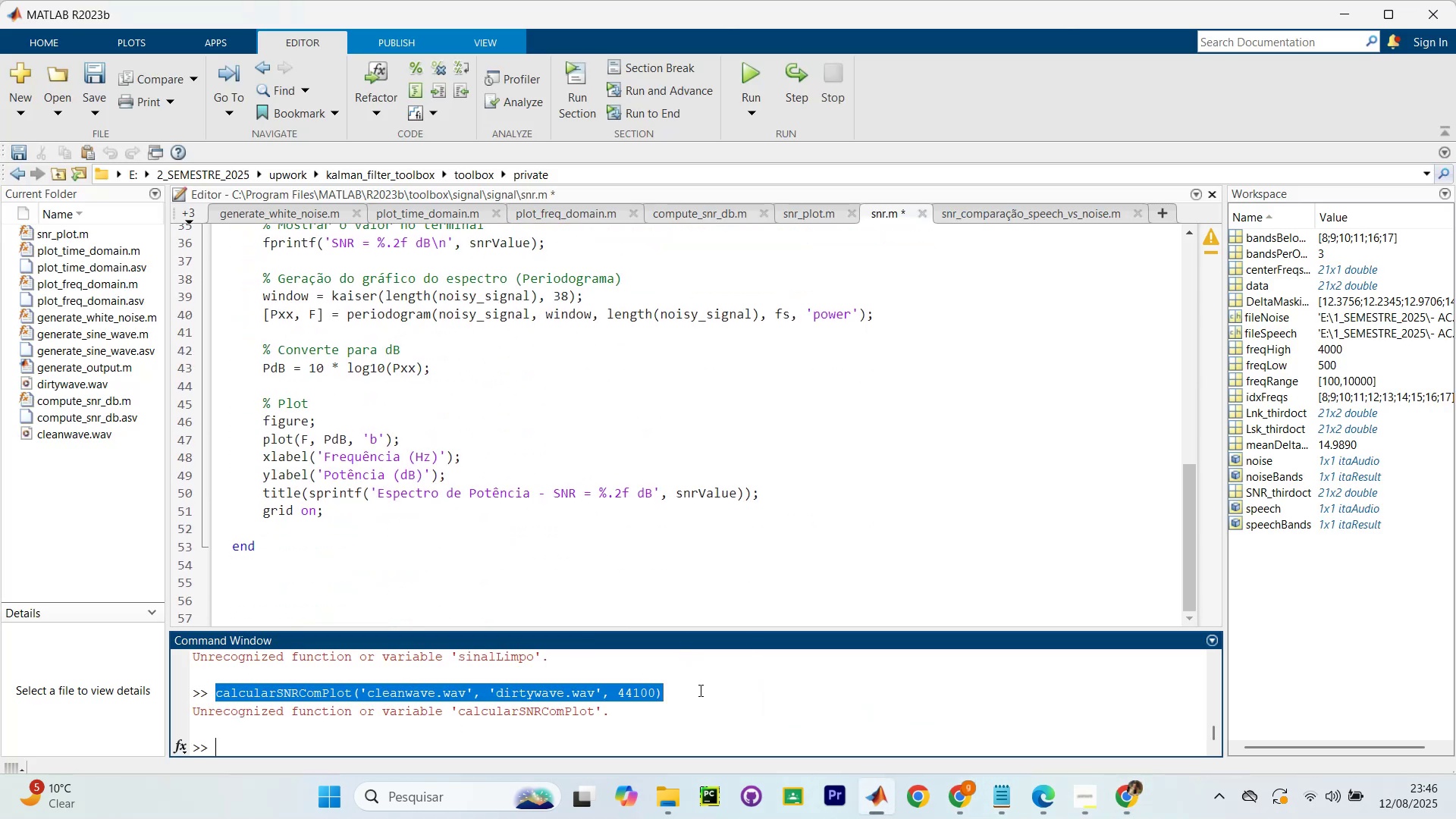 
key(Control+ControlLeft)
 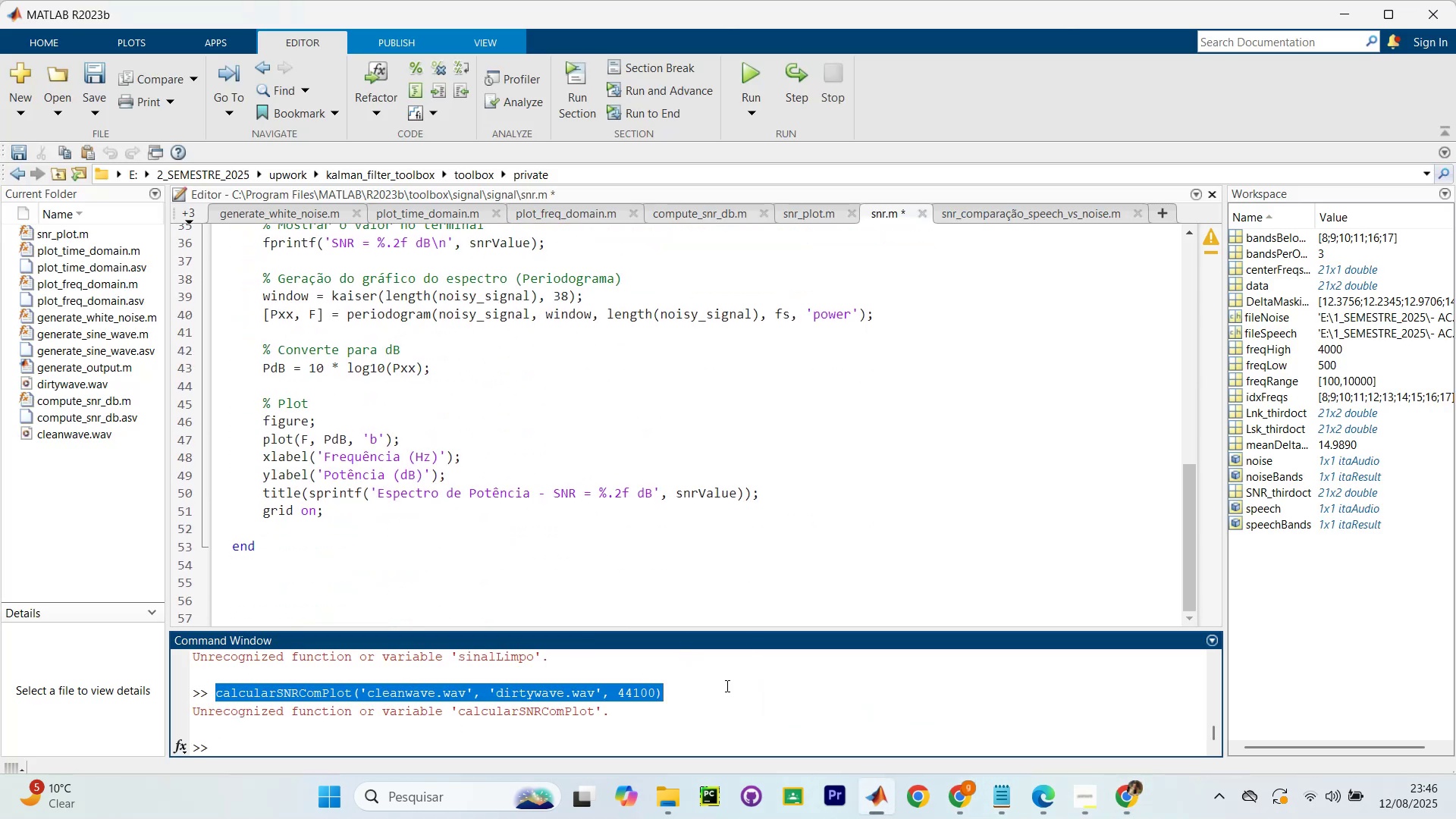 
left_click([728, 685])
 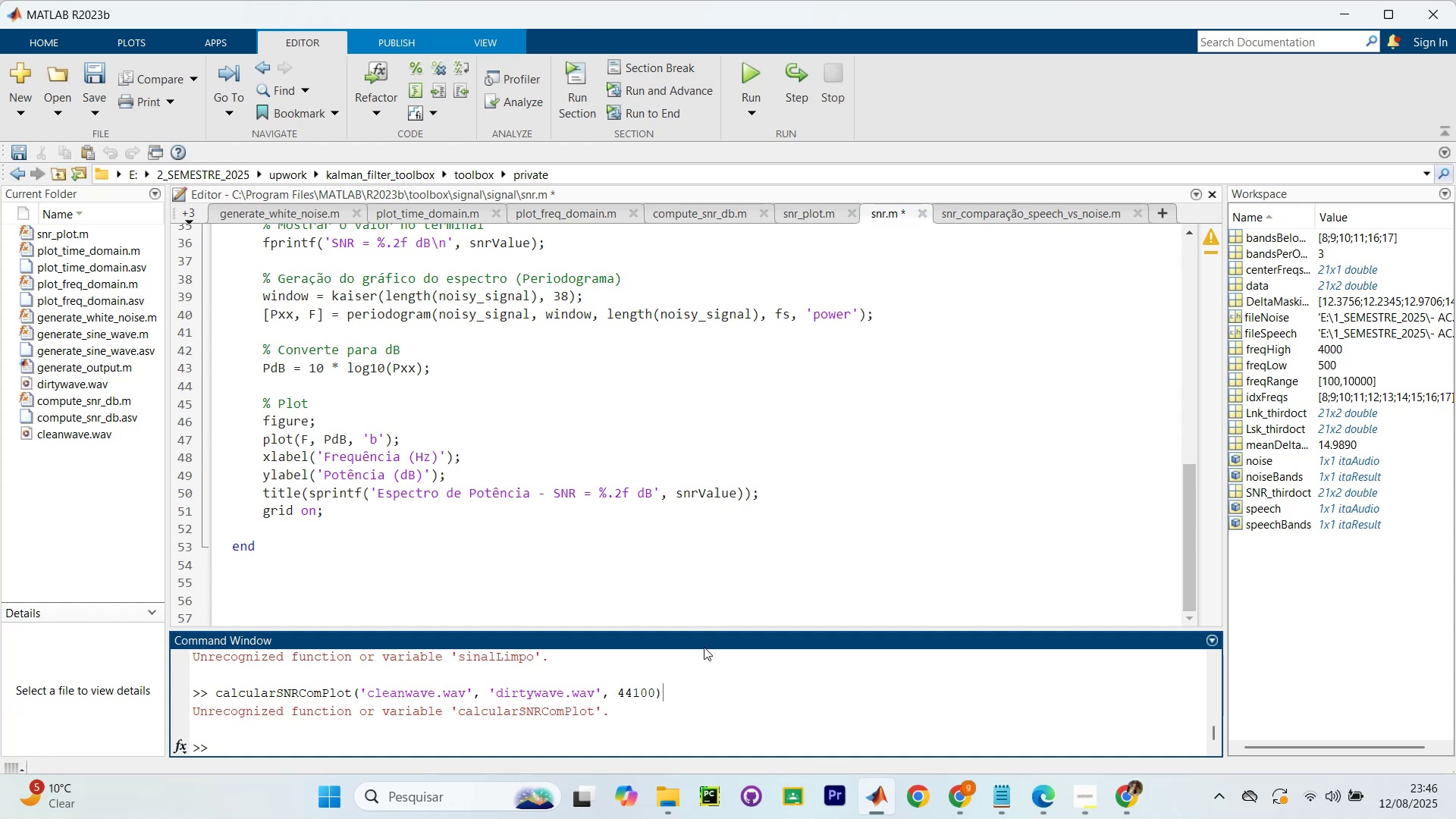 
key(NumpadEnter)
 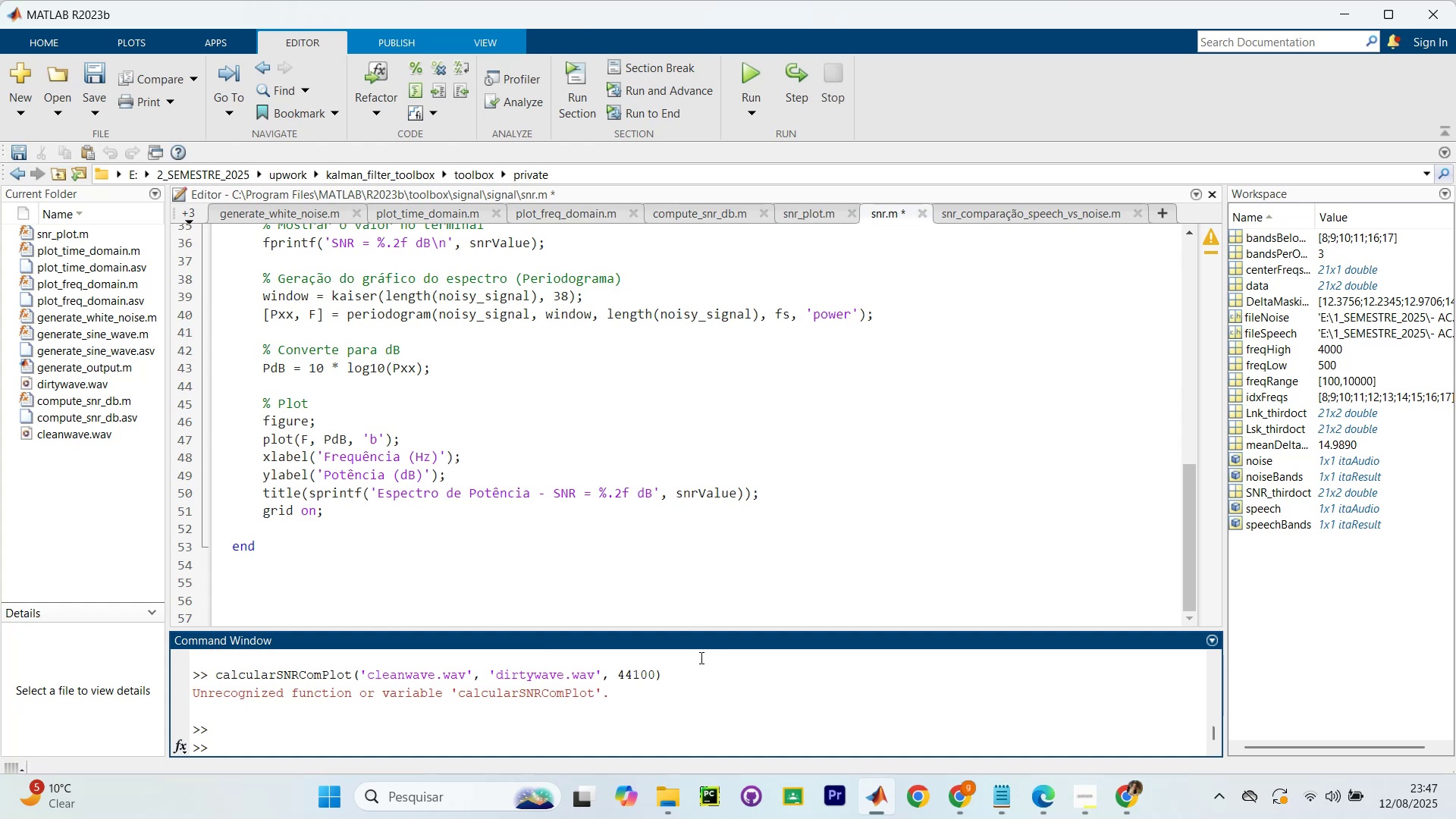 
left_click_drag(start_coordinate=[700, 683], to_coordinate=[492, 667])
 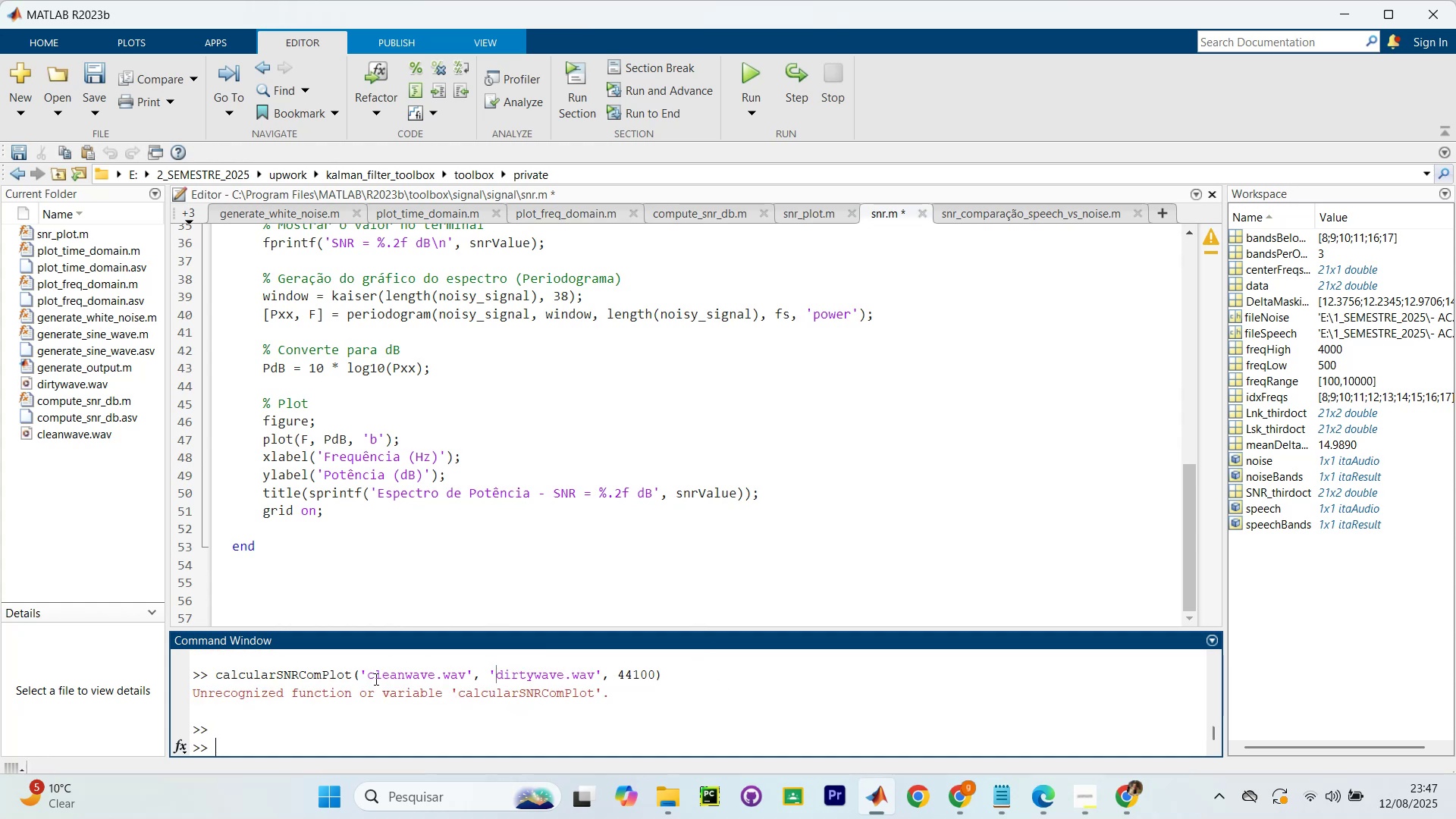 
scroll: coordinate [701, 239], scroll_direction: up, amount: 18.0
 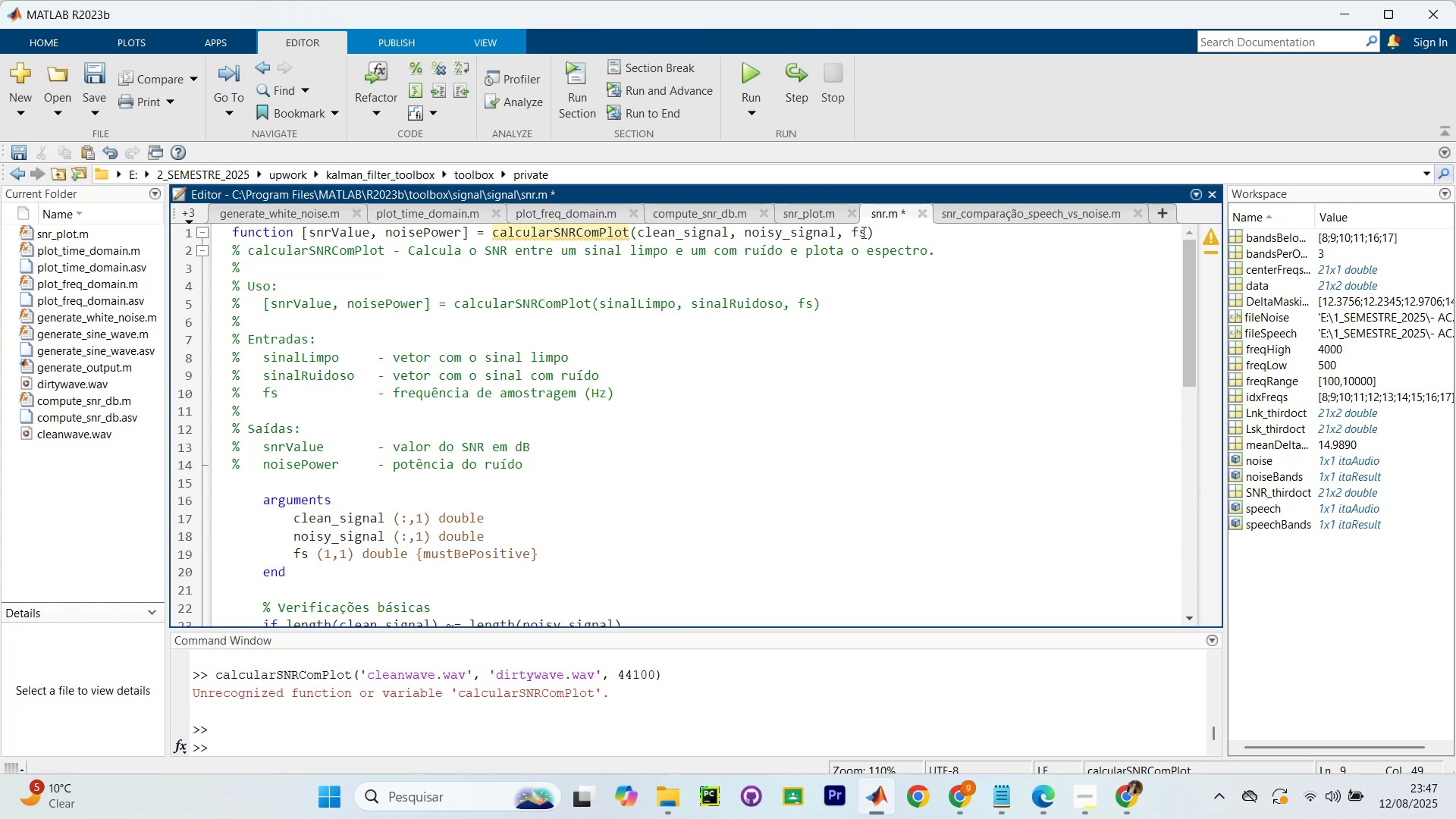 
left_click([635, 226])
 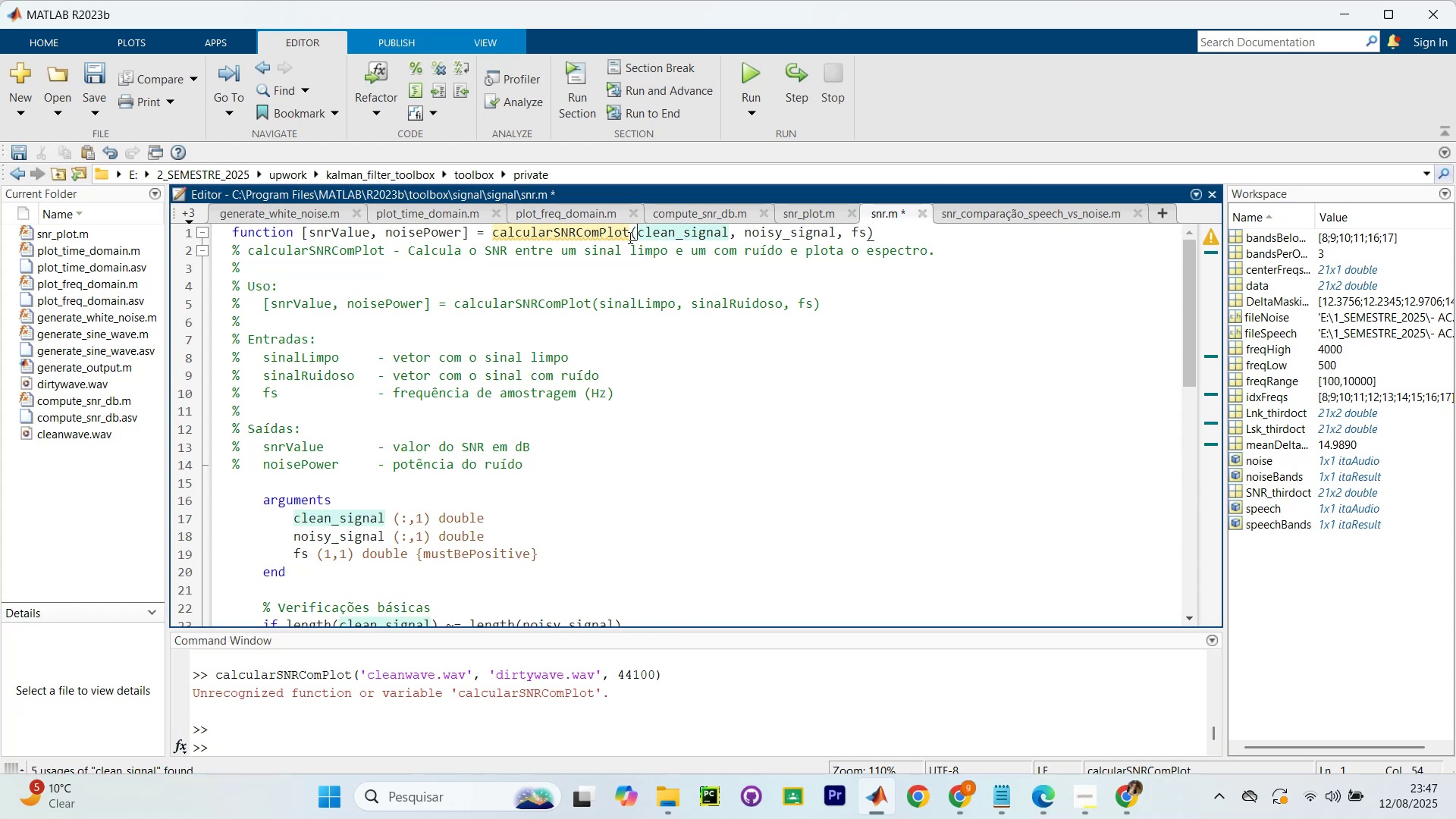 
left_click([630, 237])
 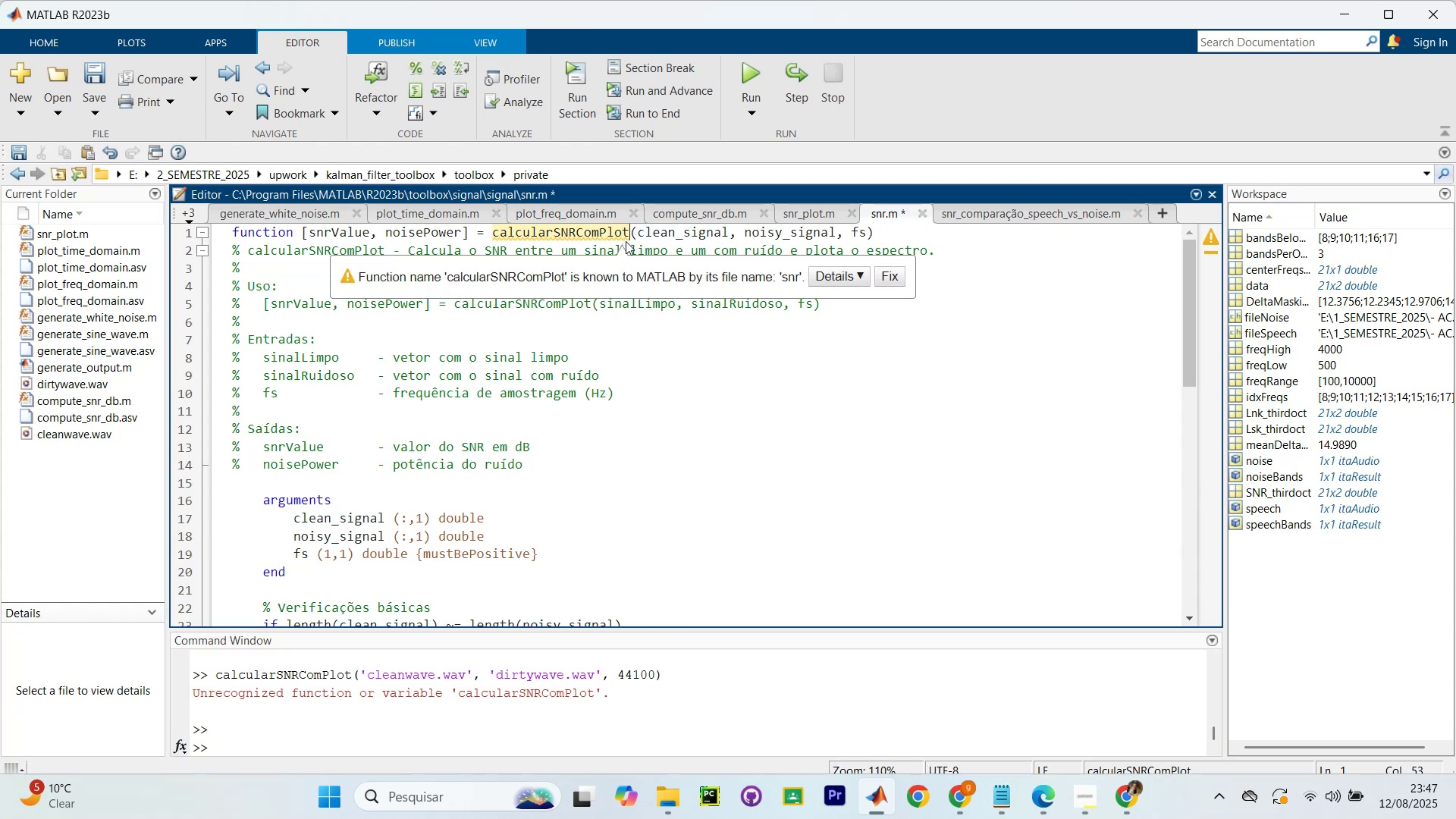 
left_click_drag(start_coordinate=[628, 234], to_coordinate=[488, 233])
 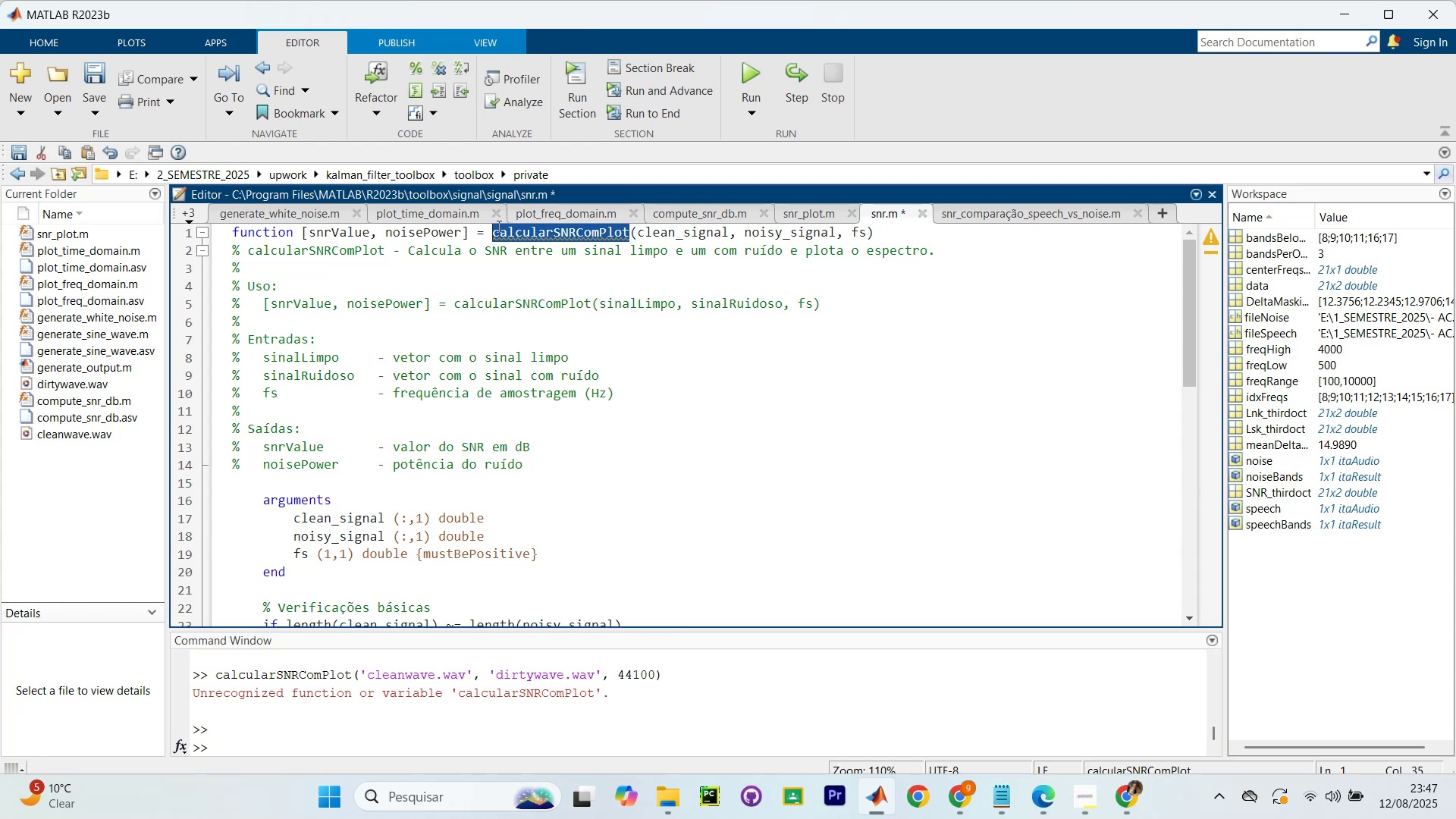 
type(snr)
 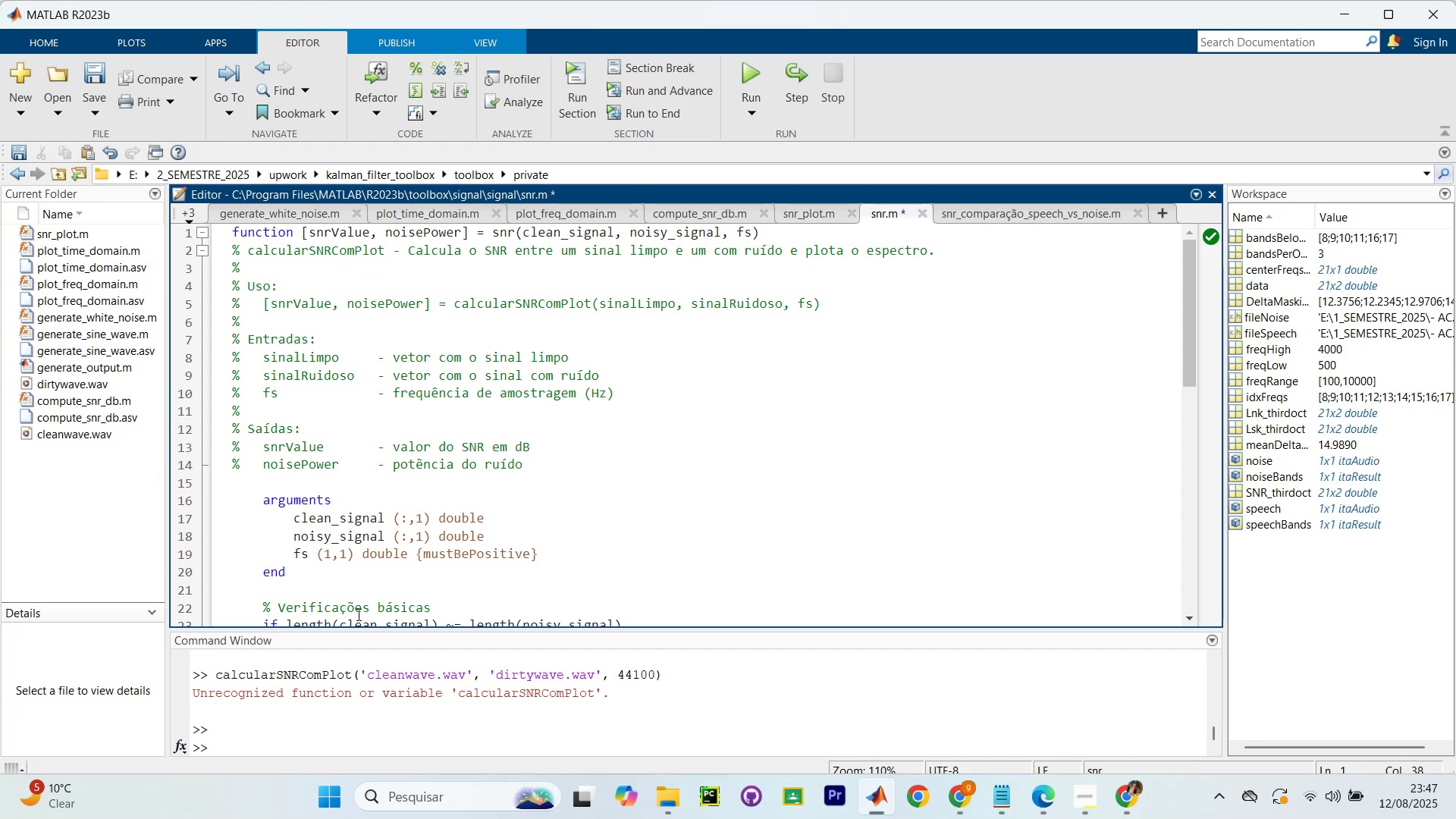 
type(snr()
 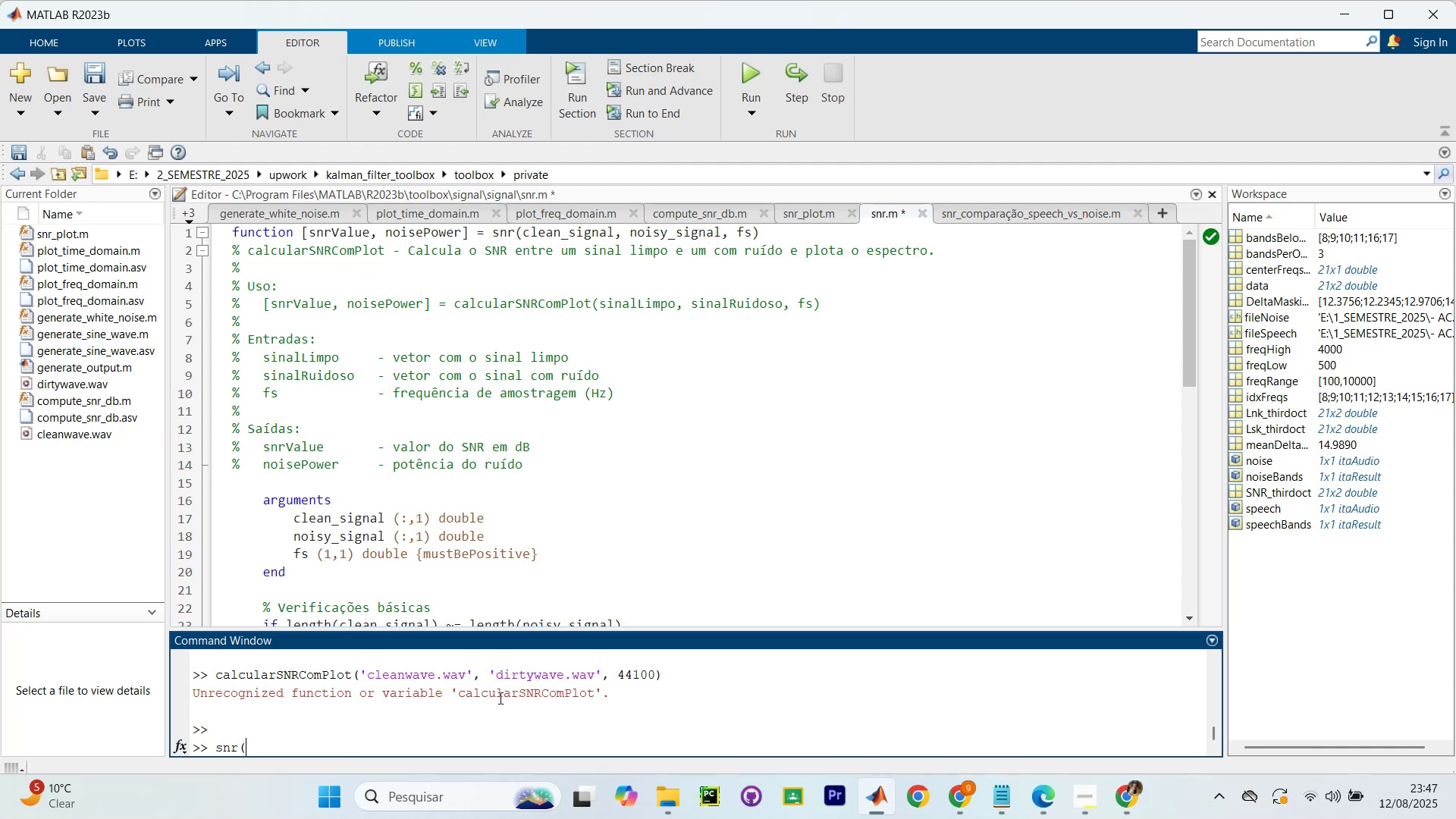 
wait(5.84)
 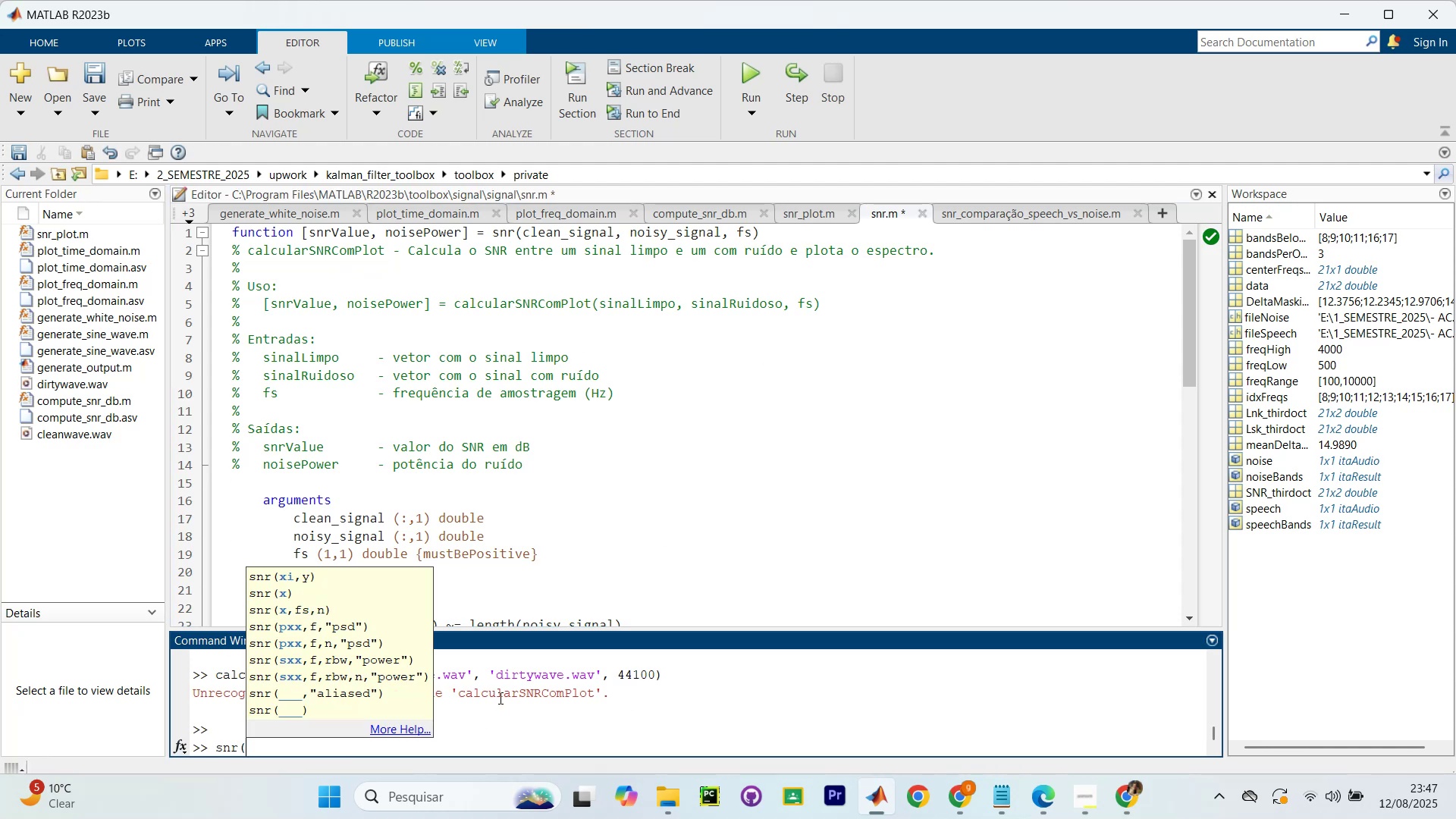 
type(`wav)
key(Backspace)
key(Backspace)
key(Backspace)
type(cleanwave.wav`,`dirtywave.wav``)
key(Backspace)
type())
 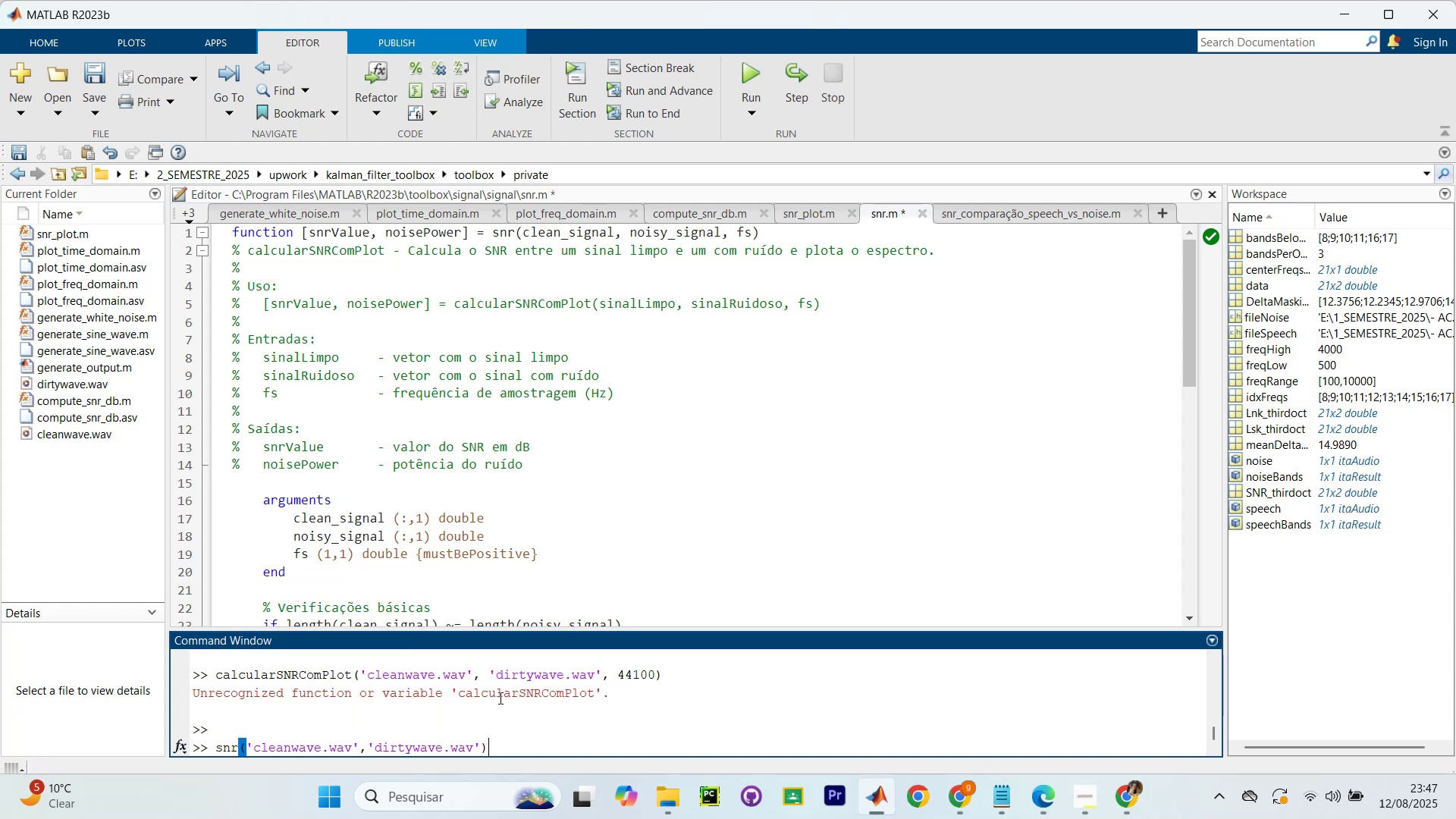 
key(Enter)
 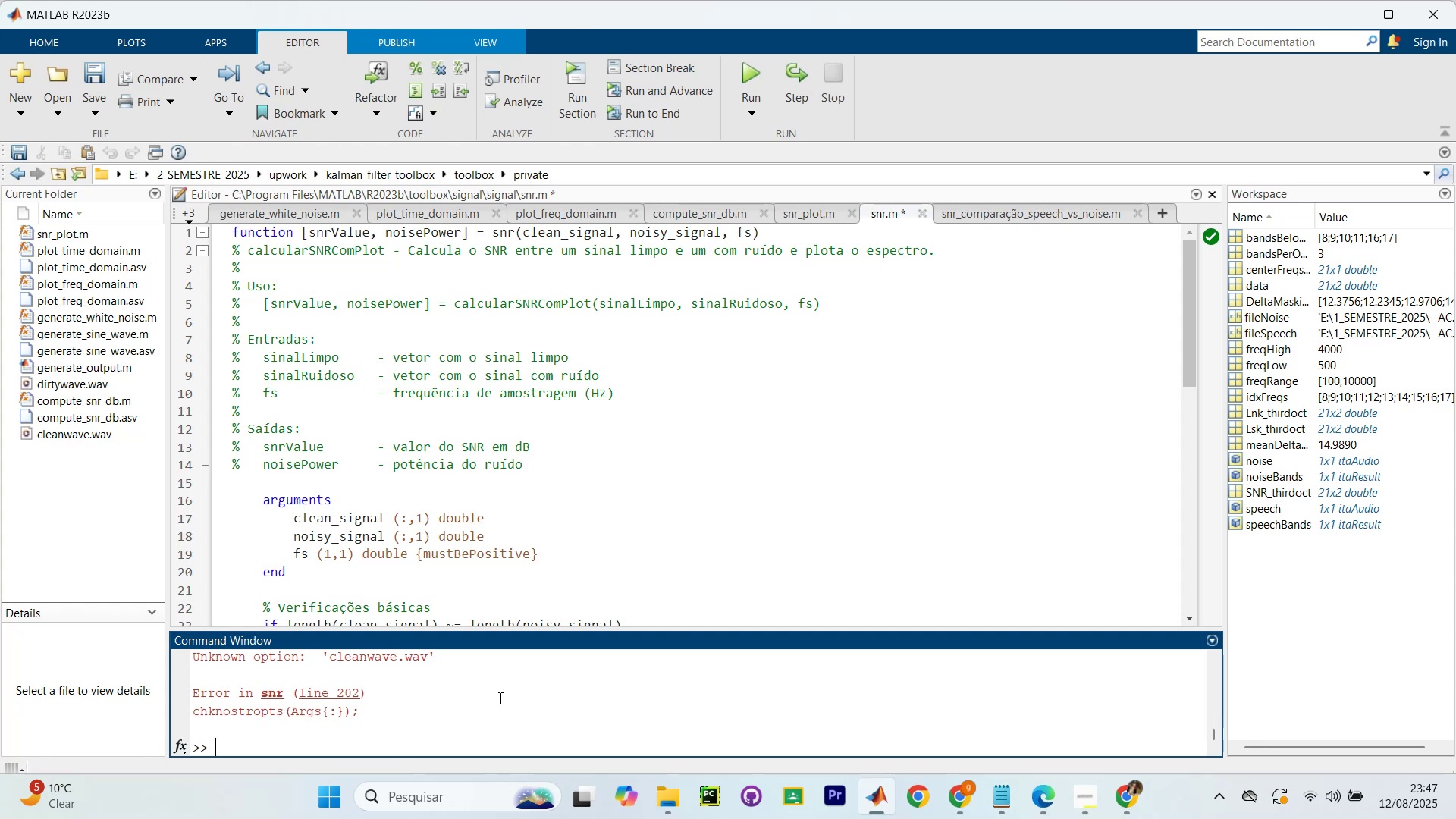 
scroll: coordinate [523, 702], scroll_direction: up, amount: 1.0
 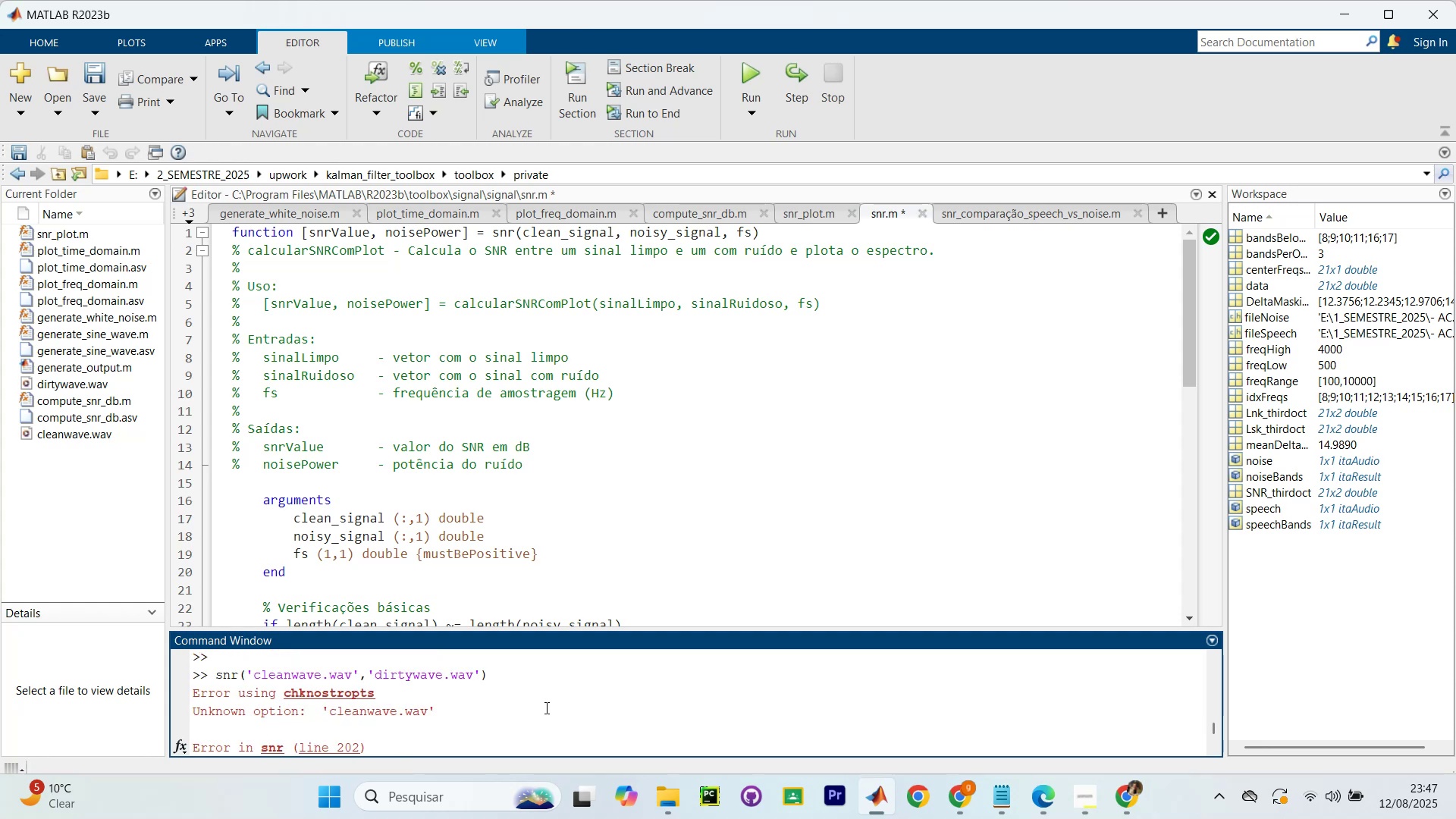 
scroll: coordinate [541, 712], scroll_direction: none, amount: 0.0
 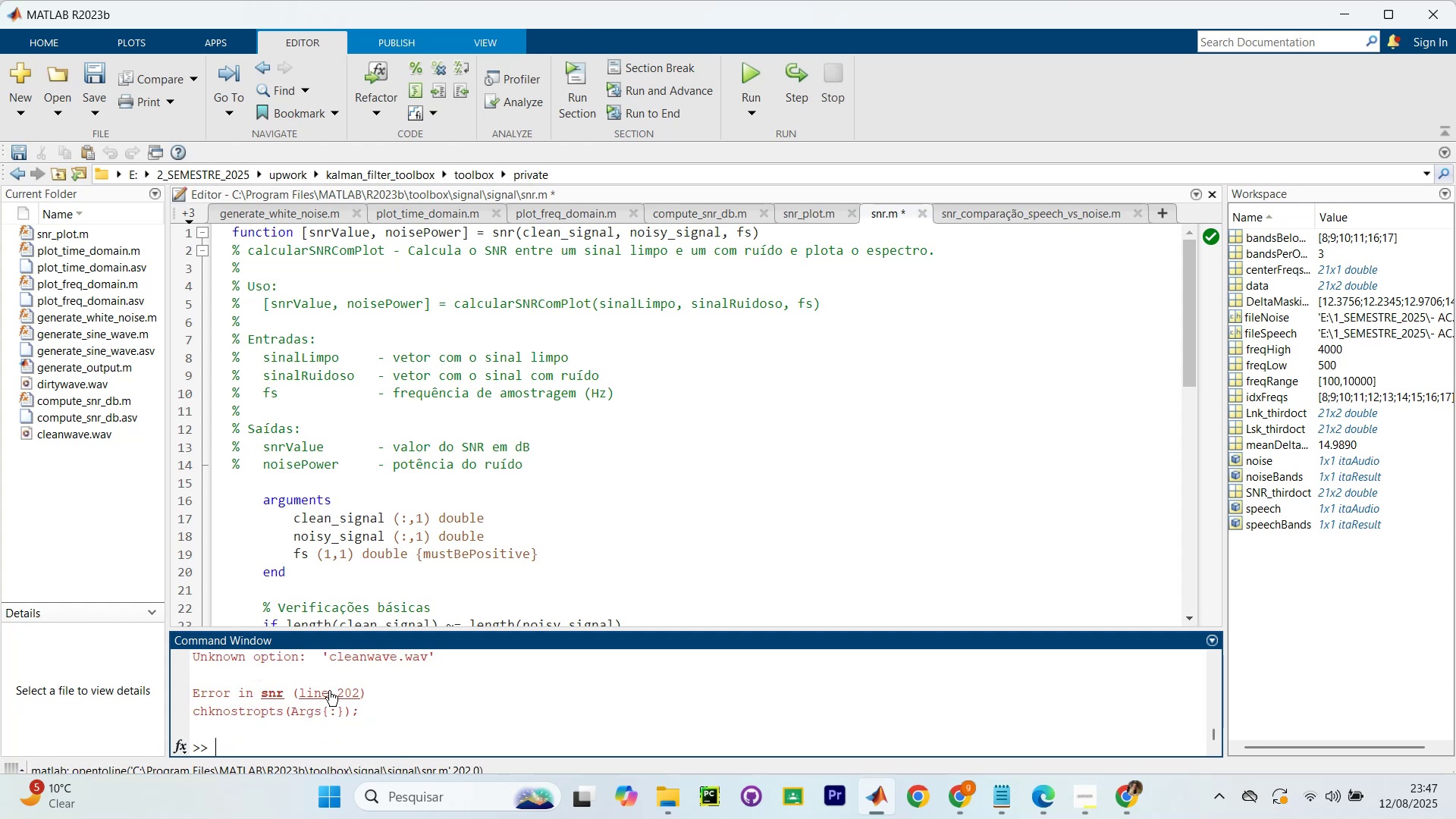 
left_click([335, 695])
 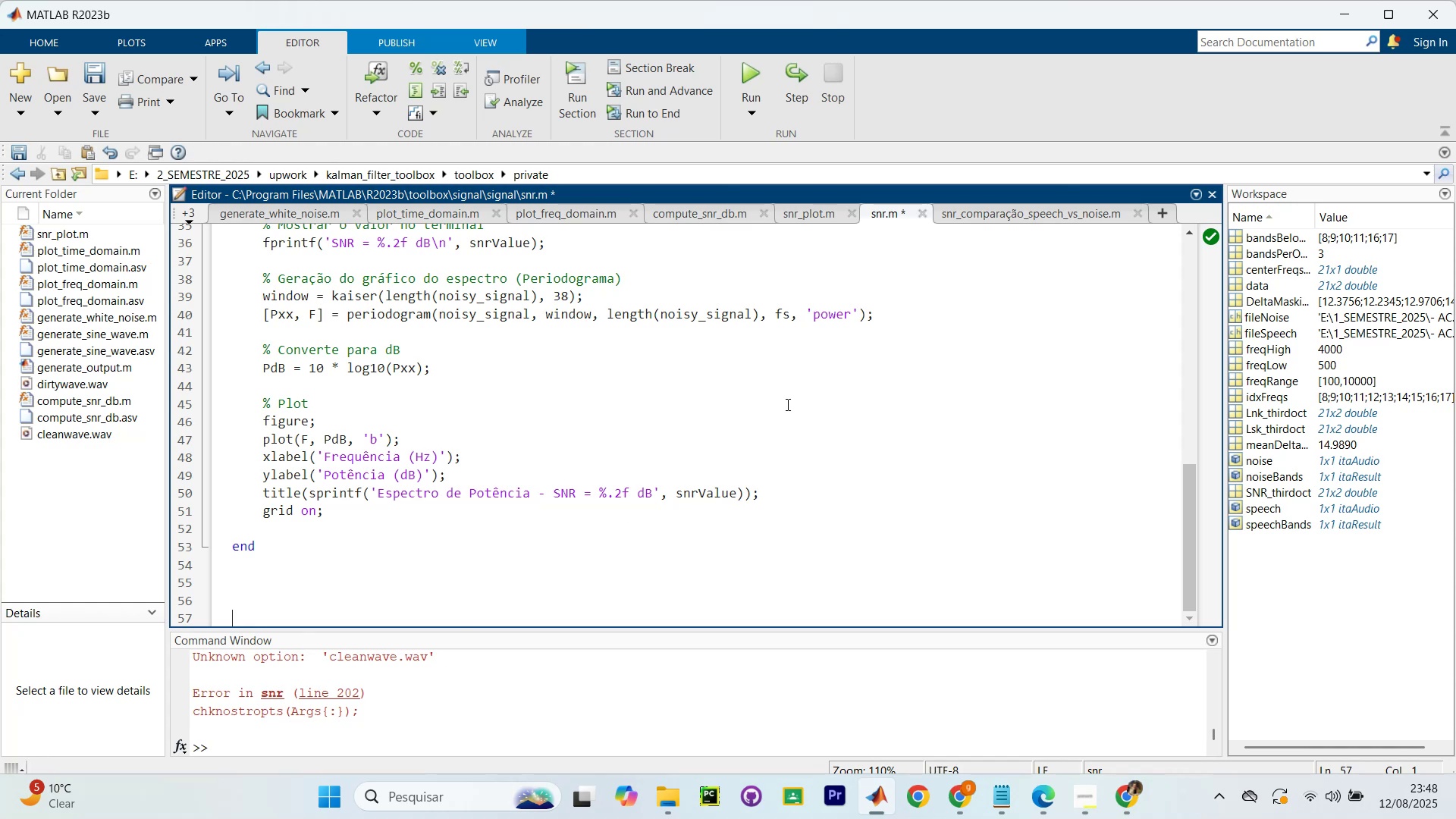 
wait(5.17)
 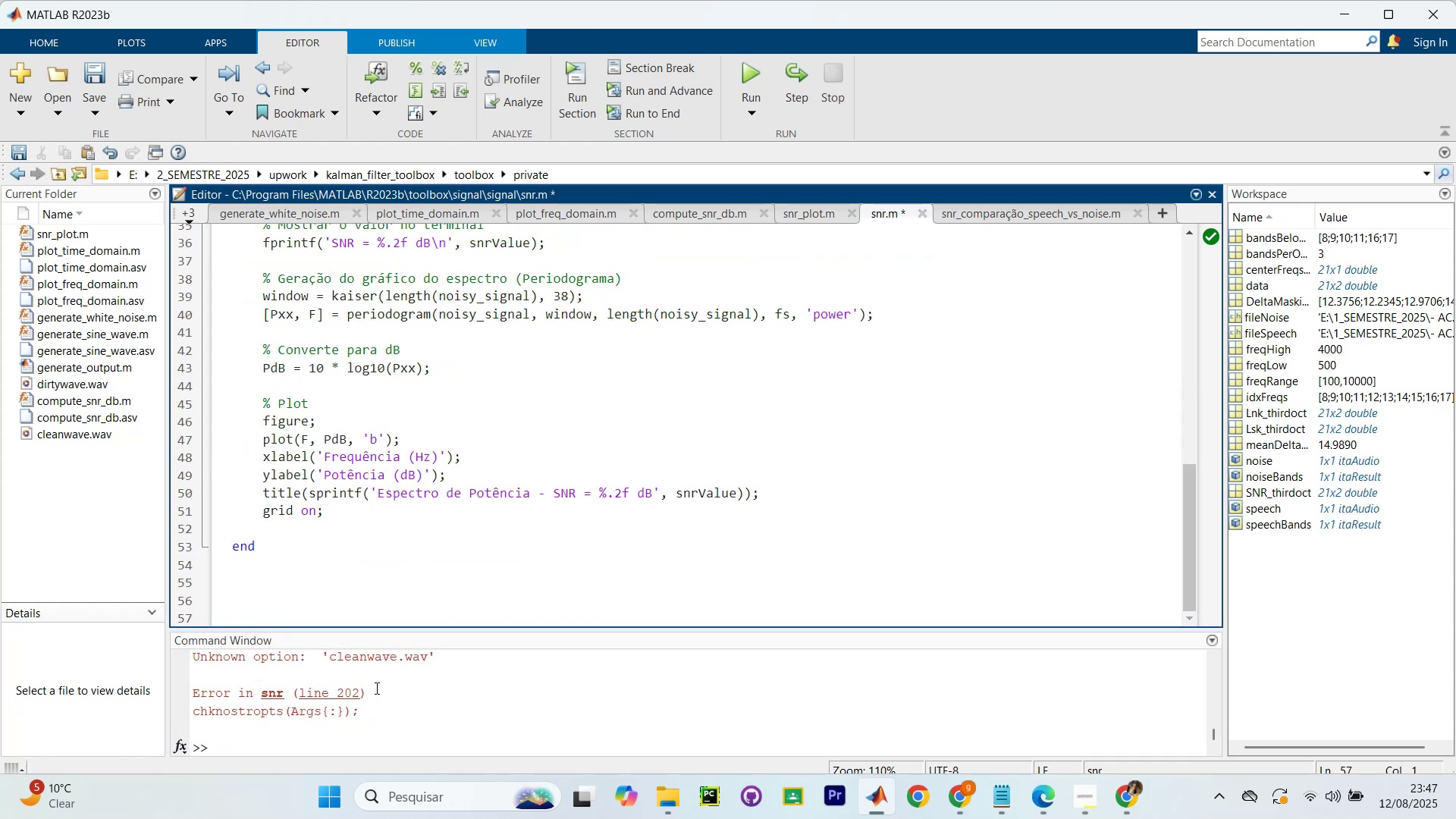 
scroll: coordinate [790, 404], scroll_direction: none, amount: 0.0
 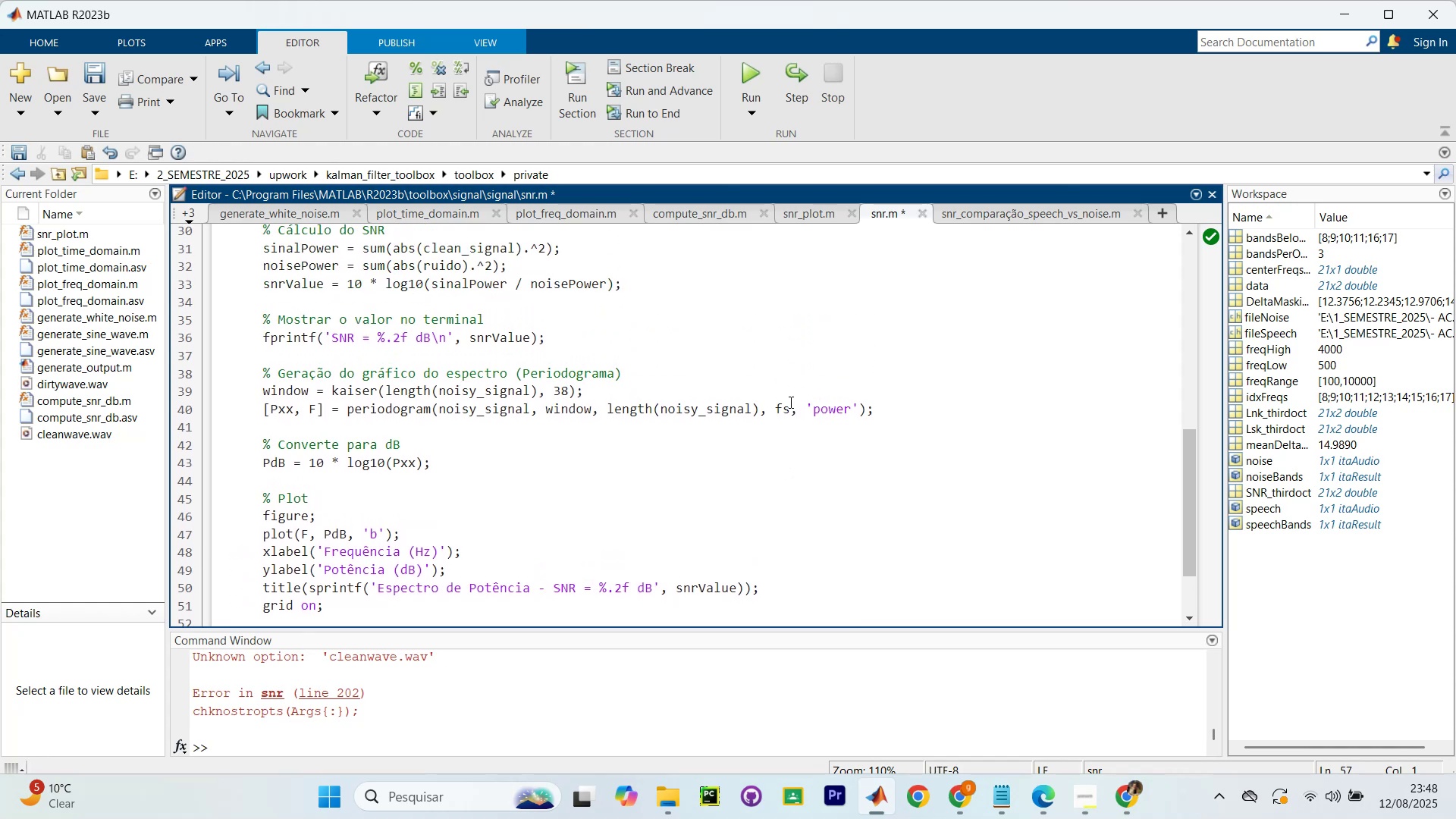 
scroll: coordinate [761, 417], scroll_direction: up, amount: 6.0
 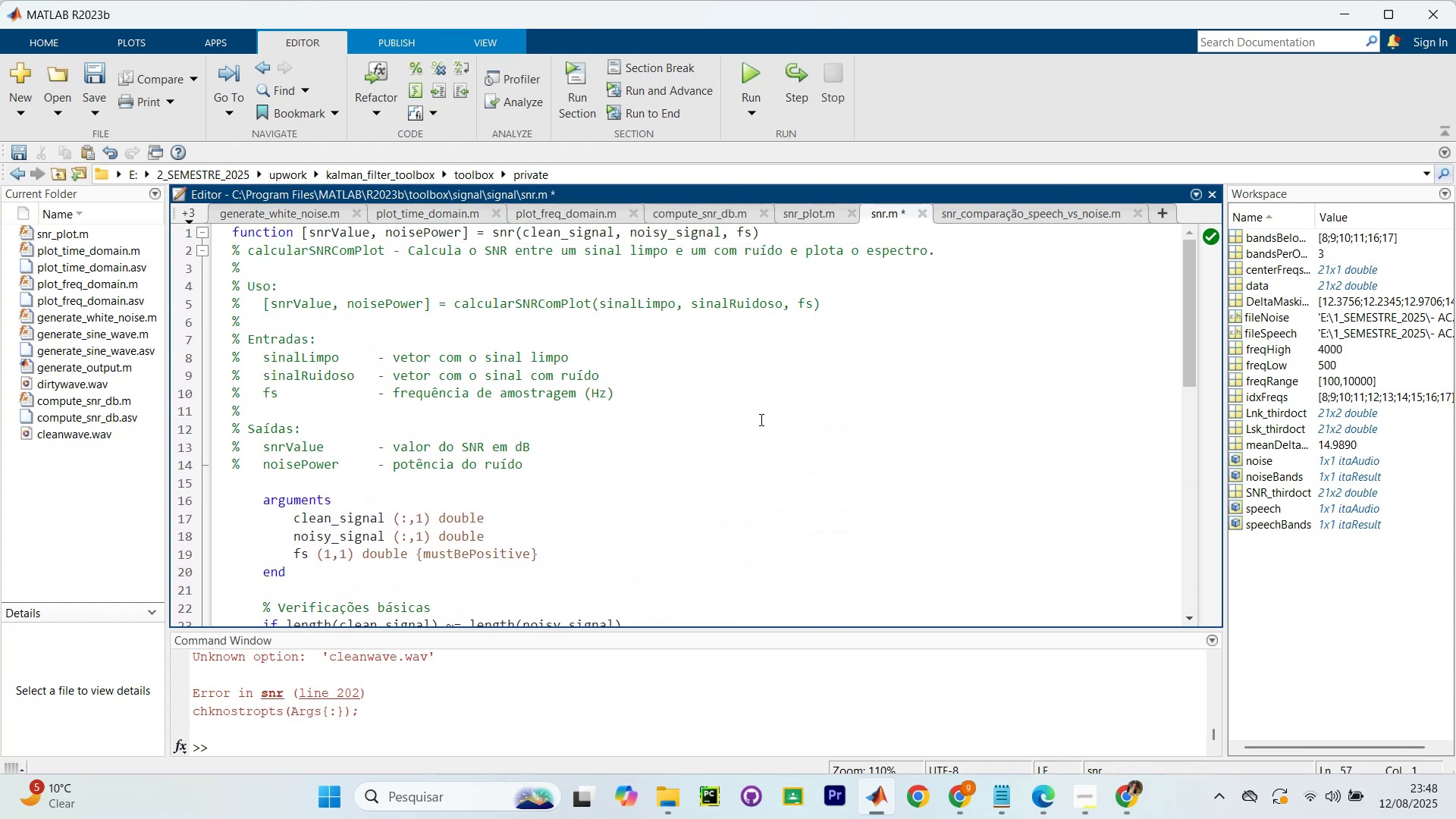 
scroll: coordinate [337, 541], scroll_direction: down, amount: 15.0
 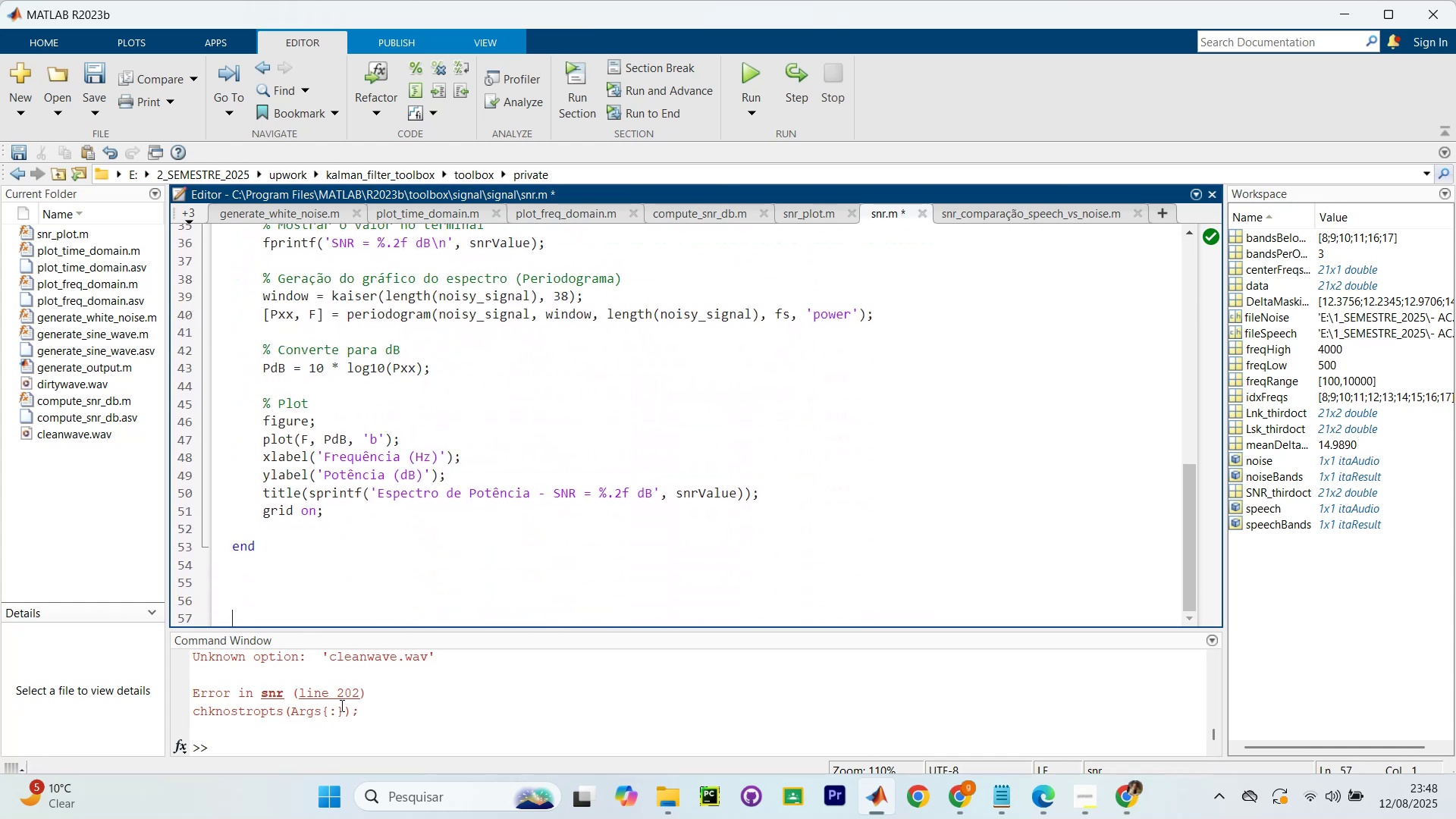 
left_click([339, 695])
 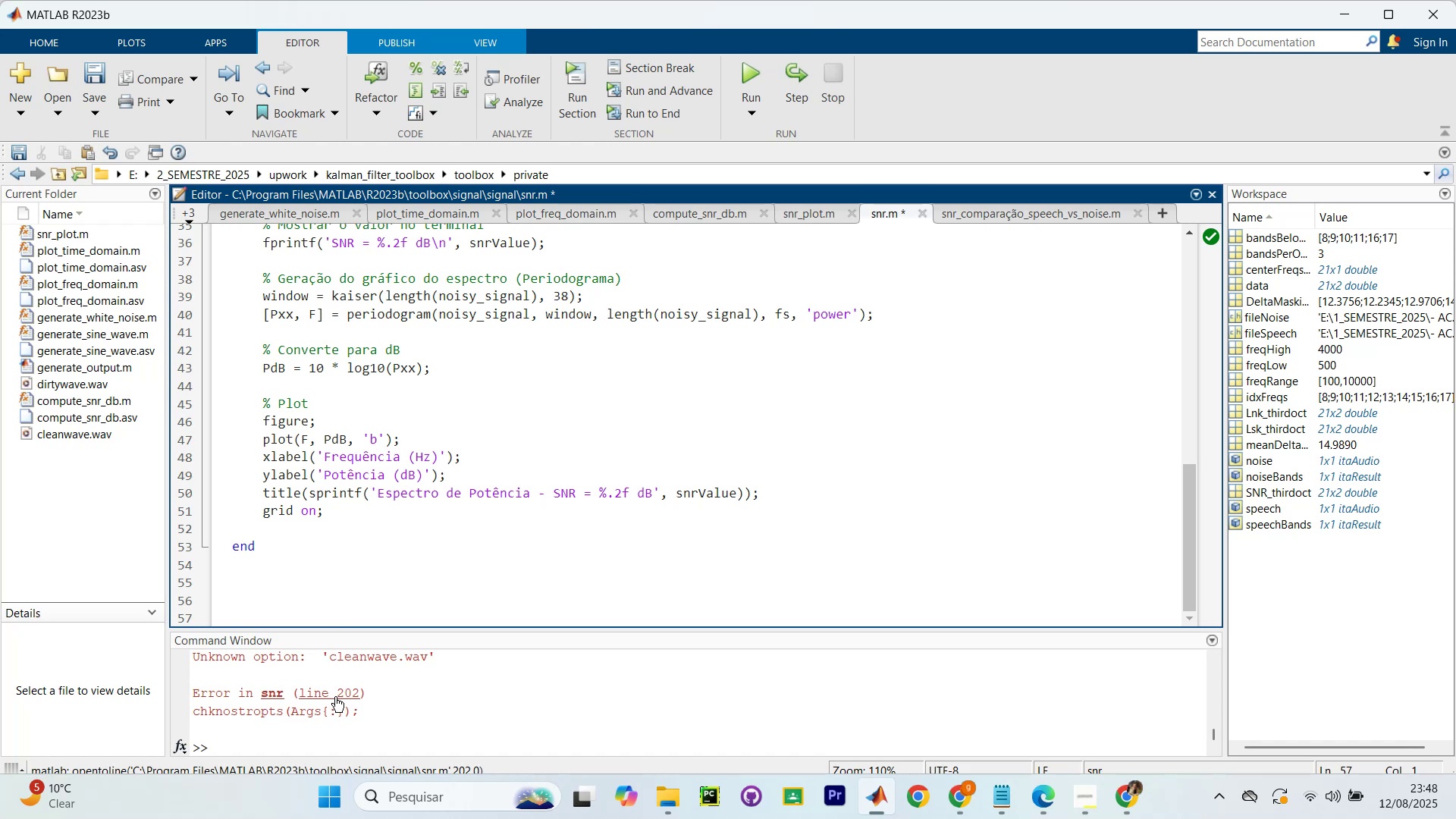 
left_click([336, 697])
 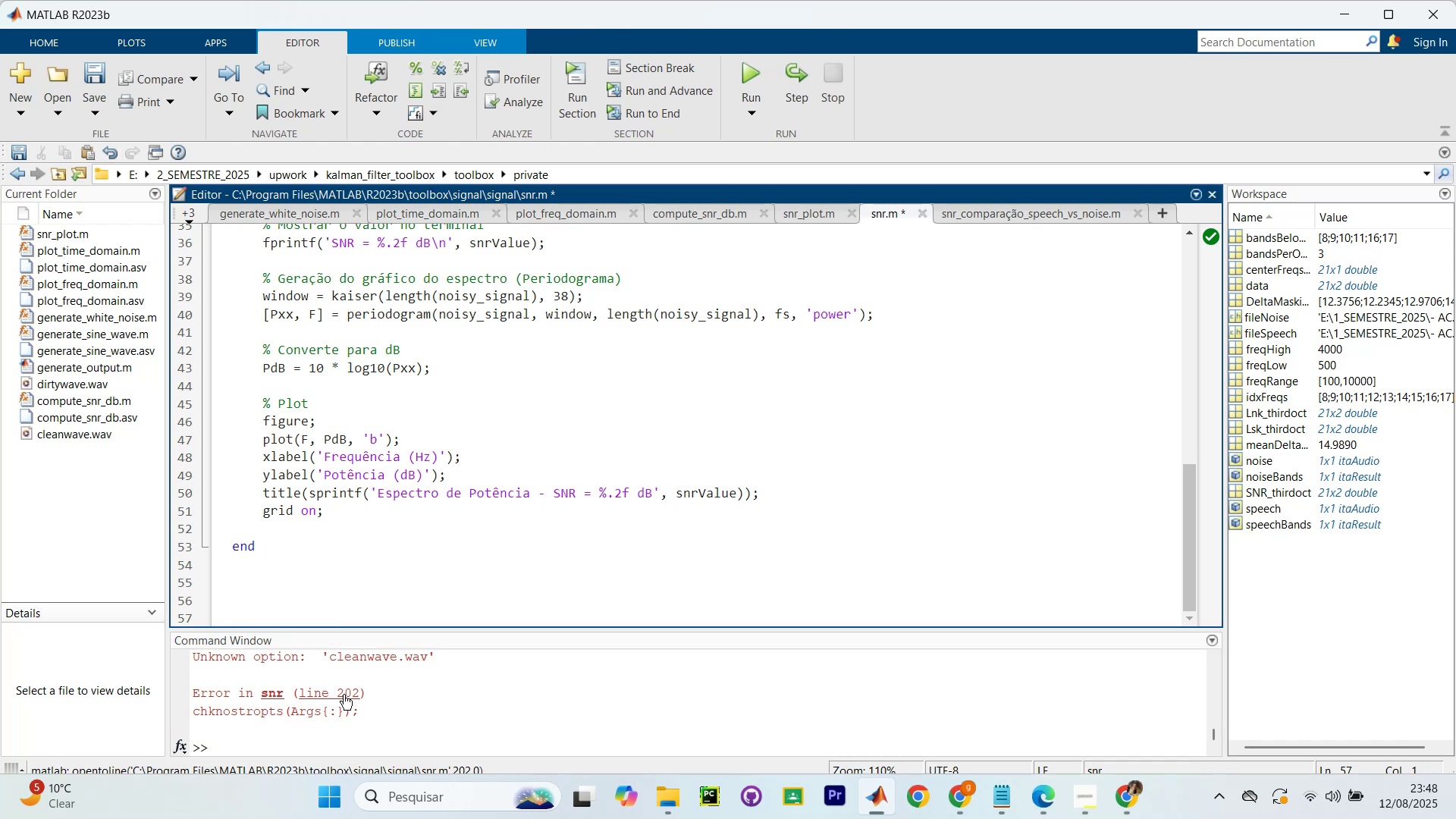 
scroll: coordinate [344, 696], scroll_direction: up, amount: 1.0
 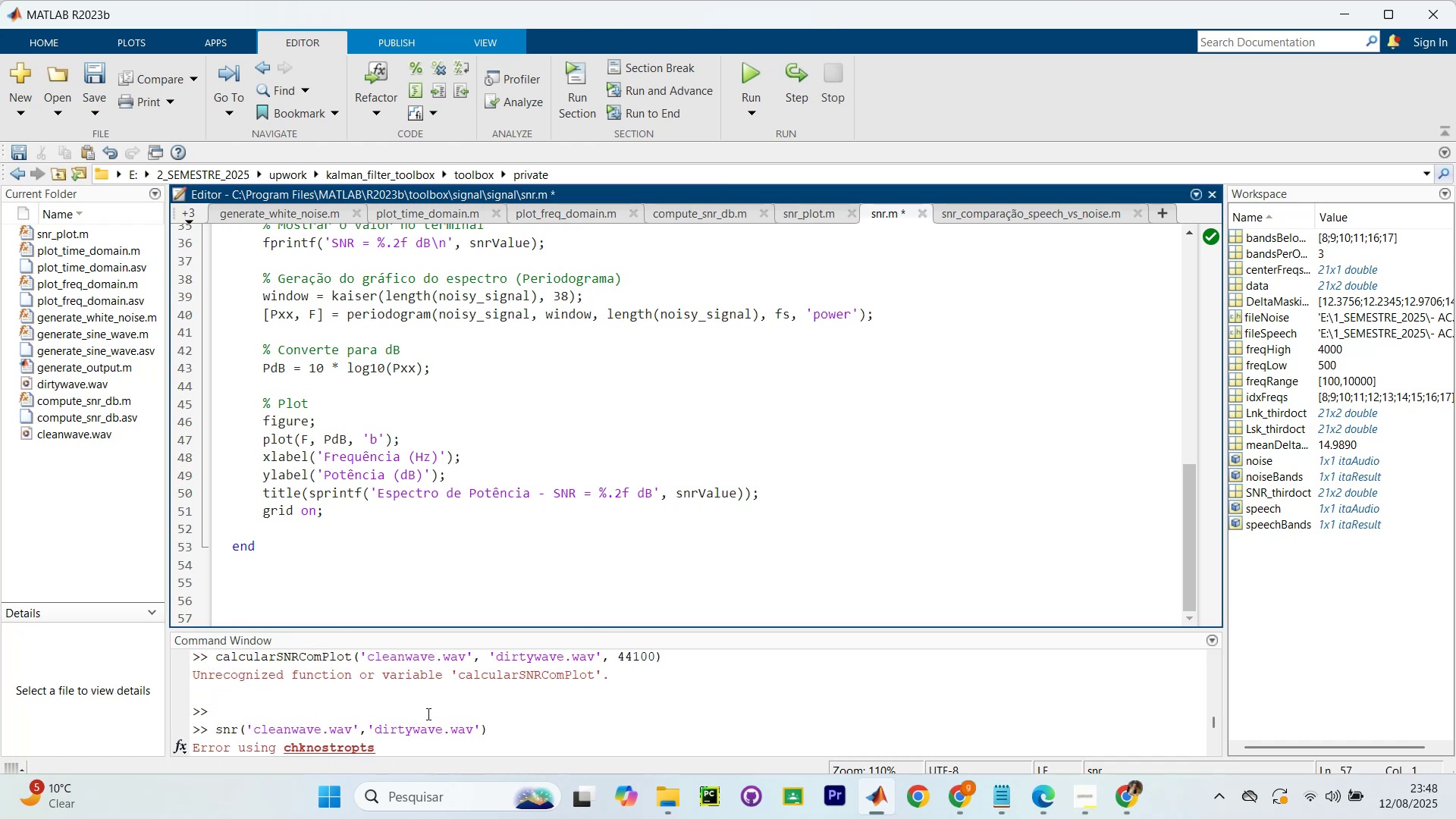 
scroll: coordinate [406, 714], scroll_direction: down, amount: 4.0
 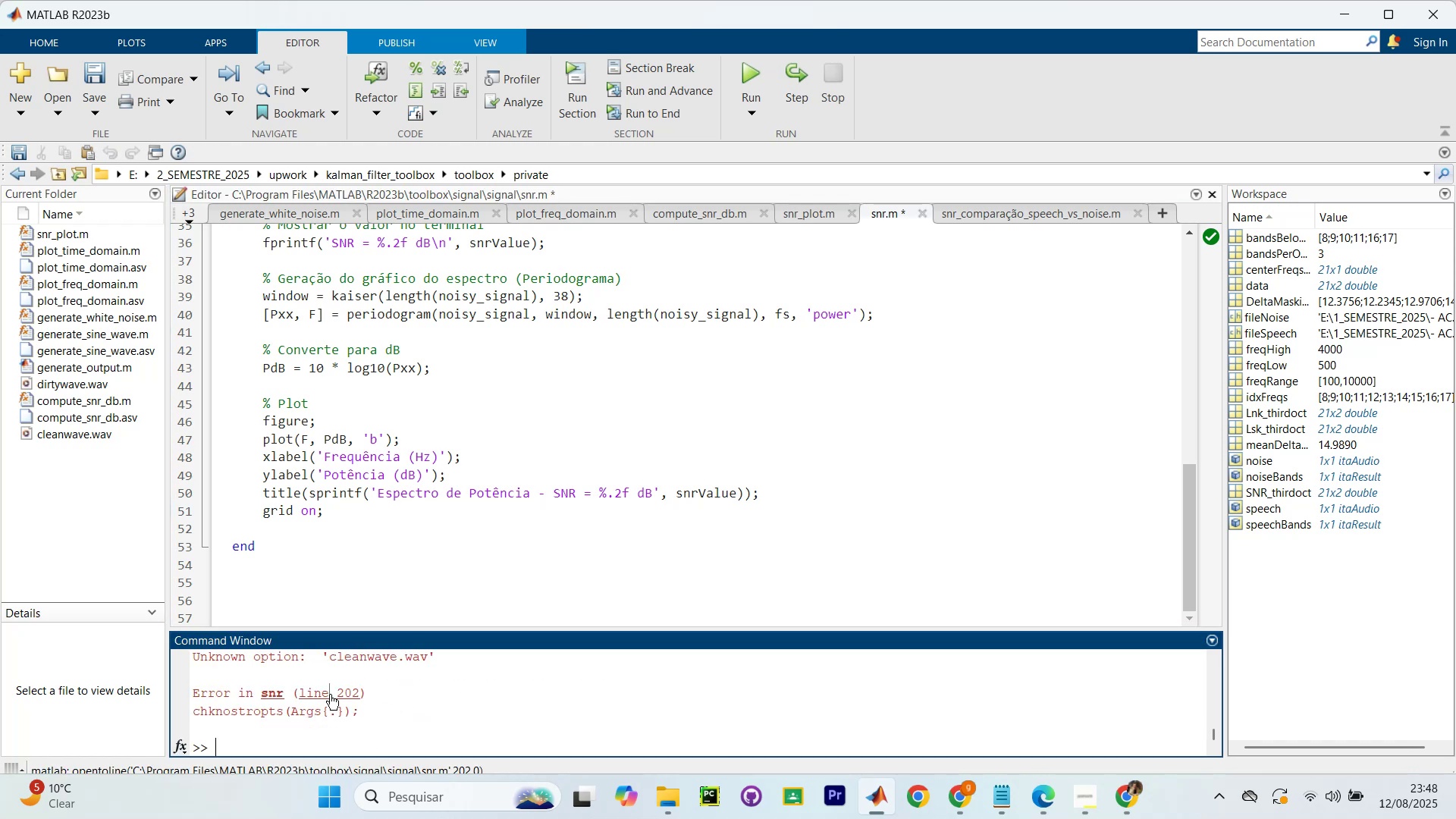 
scroll: coordinate [551, 738], scroll_direction: none, amount: 0.0
 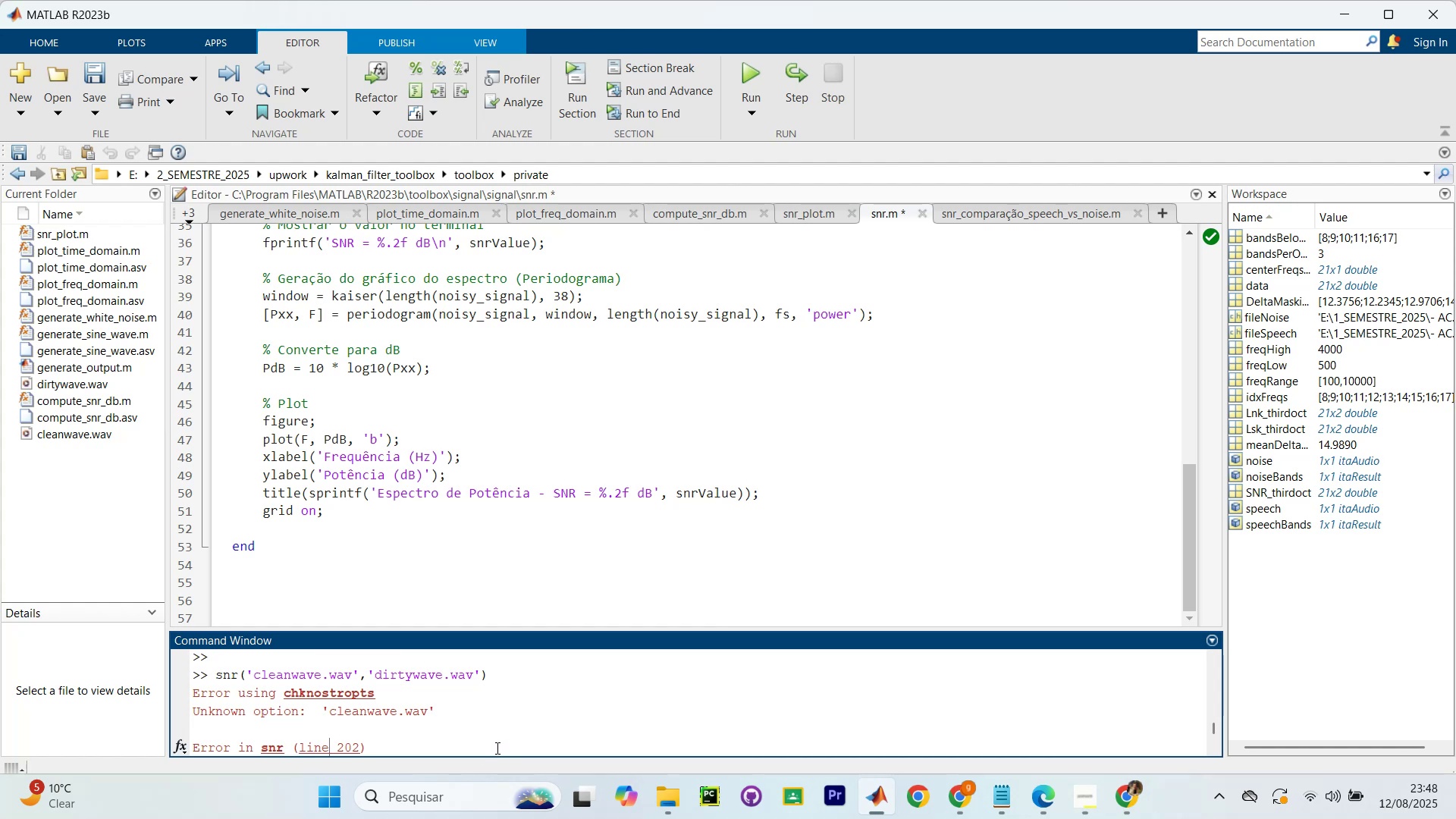 
wait(12.73)
 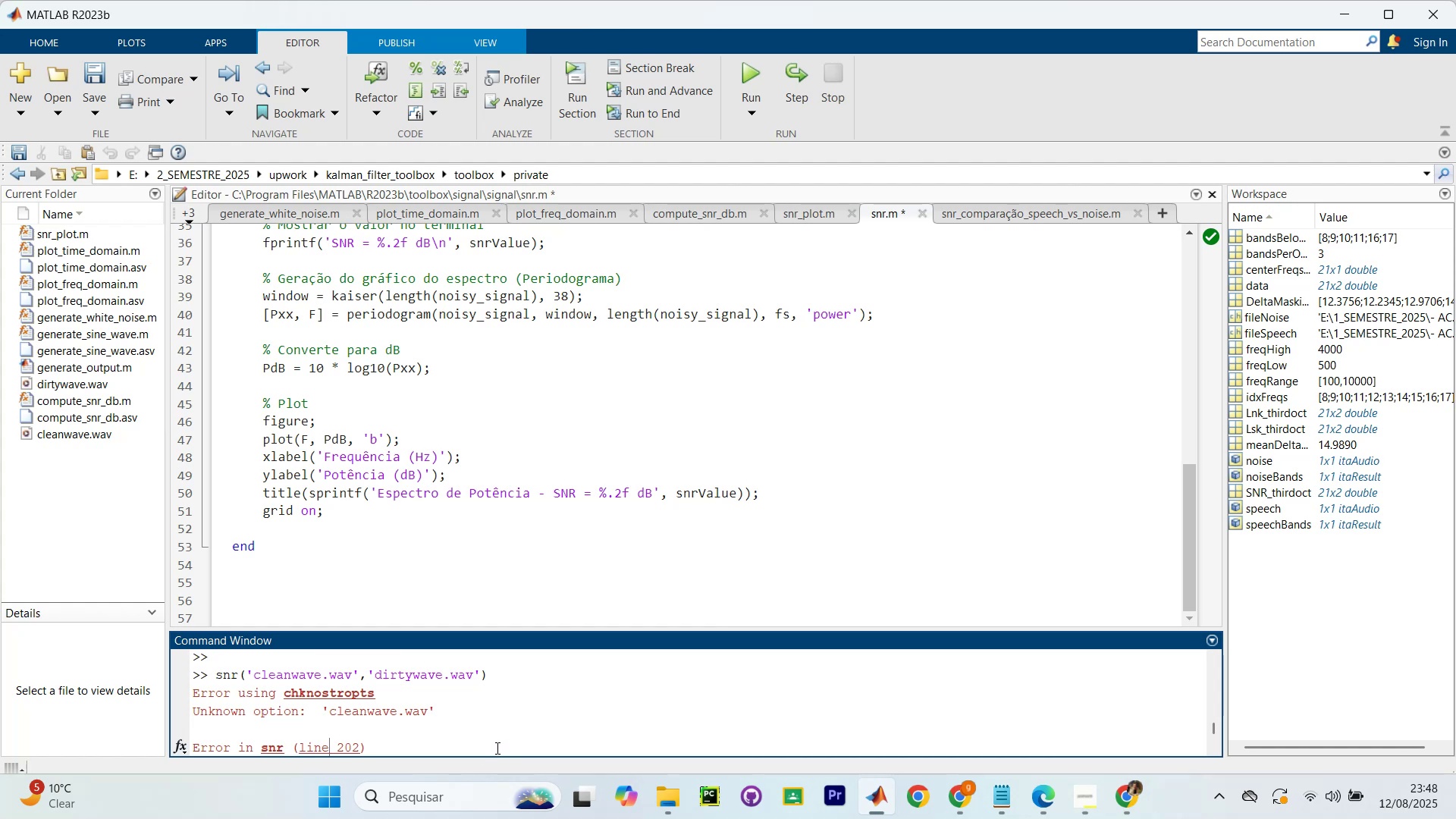 
scroll: coordinate [503, 727], scroll_direction: down, amount: 10.0
 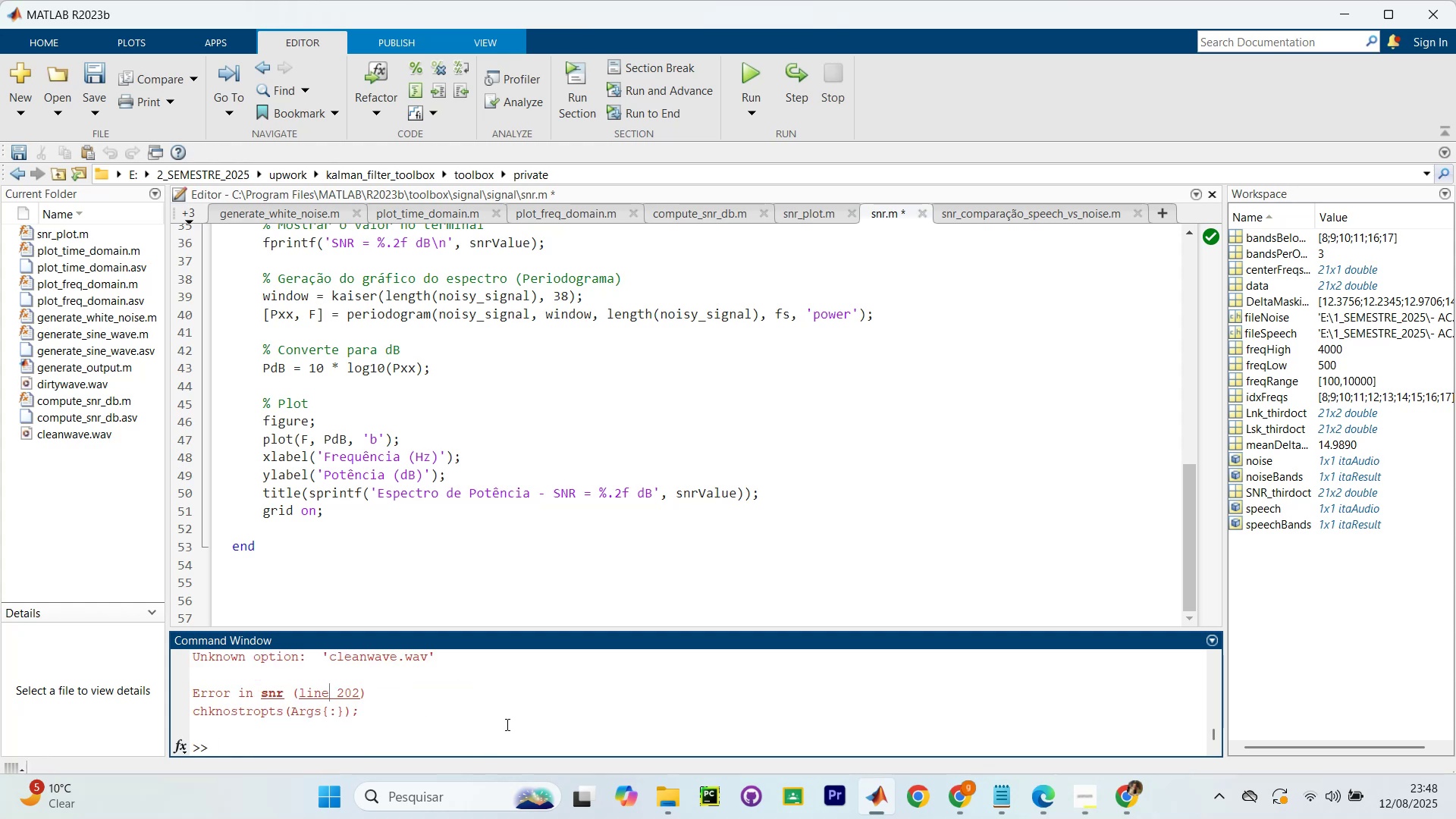 
left_click([506, 724])
 